 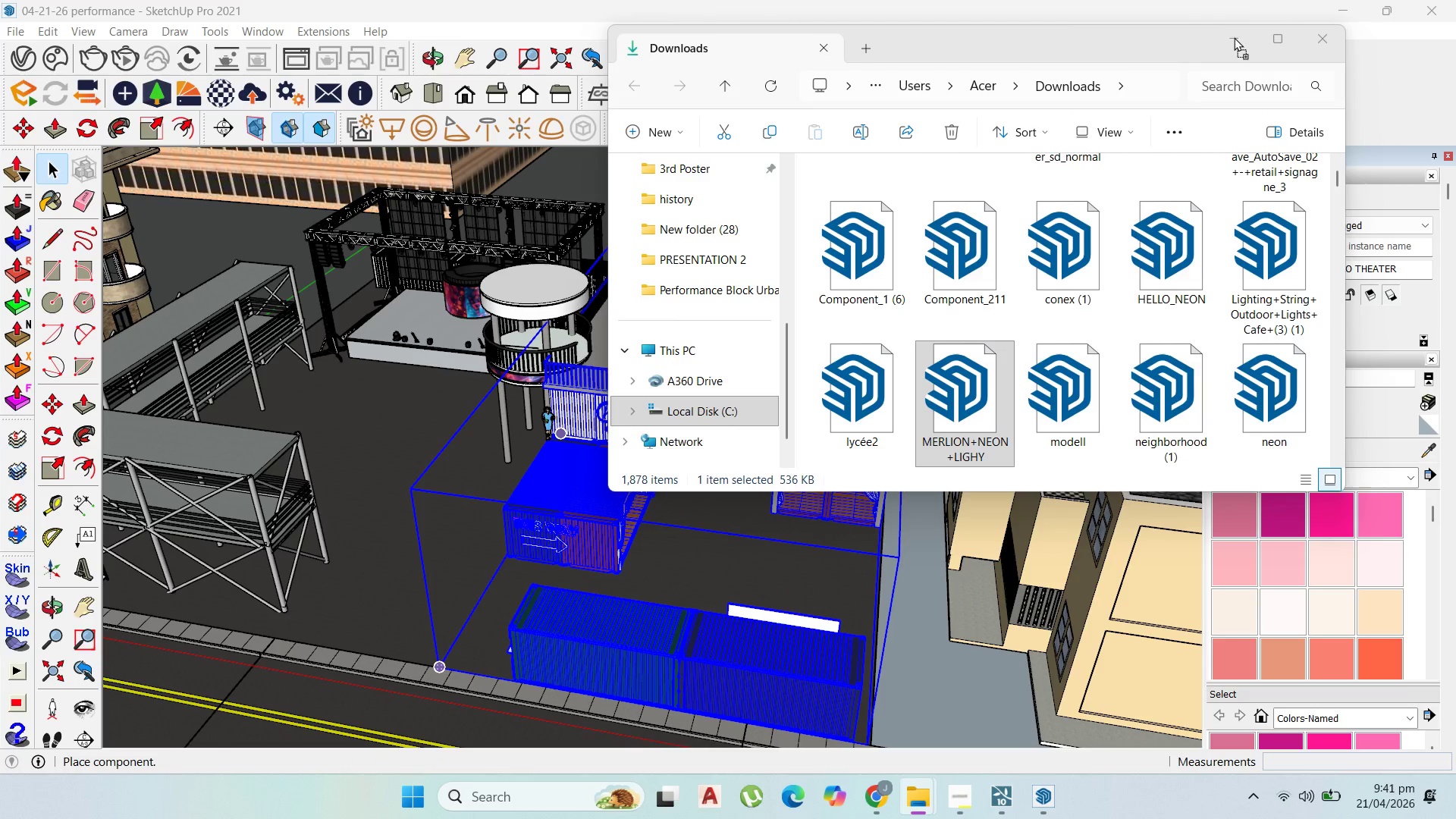 
left_click([1234, 40])
 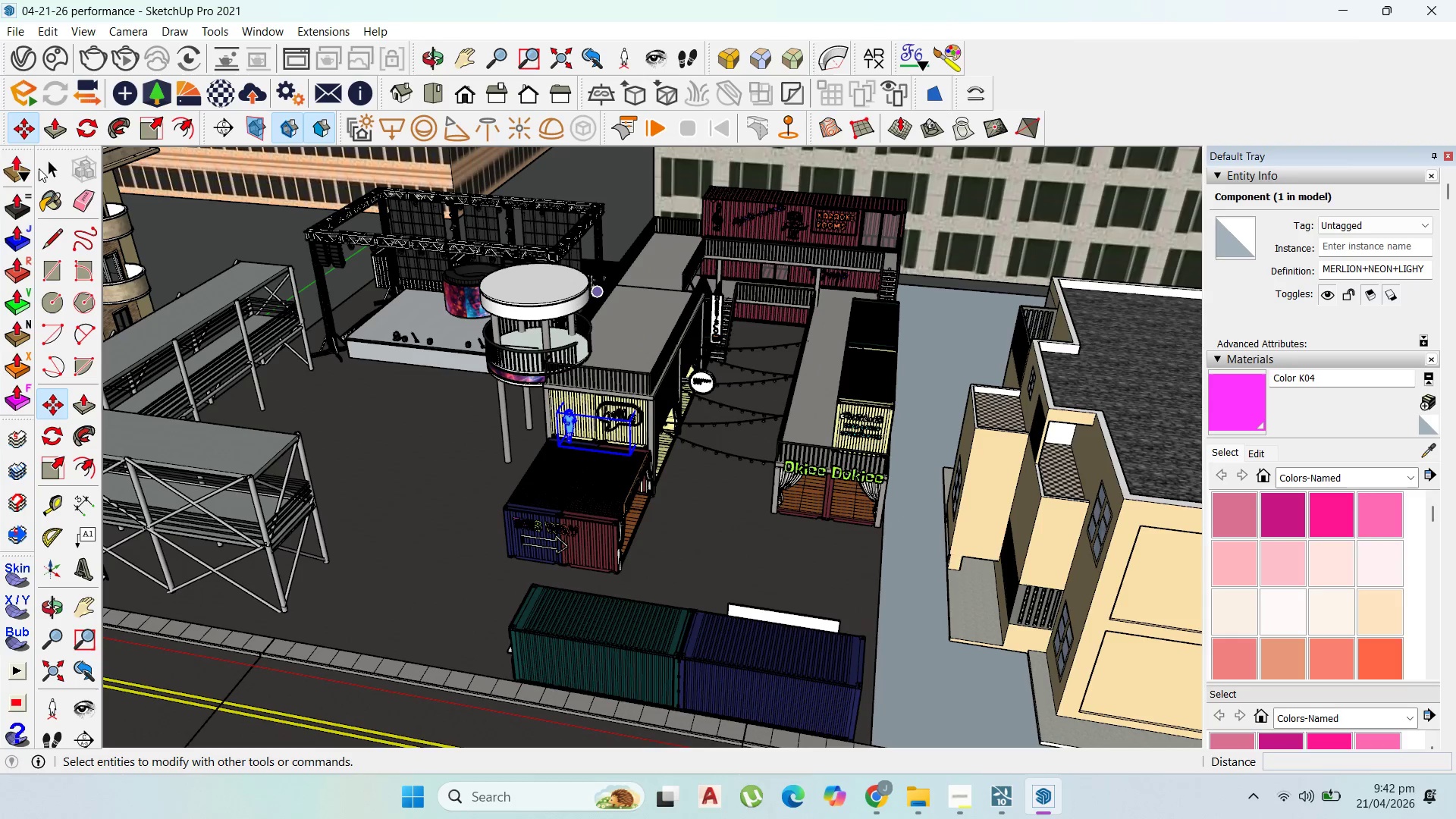 
scroll: coordinate [632, 441], scroll_direction: up, amount: 6.0
 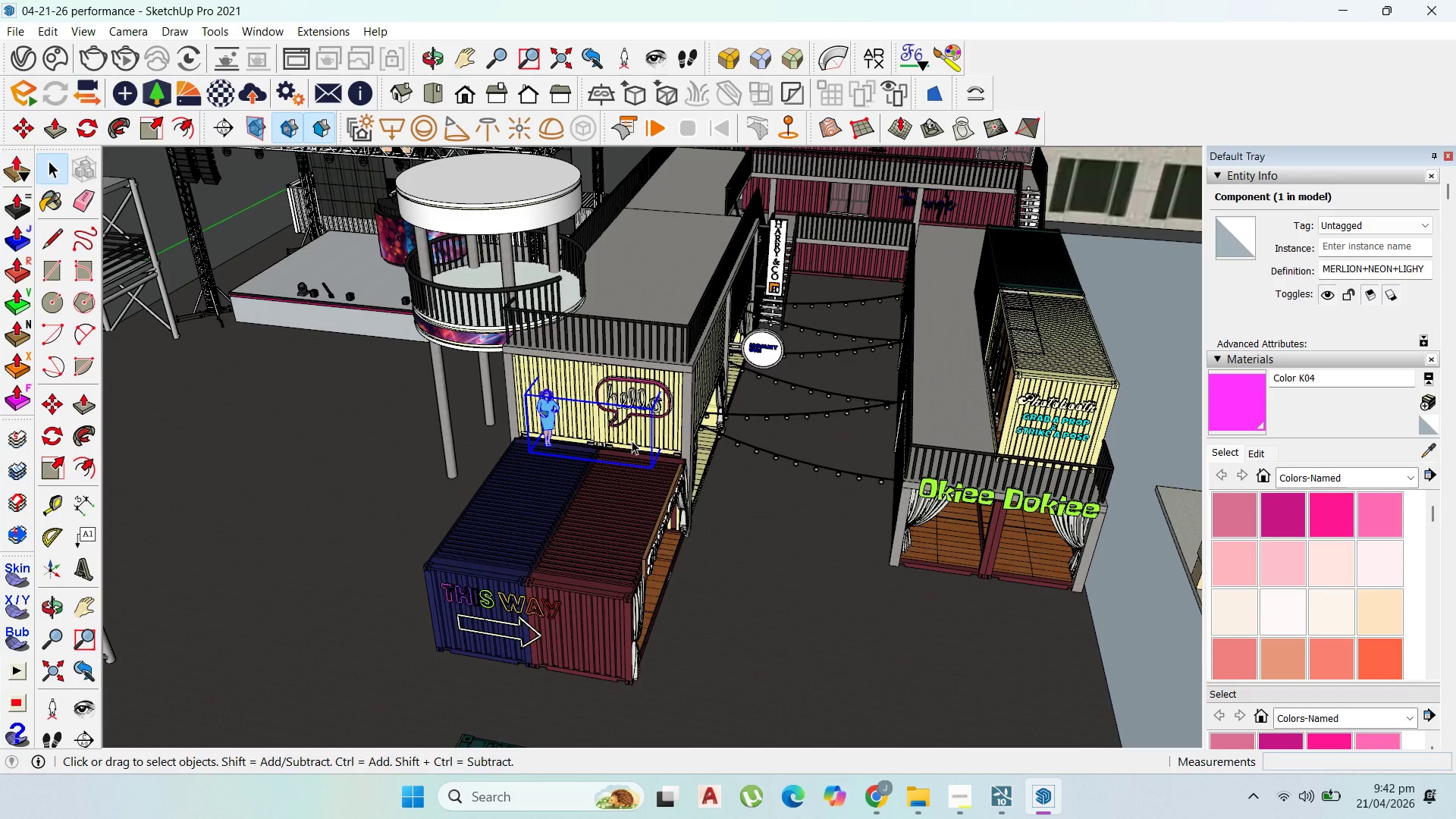 
key(M)
 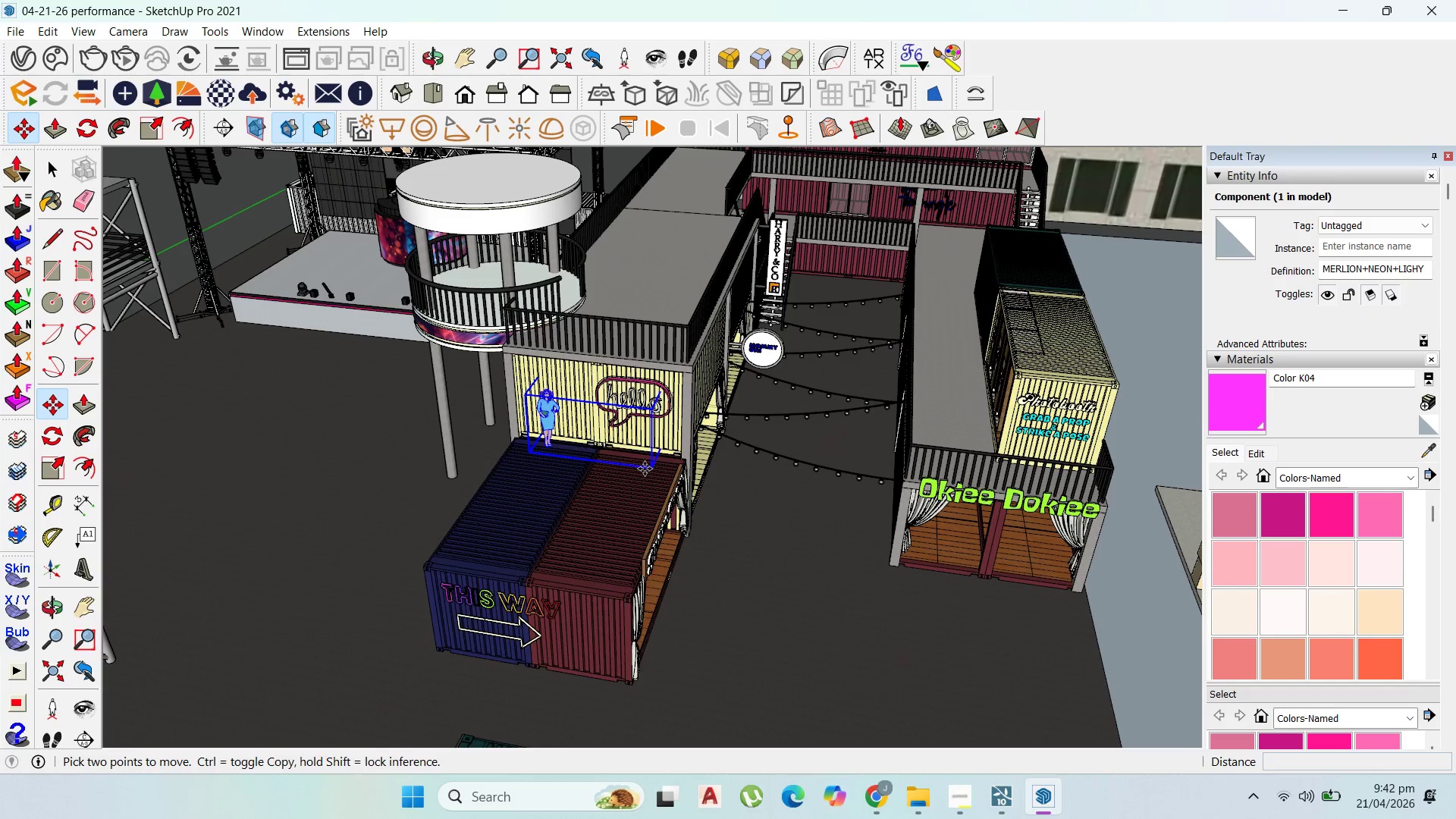 
left_click([645, 470])
 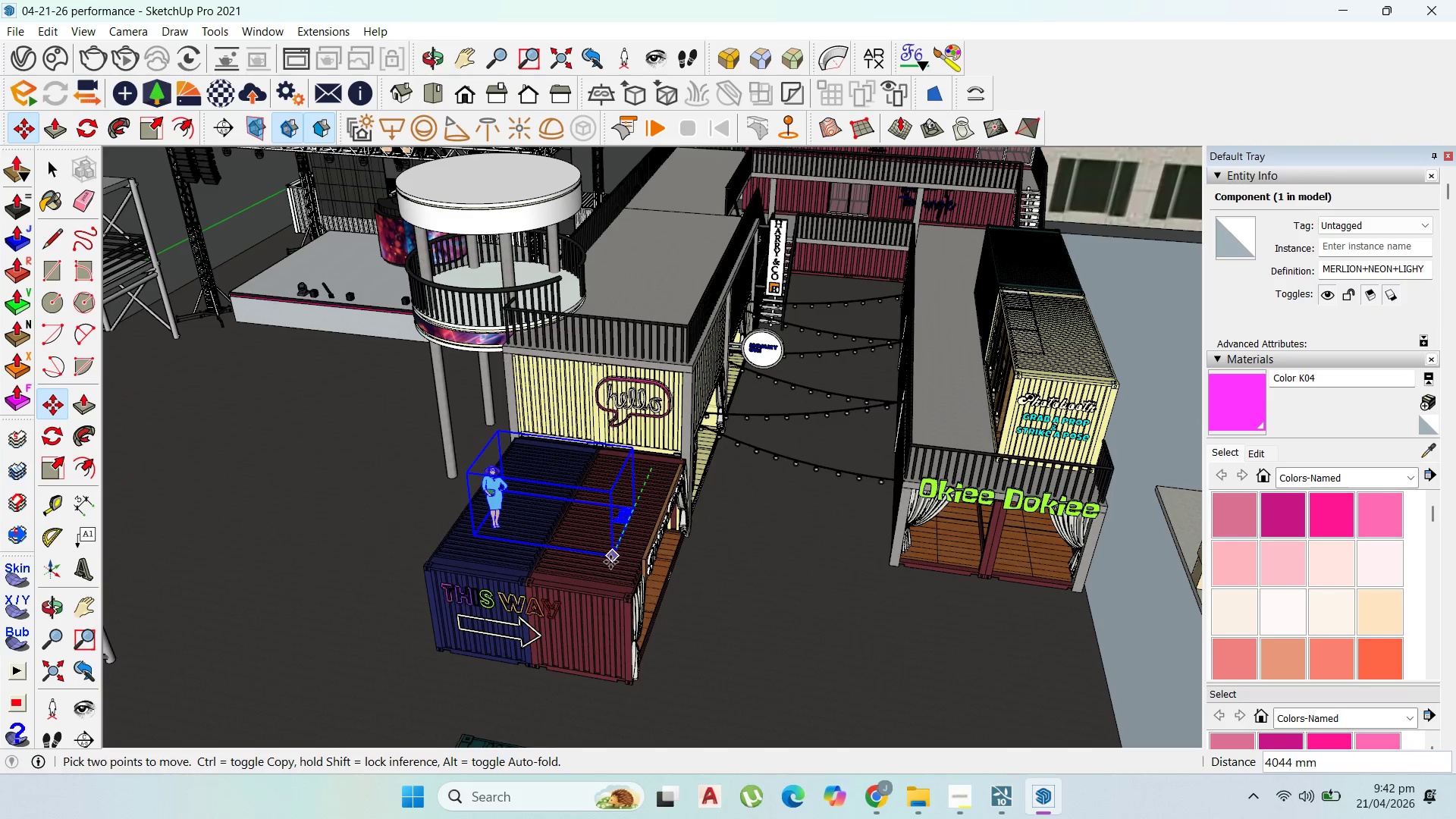 
left_click([610, 563])
 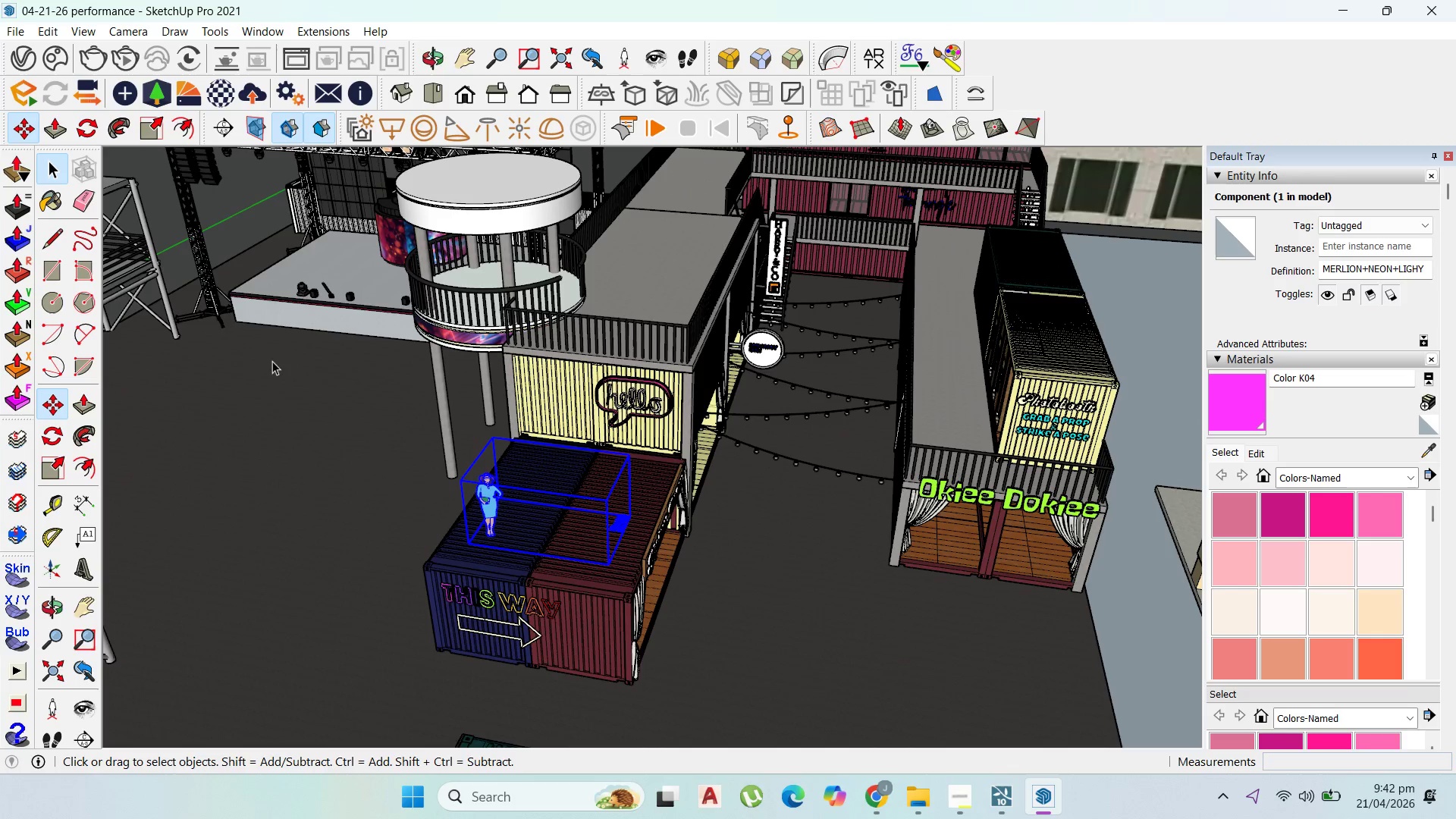 
scroll: coordinate [457, 498], scroll_direction: up, amount: 9.0
 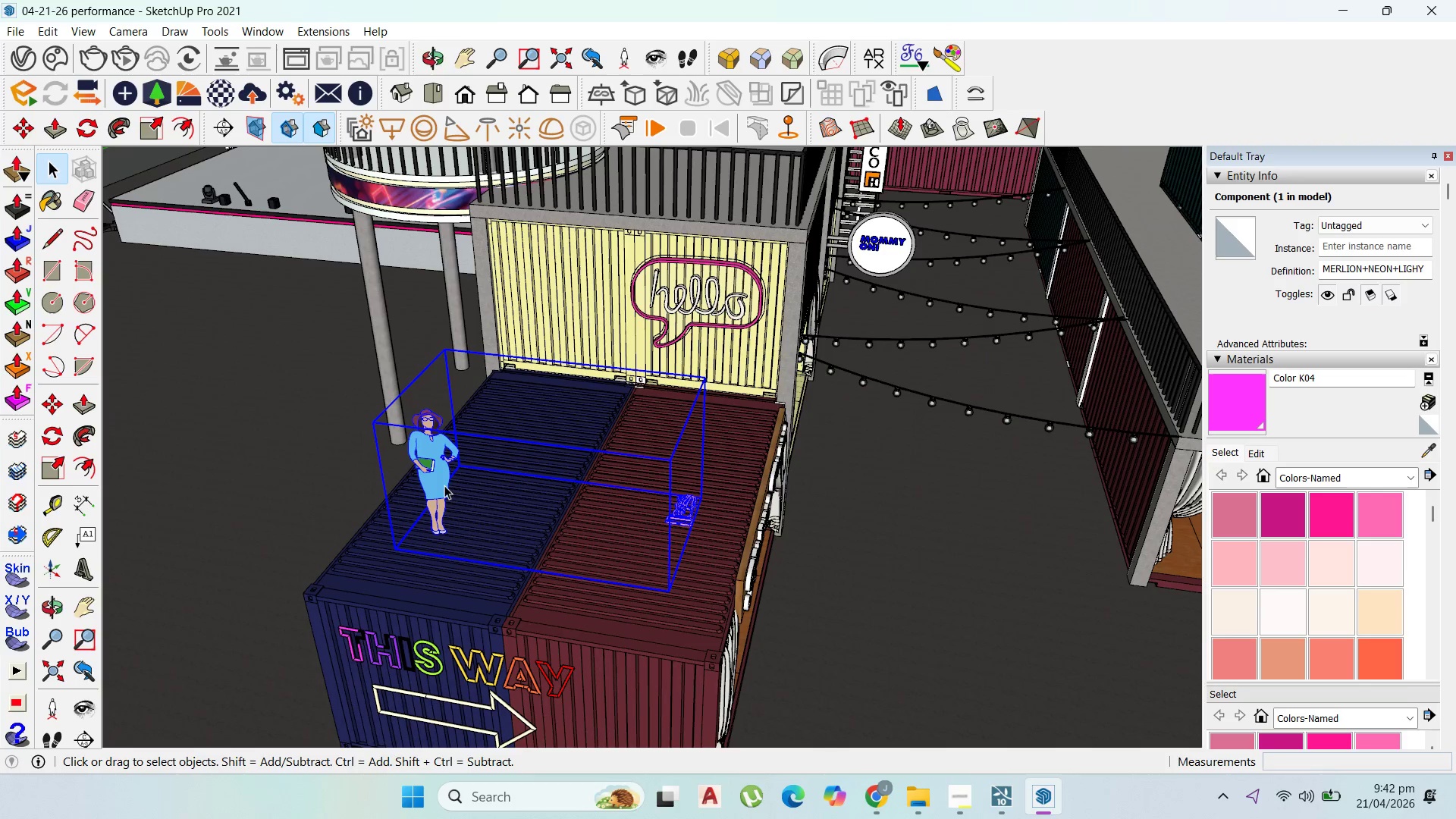 
double_click([449, 486])
 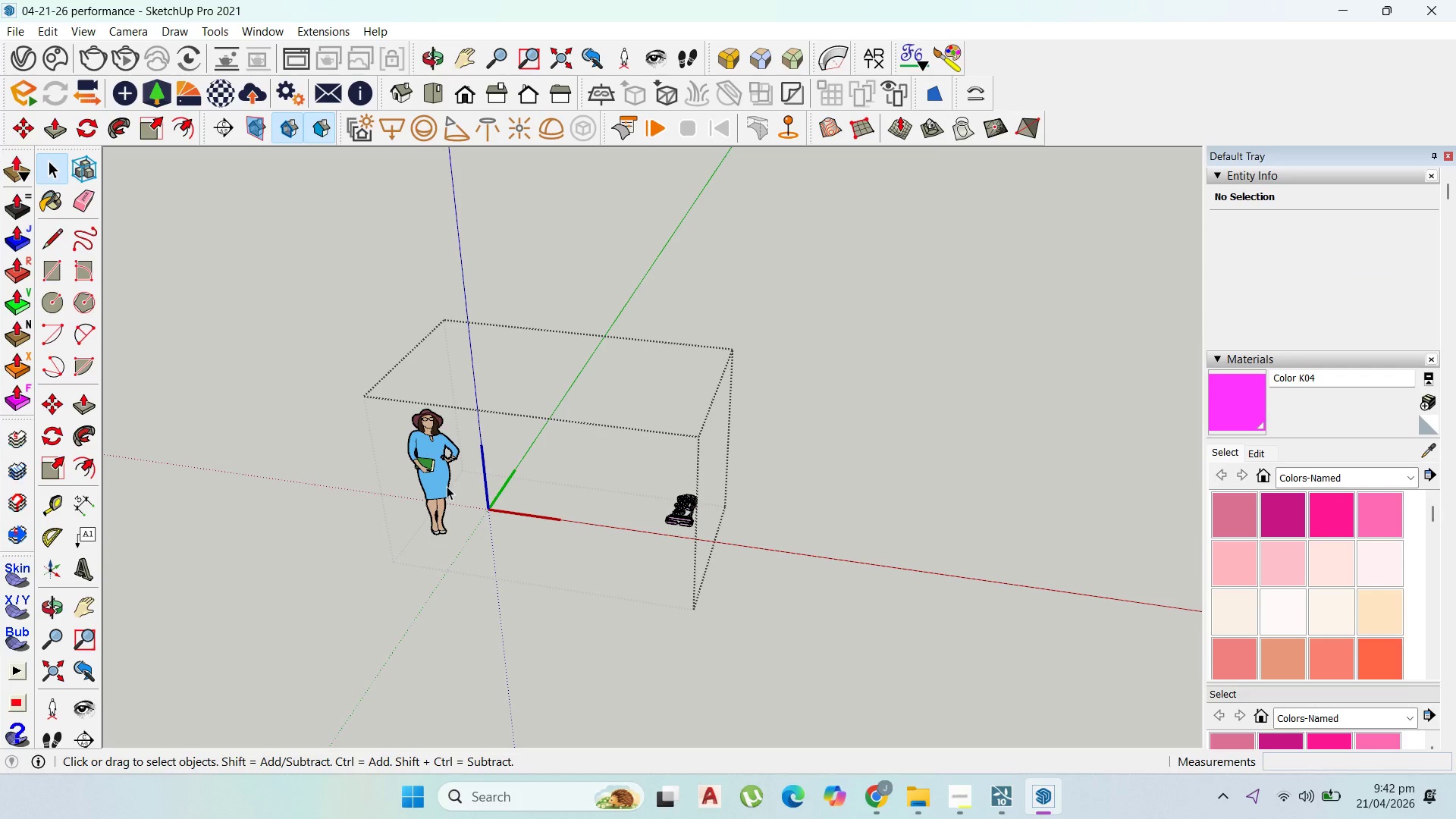 
left_click([439, 482])
 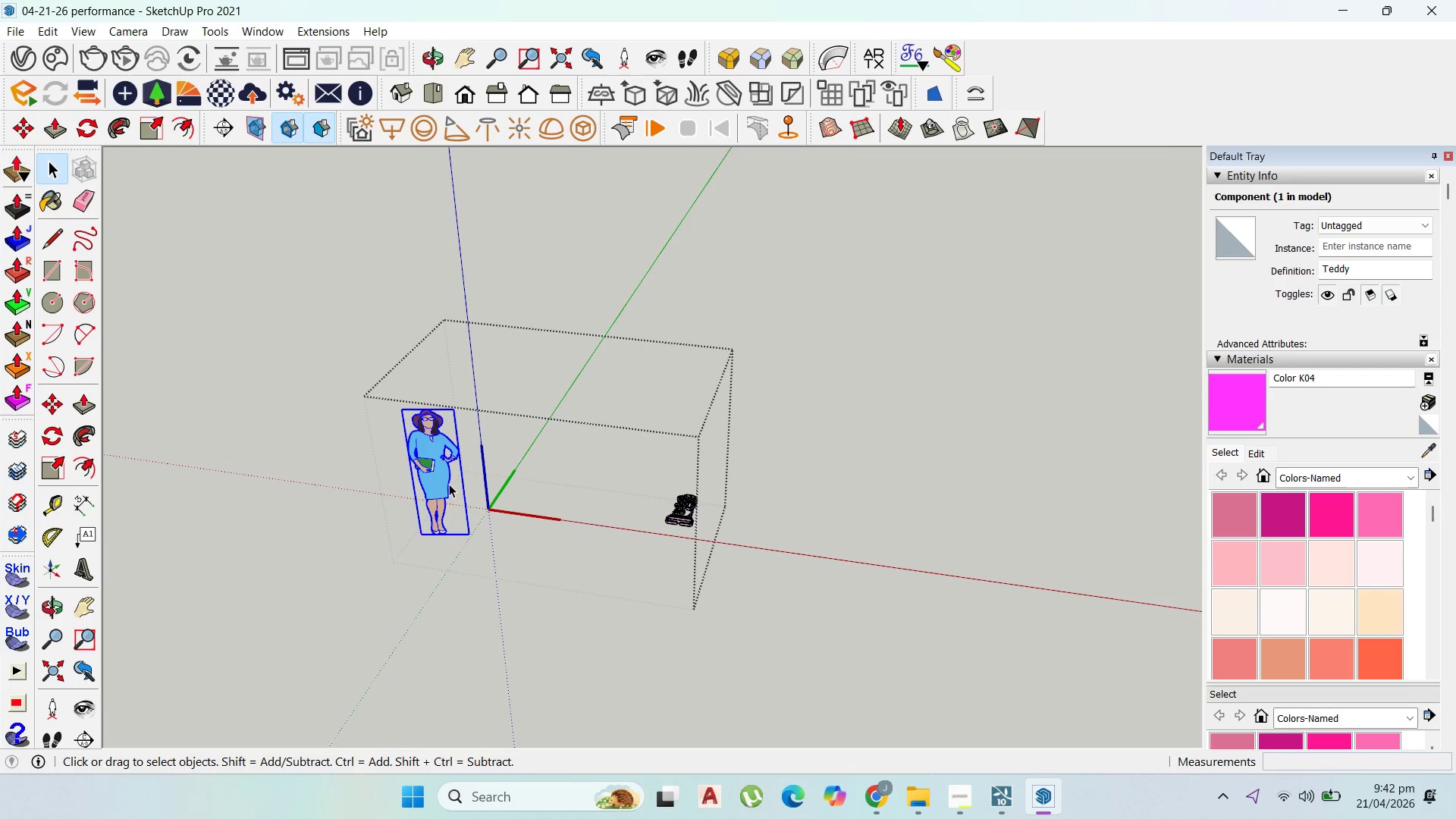 
key(Delete)
 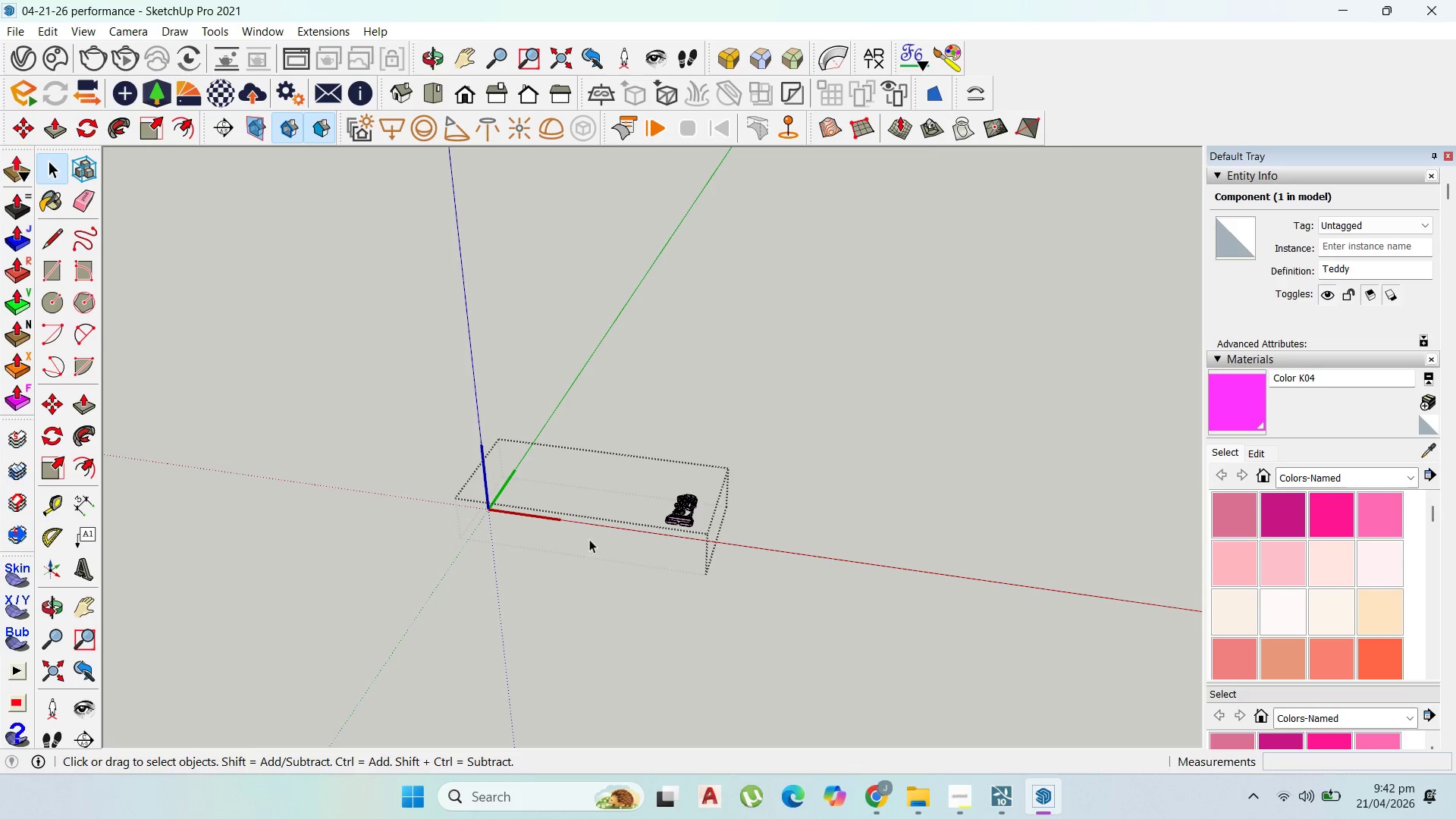 
key(Escape)
 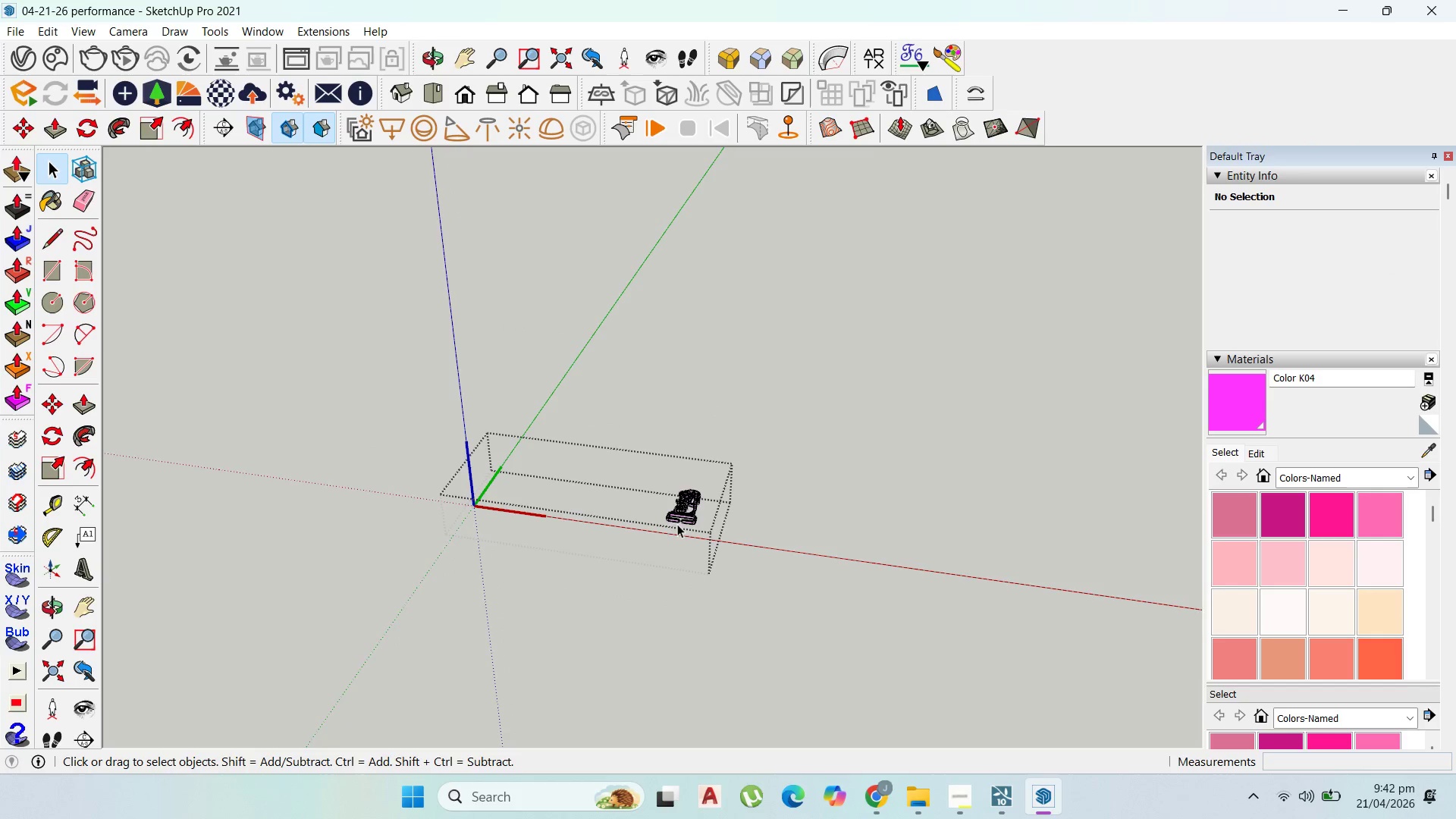 
key(Escape)
 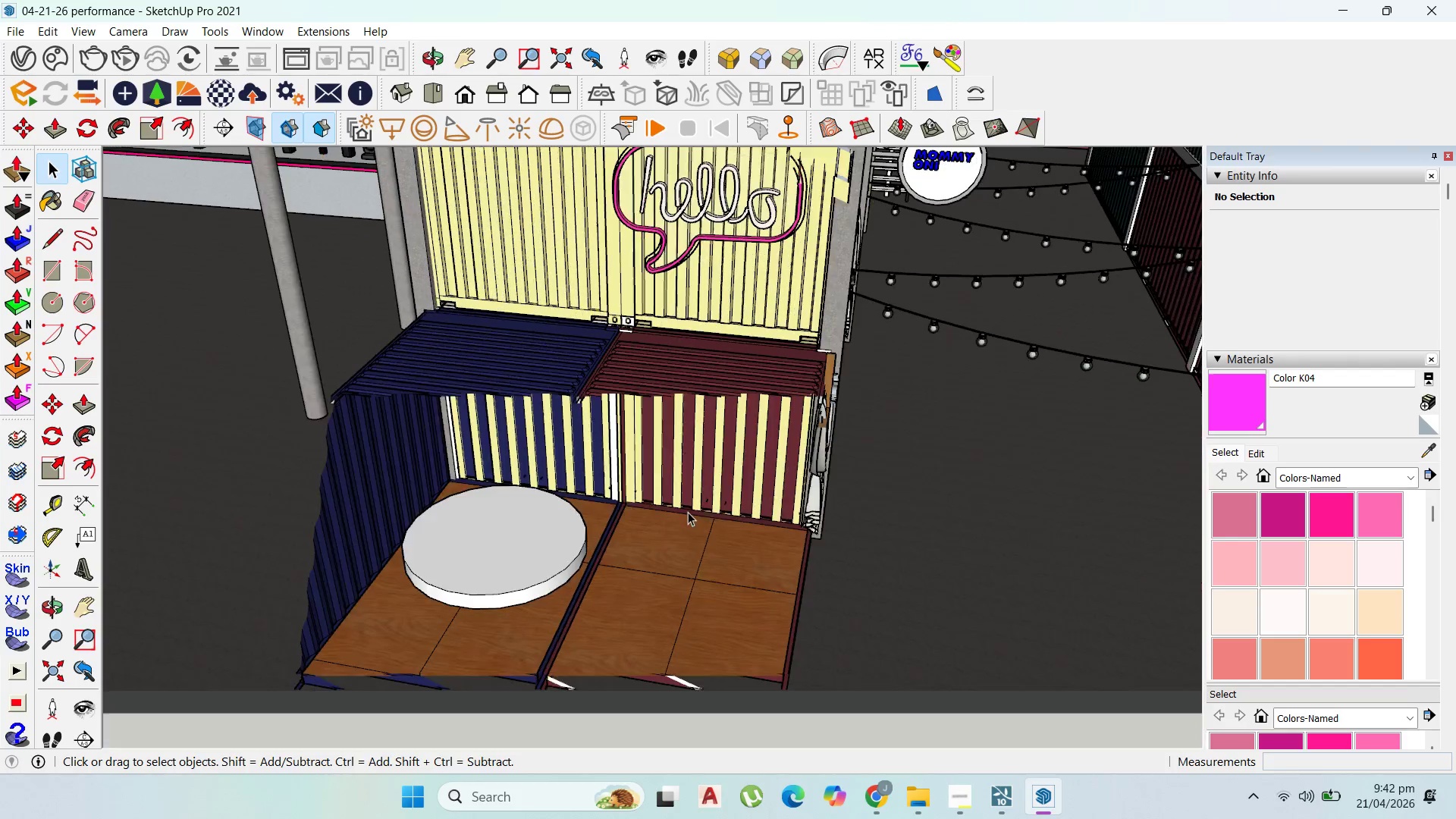 
left_click([689, 512])
 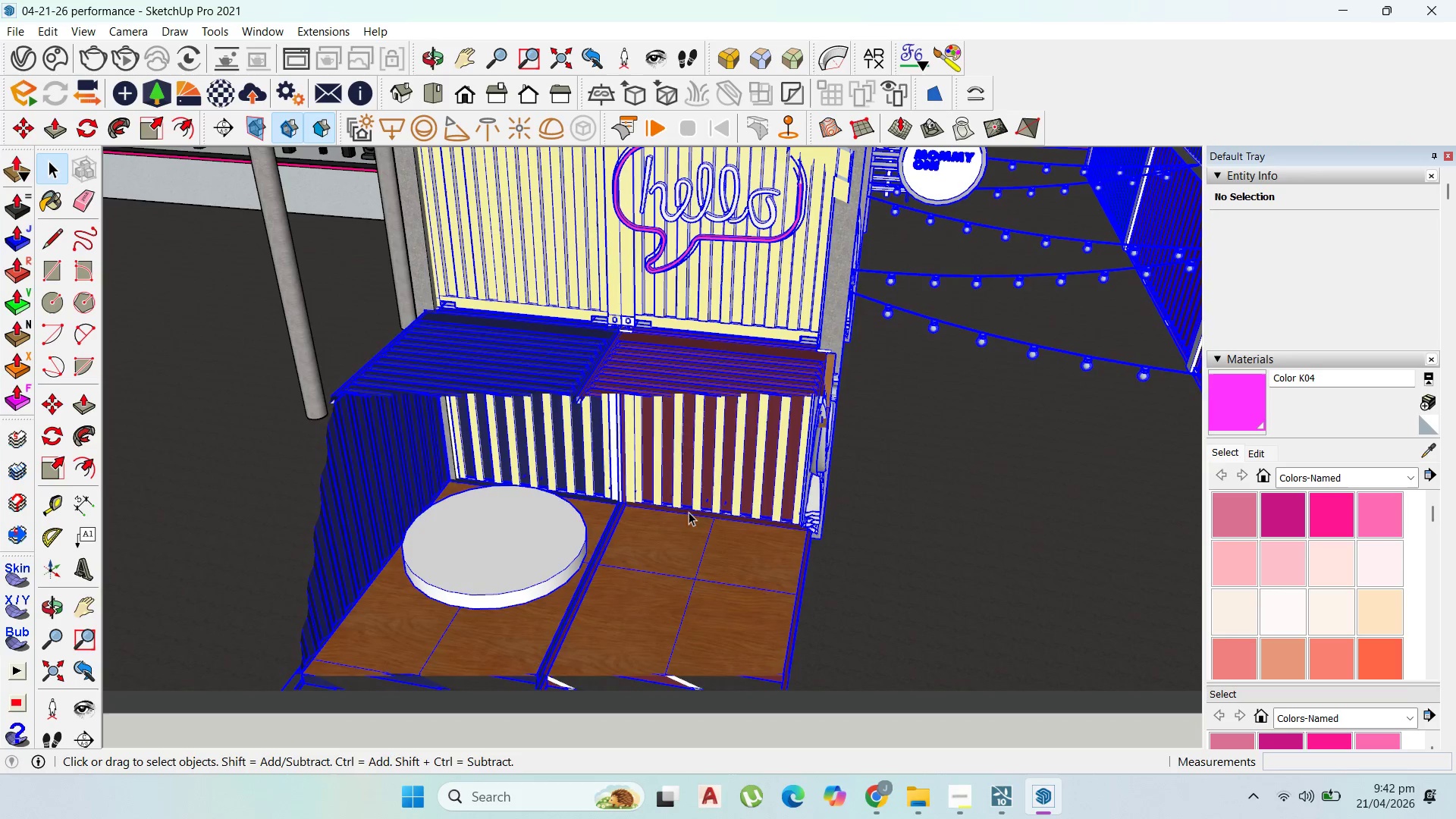 
scroll: coordinate [684, 511], scroll_direction: up, amount: 4.0
 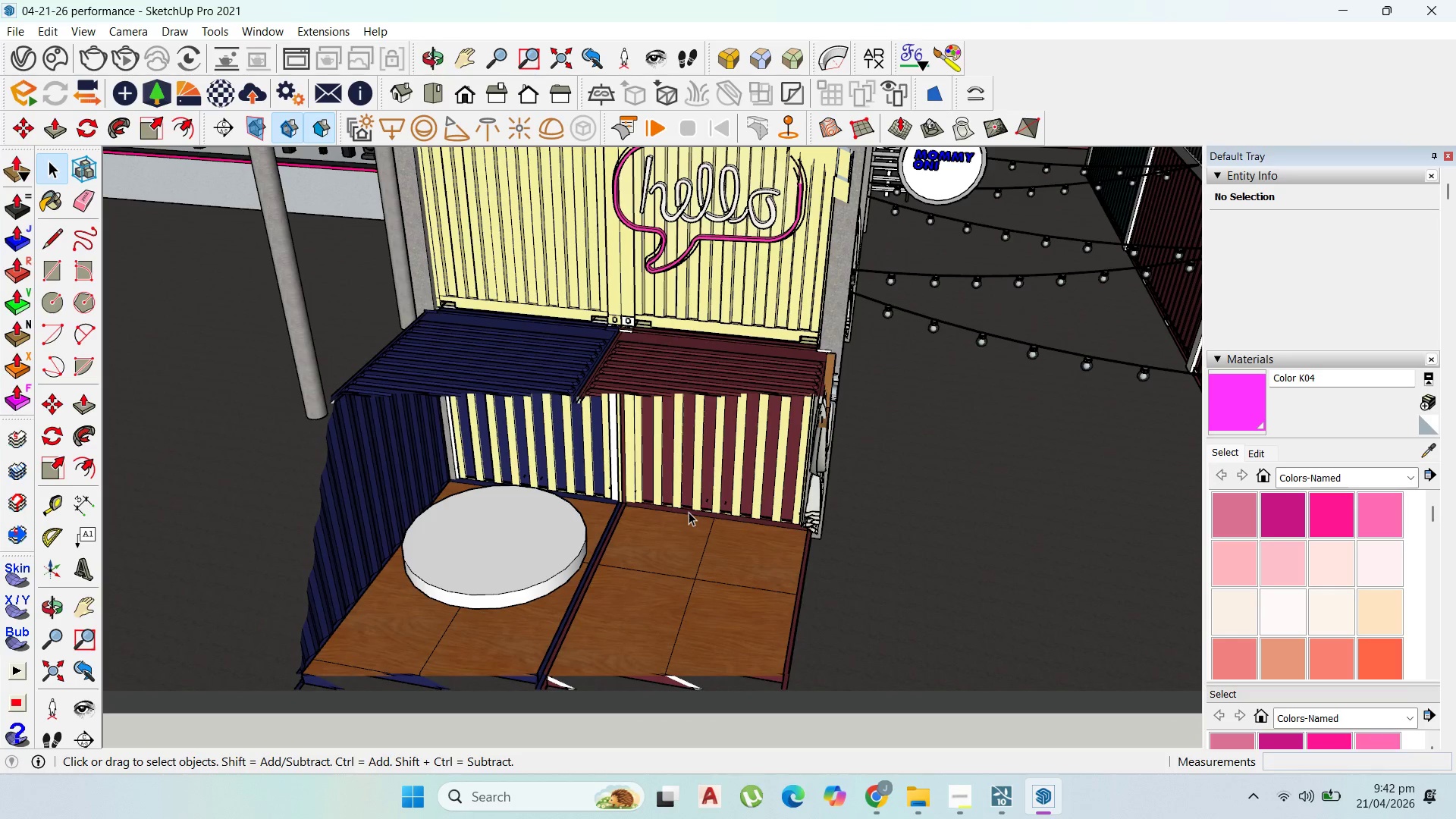 
scroll: coordinate [631, 397], scroll_direction: down, amount: 4.0
 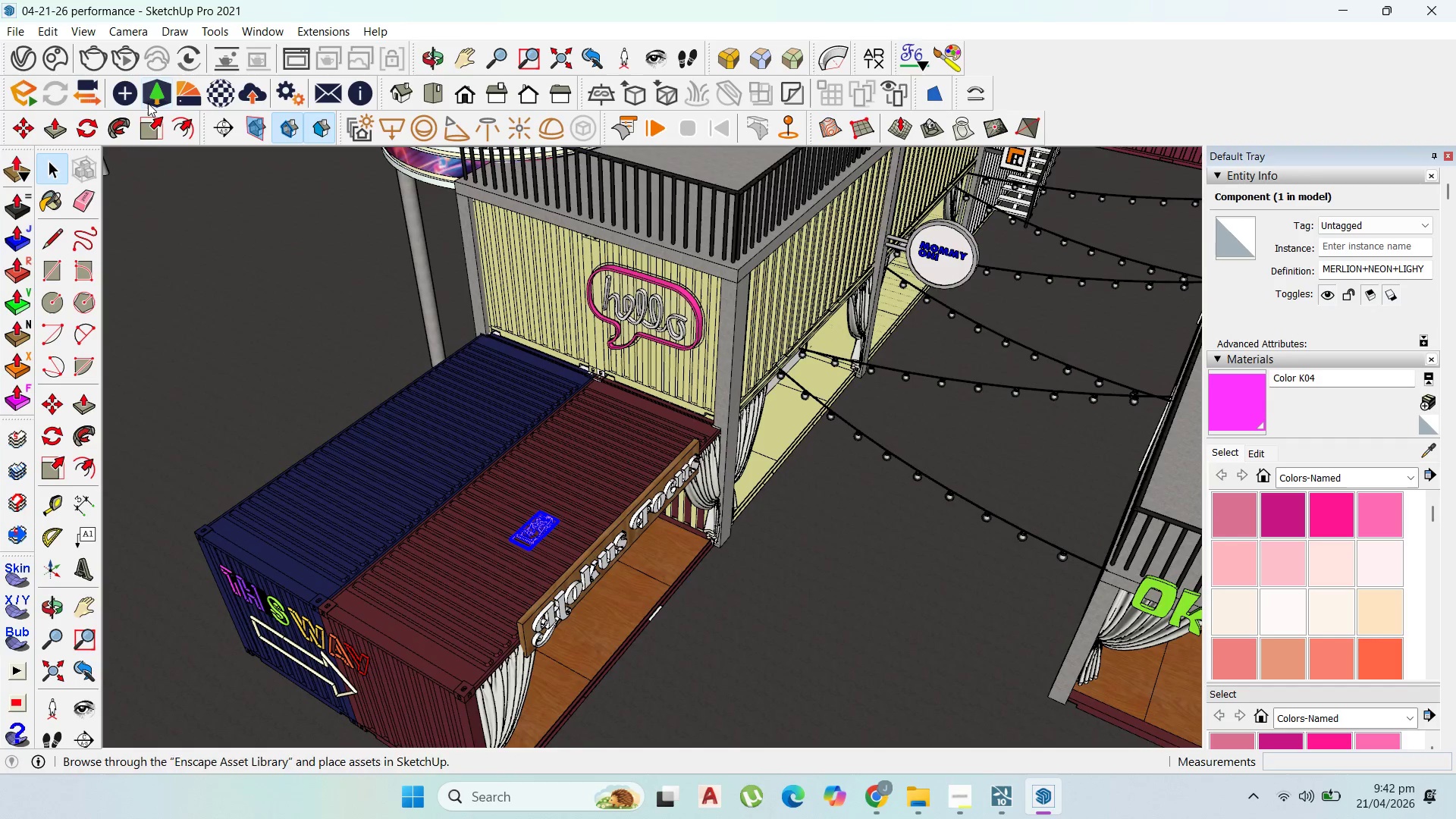 
left_click([153, 129])
 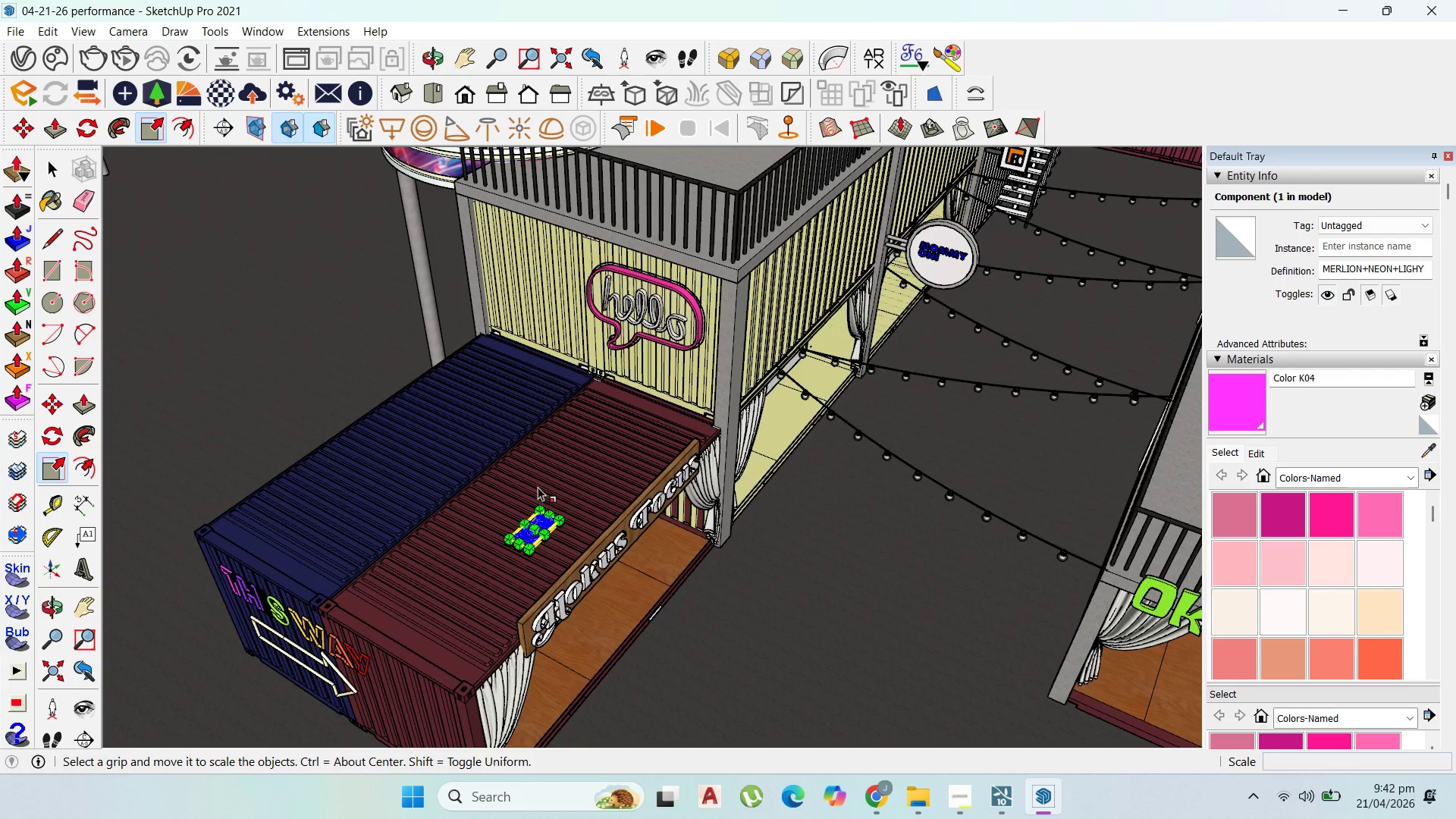 
left_click_drag(start_coordinate=[557, 519], to_coordinate=[637, 476])
 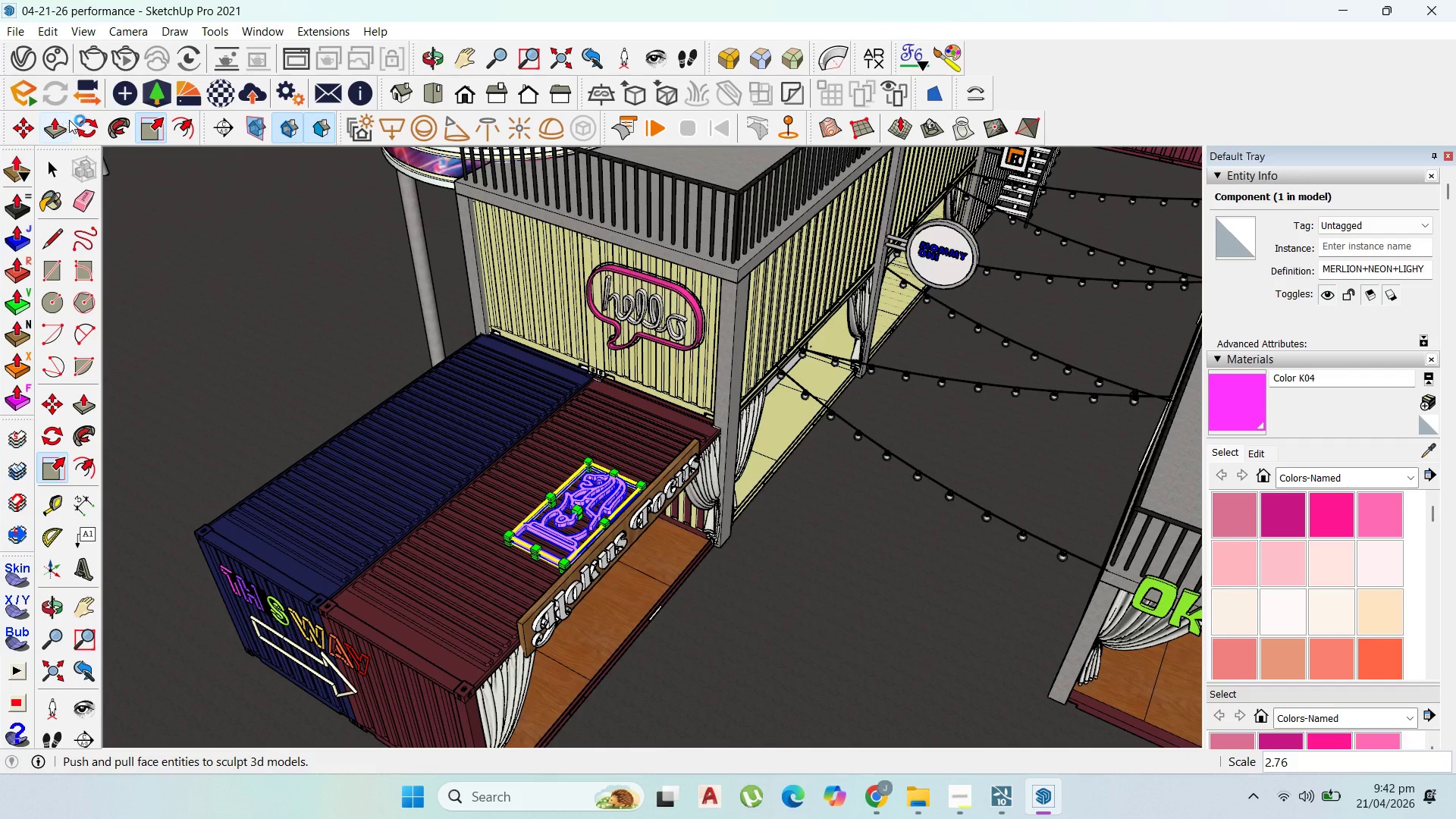 
left_click([87, 118])
 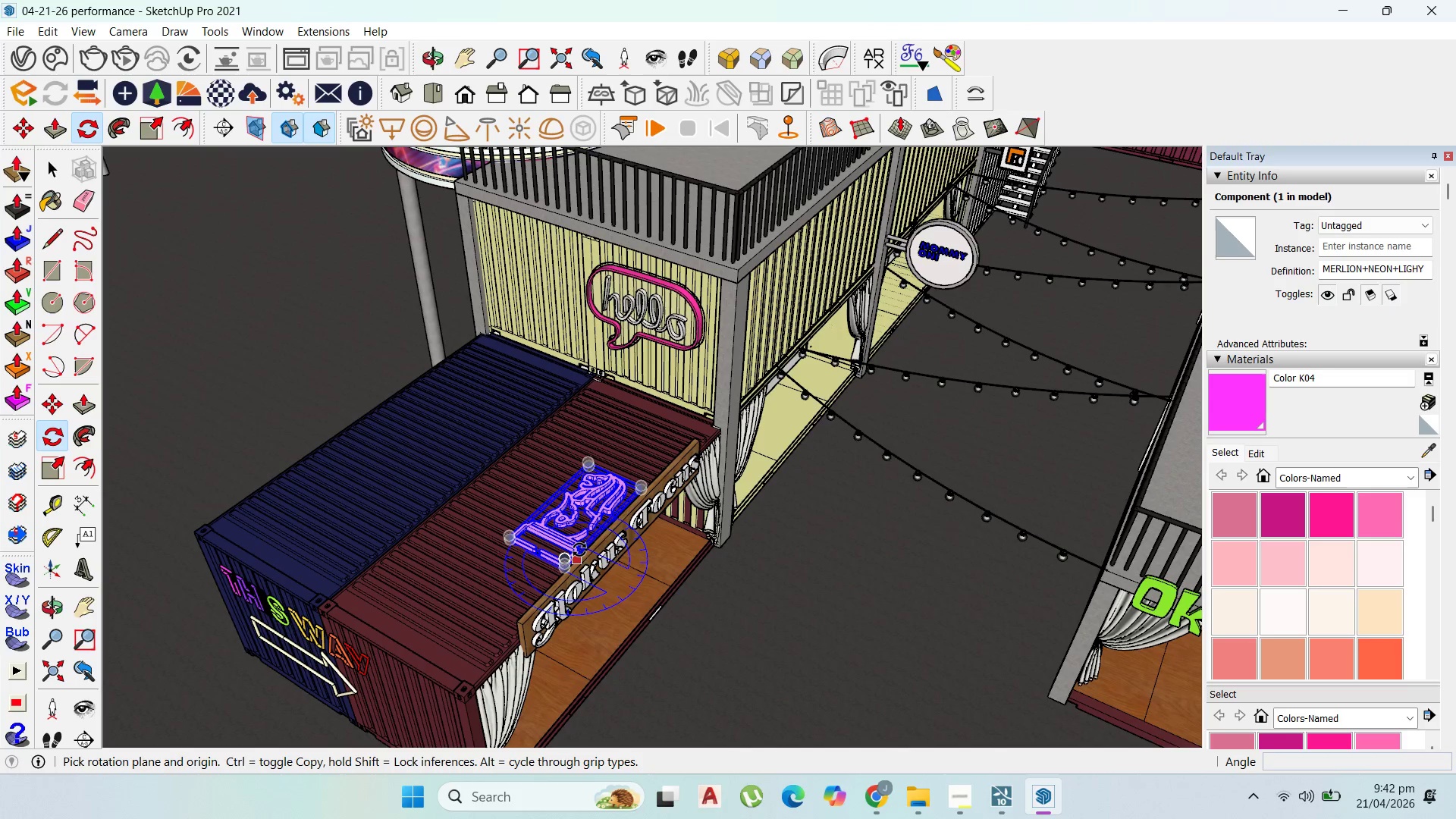 
wait(5.94)
 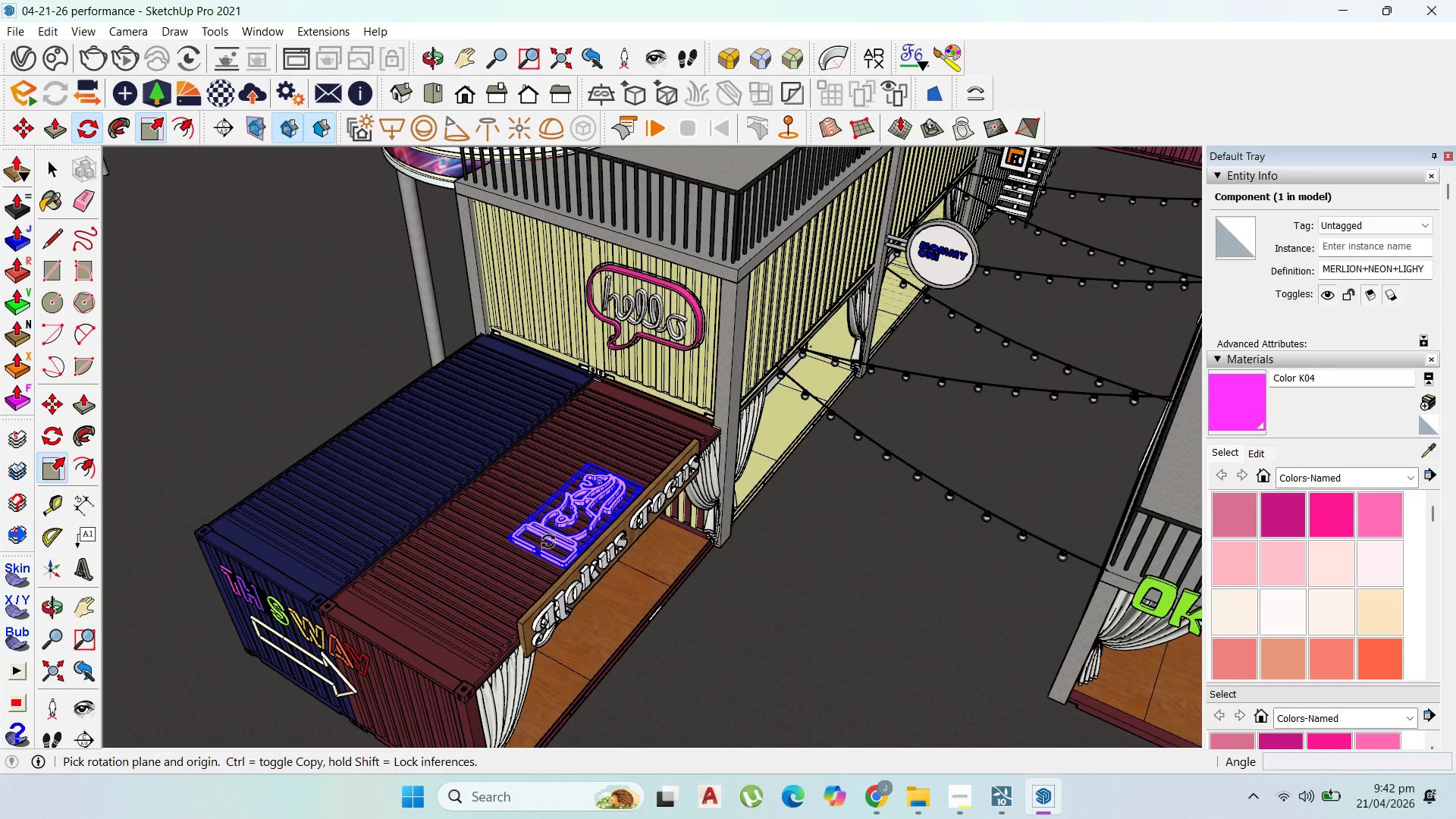 
key(ArrowLeft)
 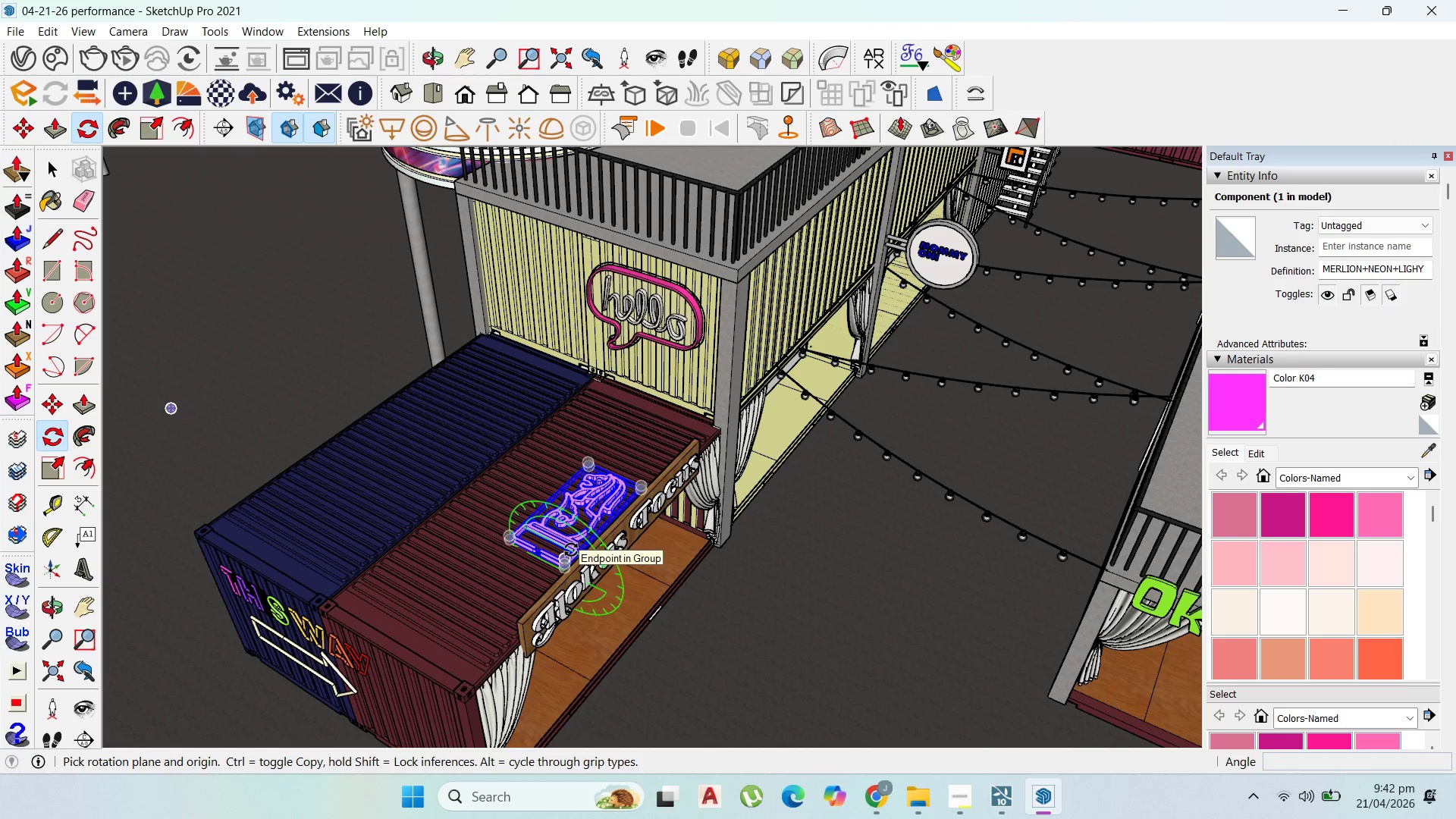 
key(ArrowRight)
 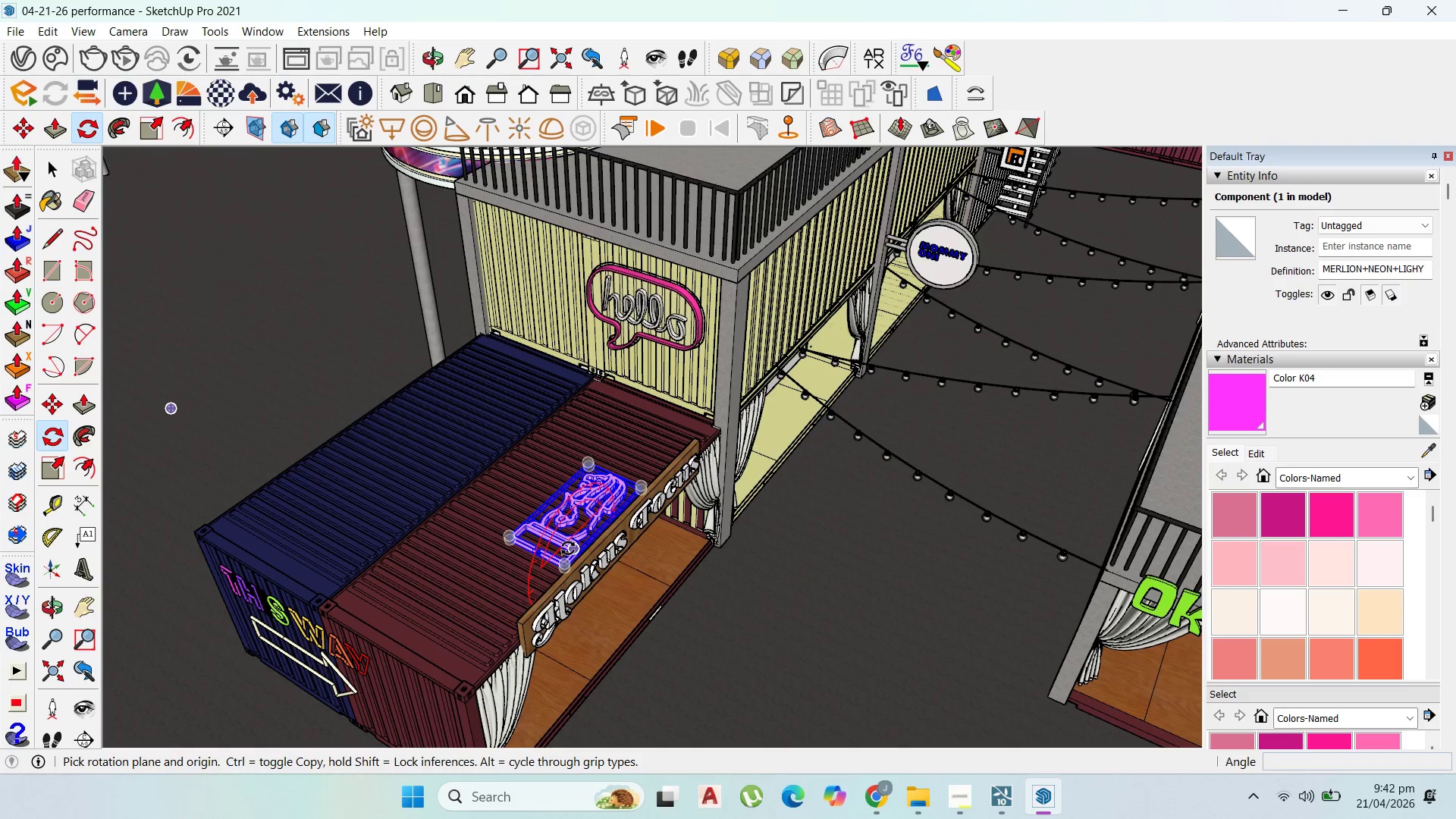 
left_click([571, 548])
 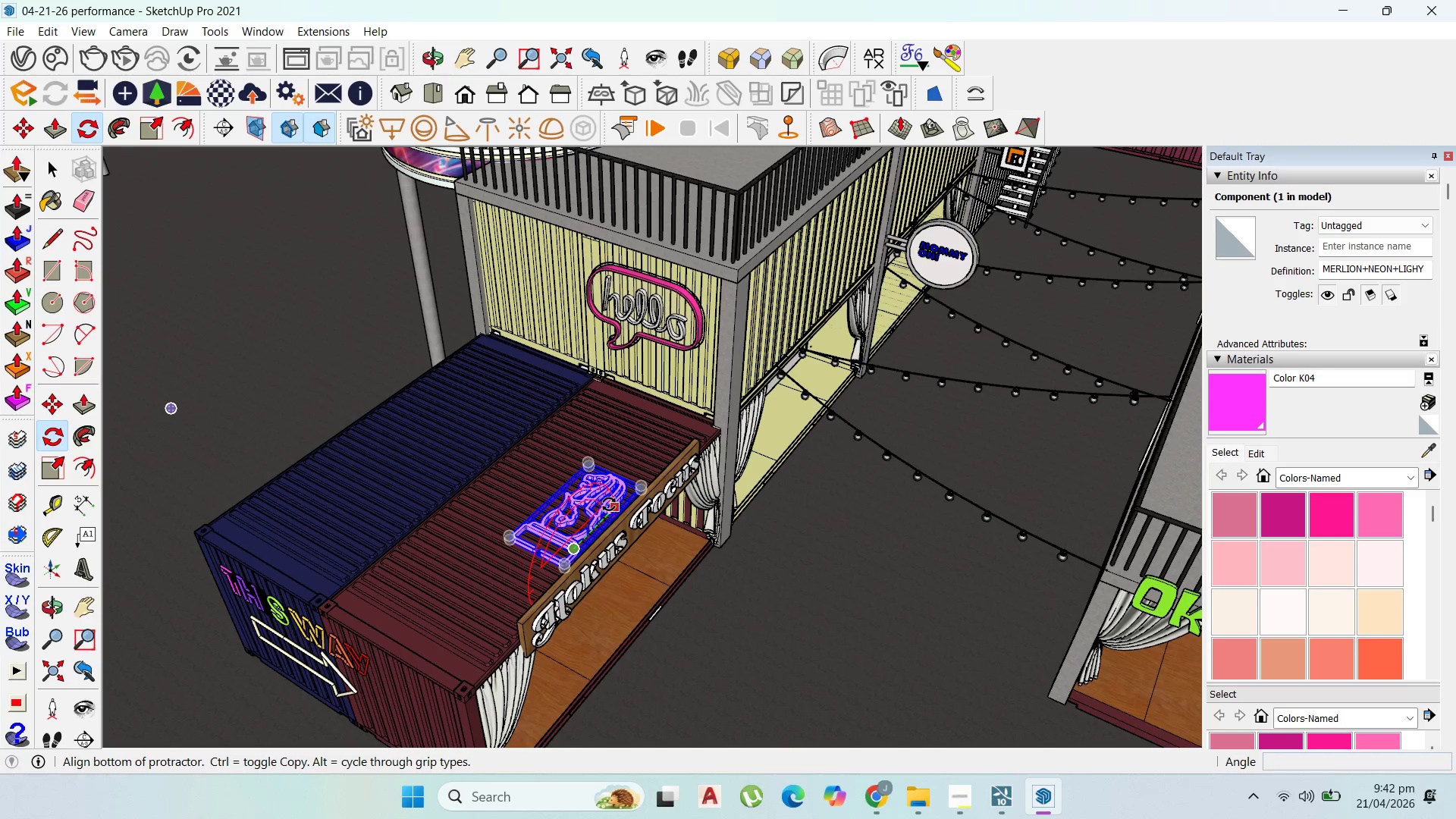 
left_click([609, 504])
 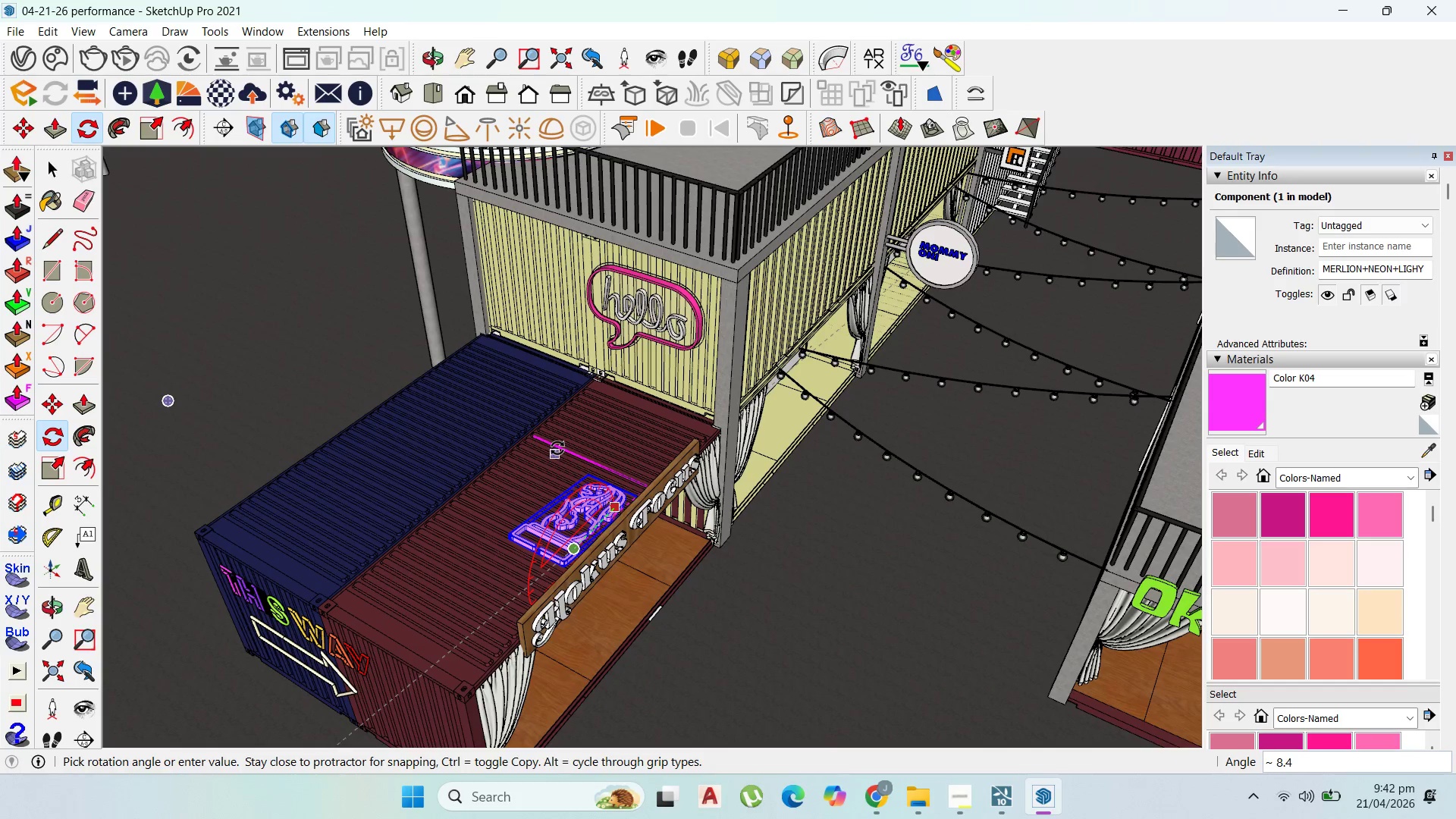 
key(ArrowUp)
 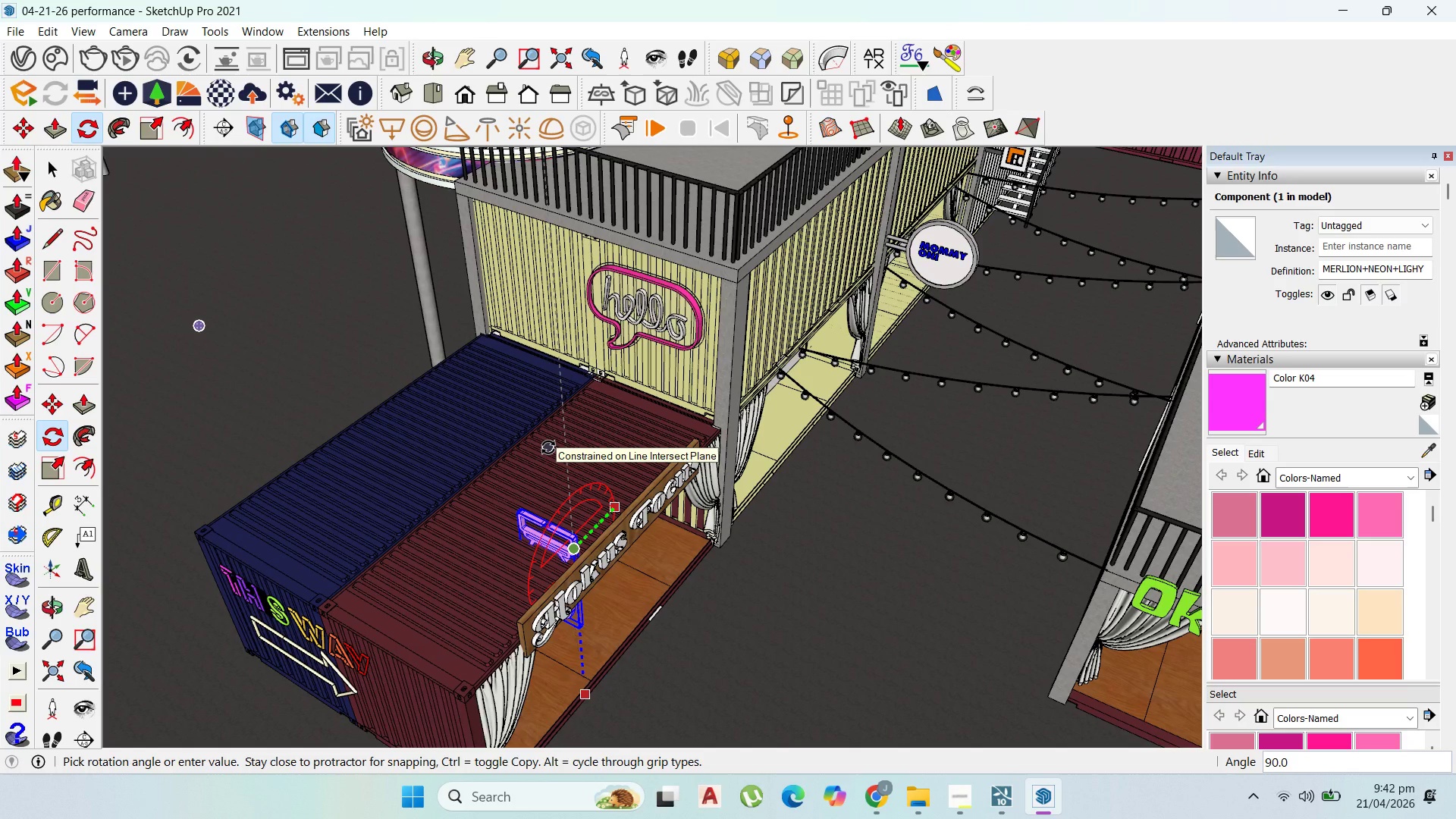 
key(ArrowDown)
 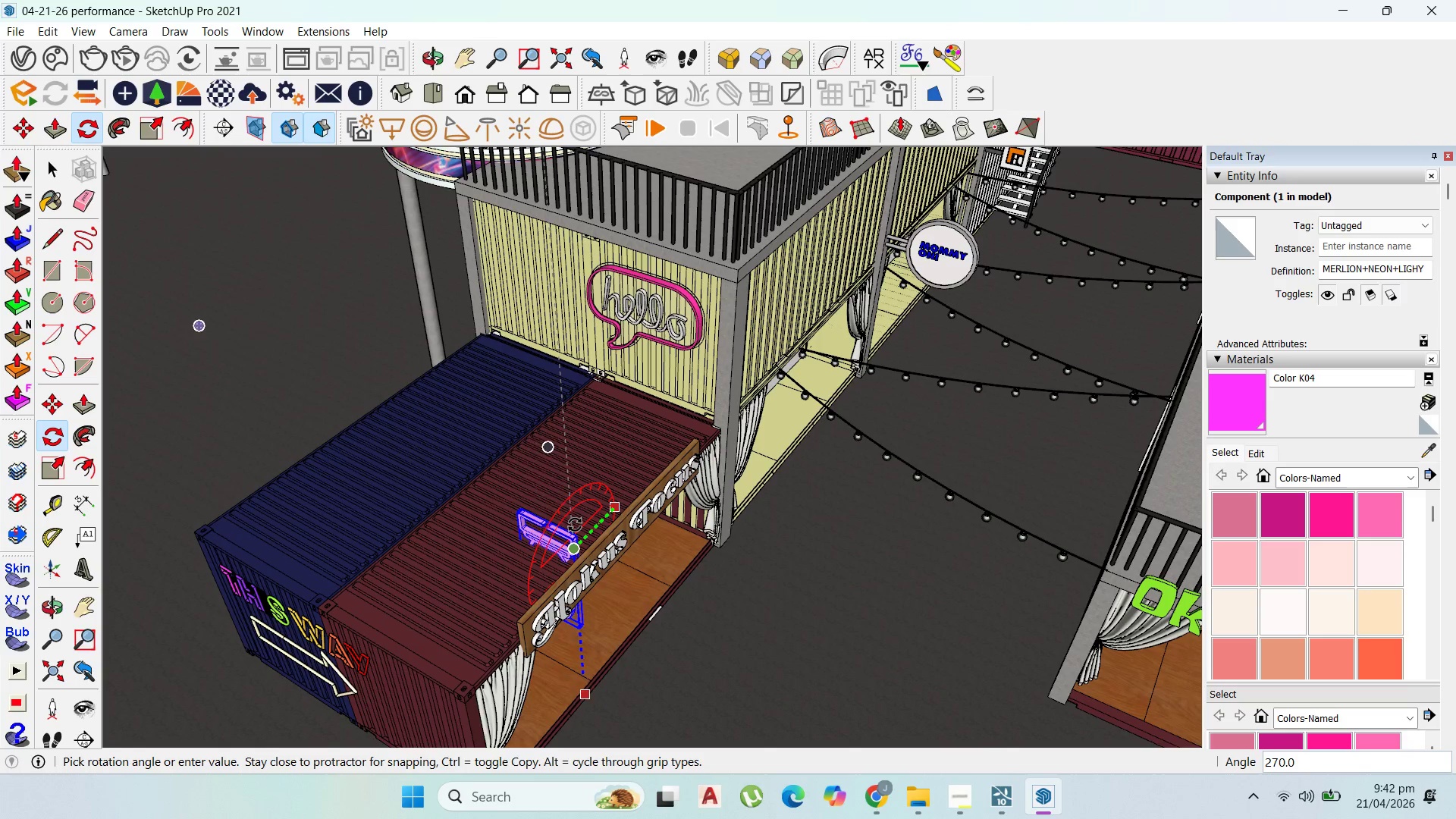 
key(ArrowLeft)
 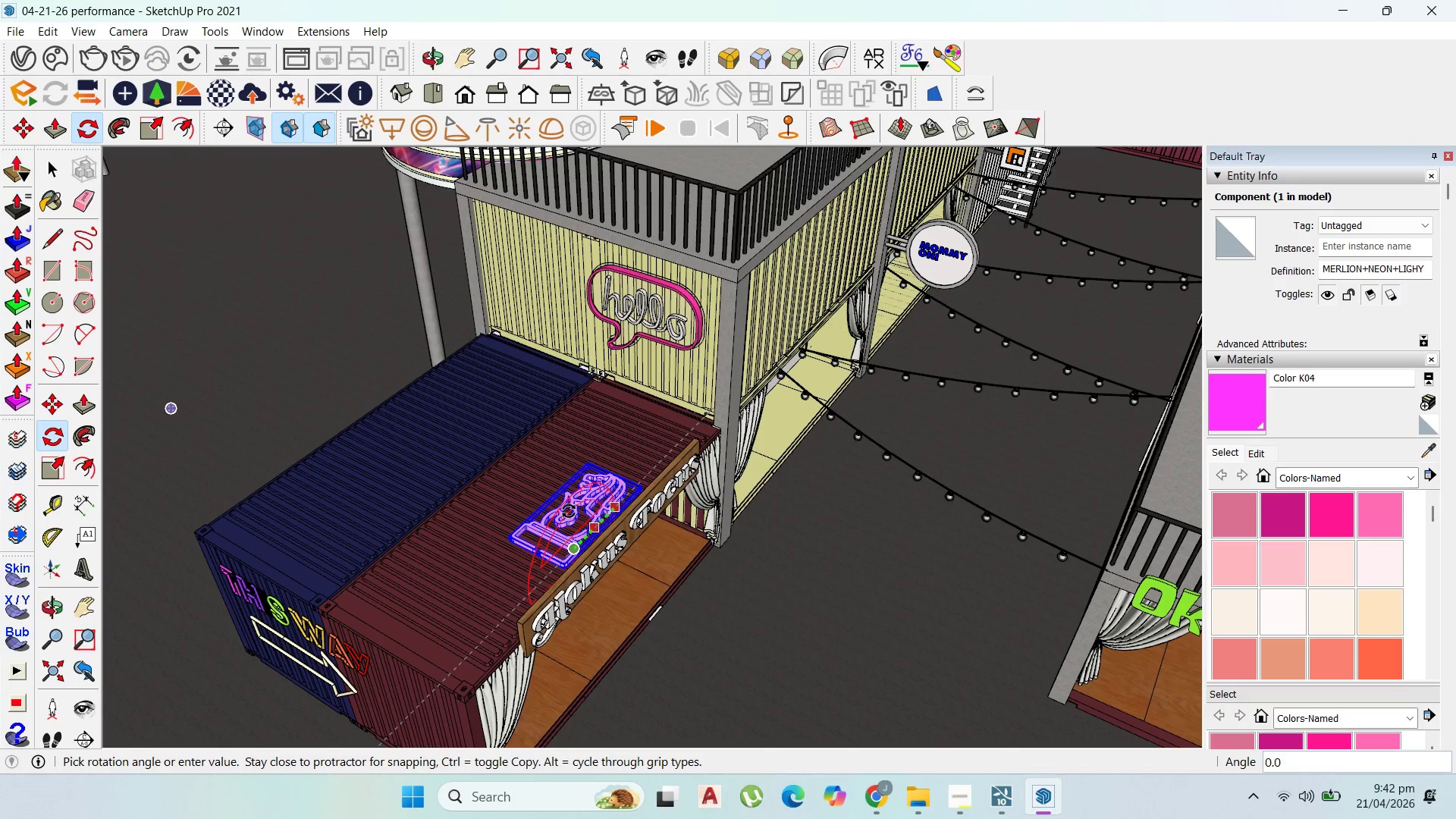 
key(ArrowUp)
 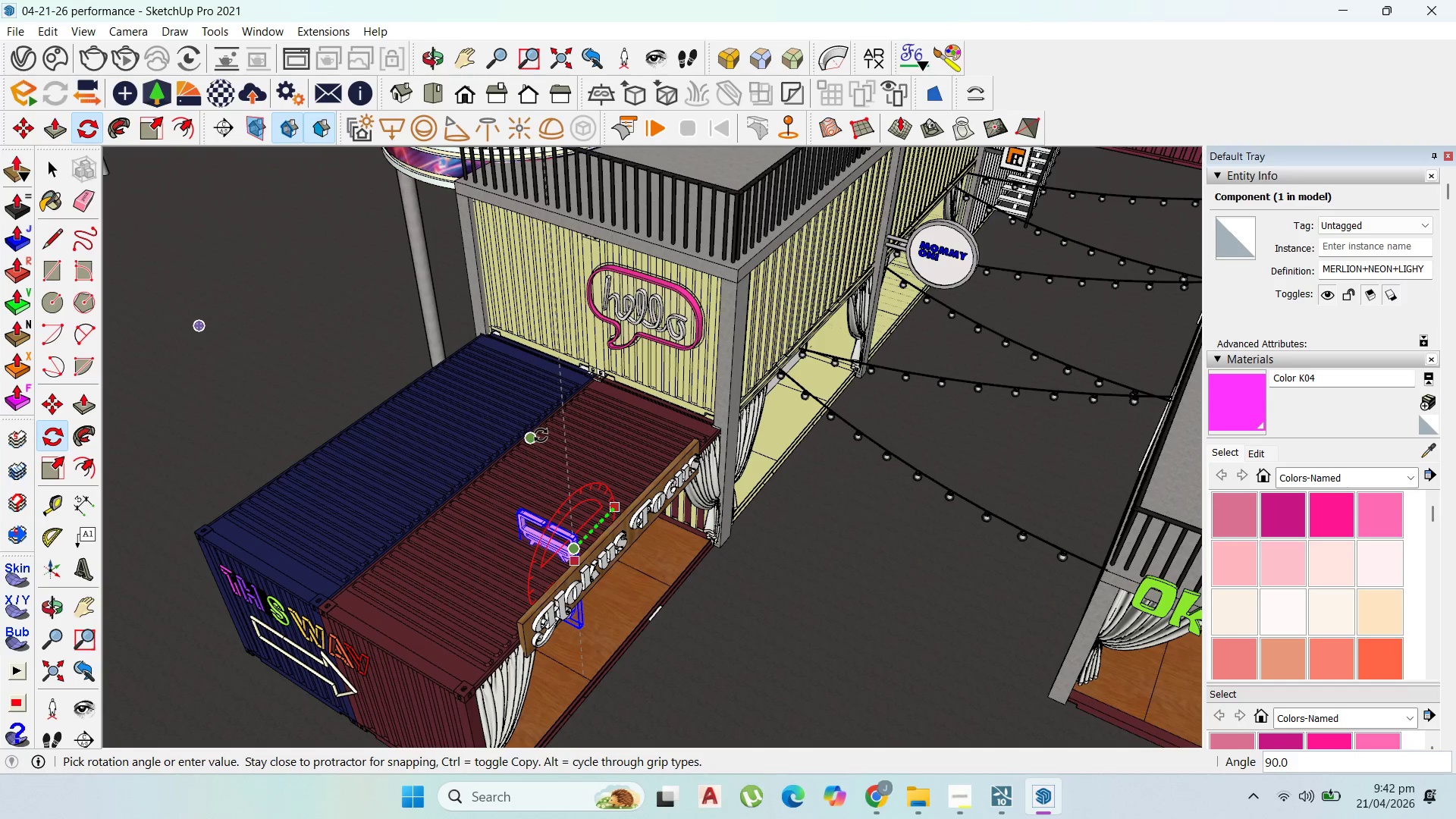 
key(ArrowLeft)
 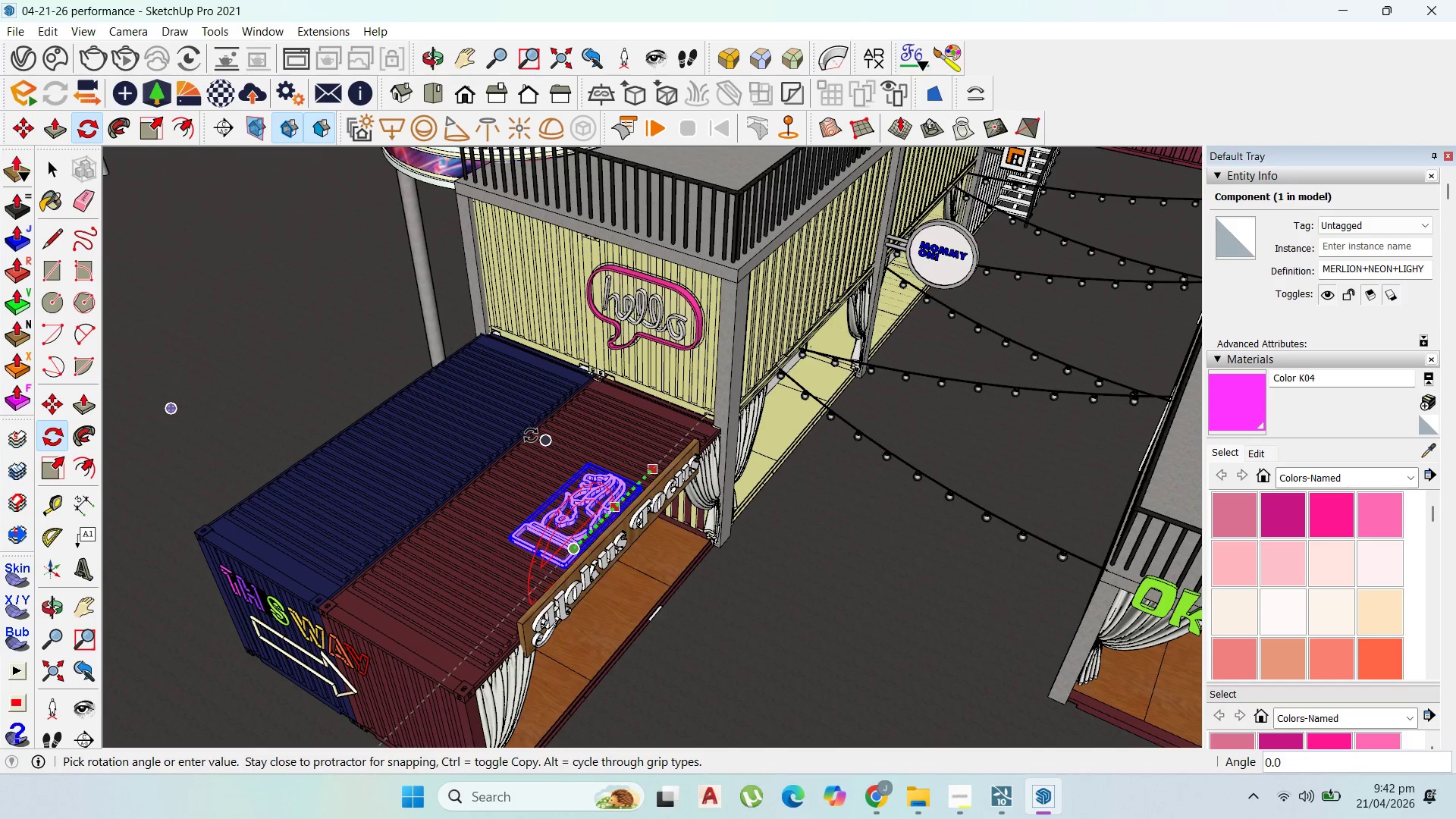 
key(ArrowDown)
 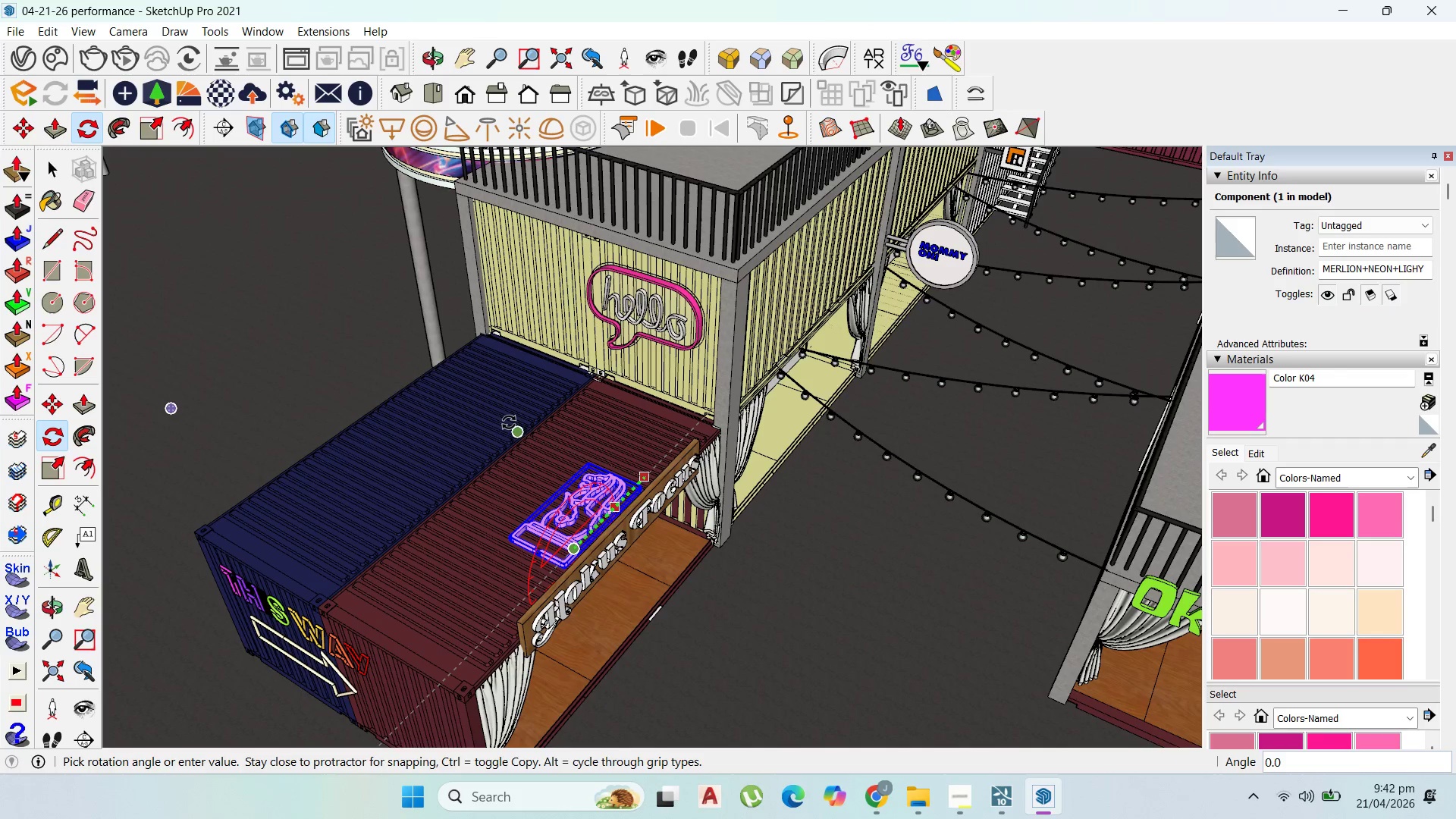 
key(ArrowRight)
 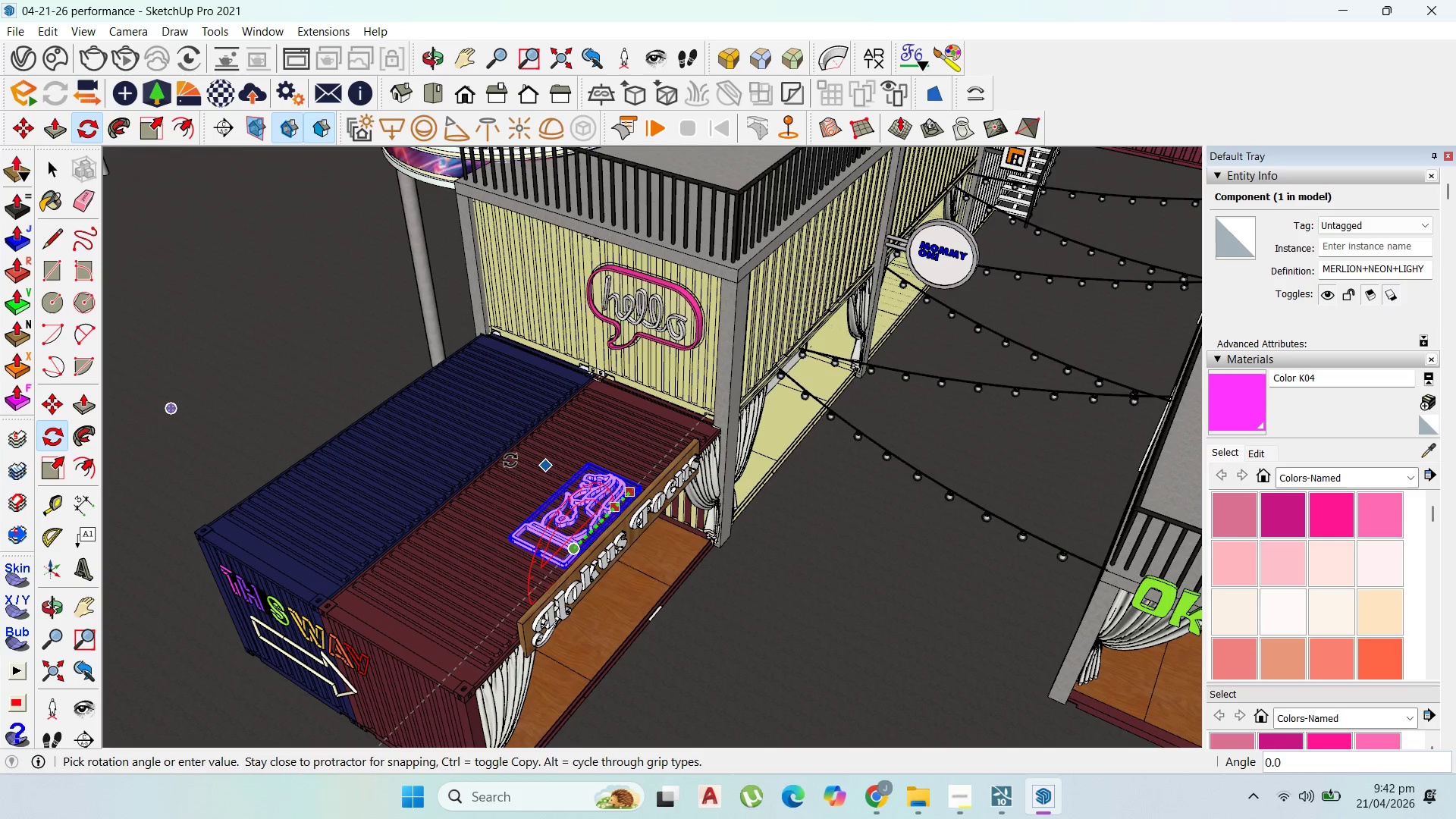 
key(ArrowLeft)
 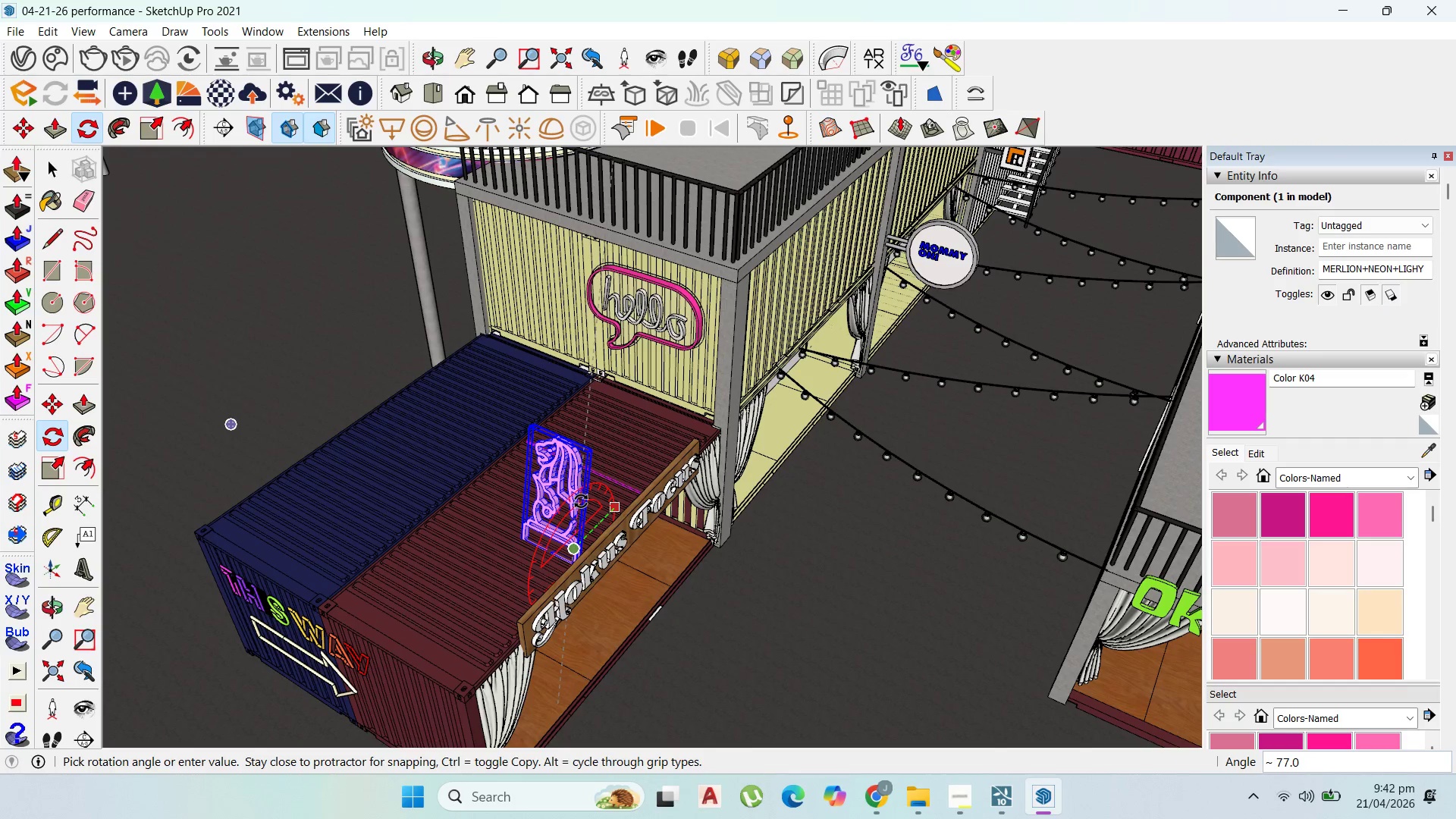 
wait(10.8)
 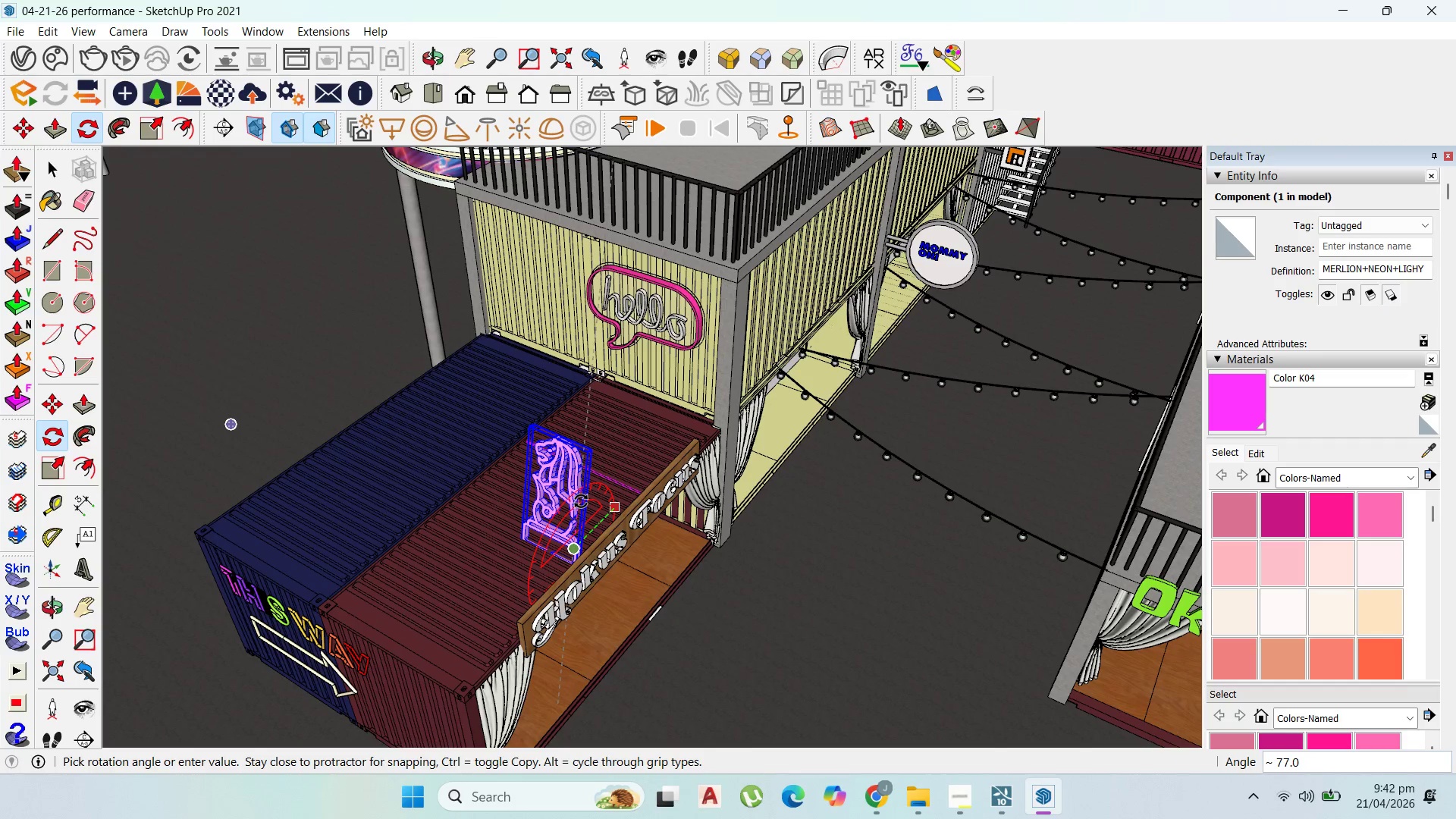 
key(ArrowLeft)
 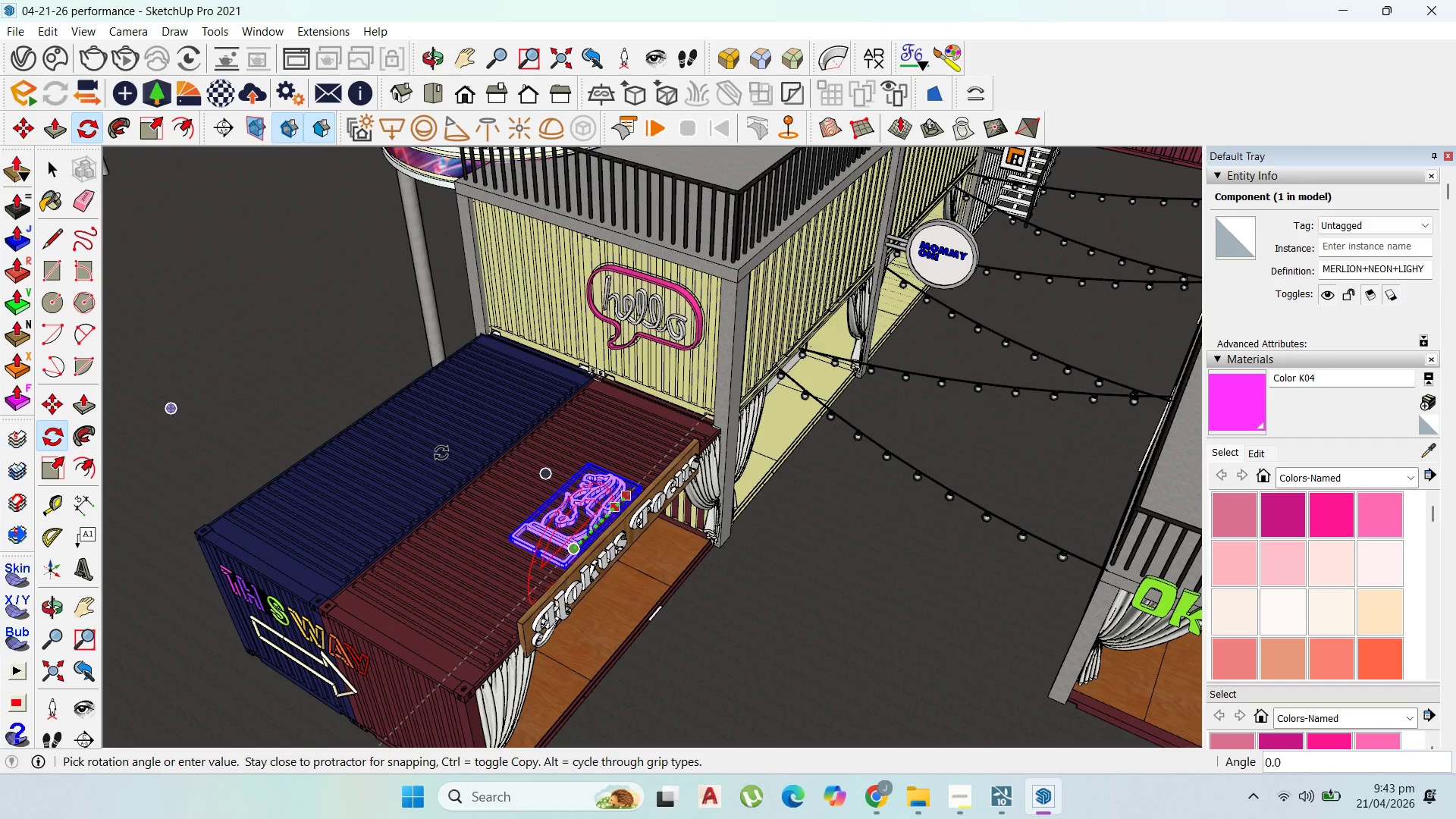 
key(ArrowRight)
 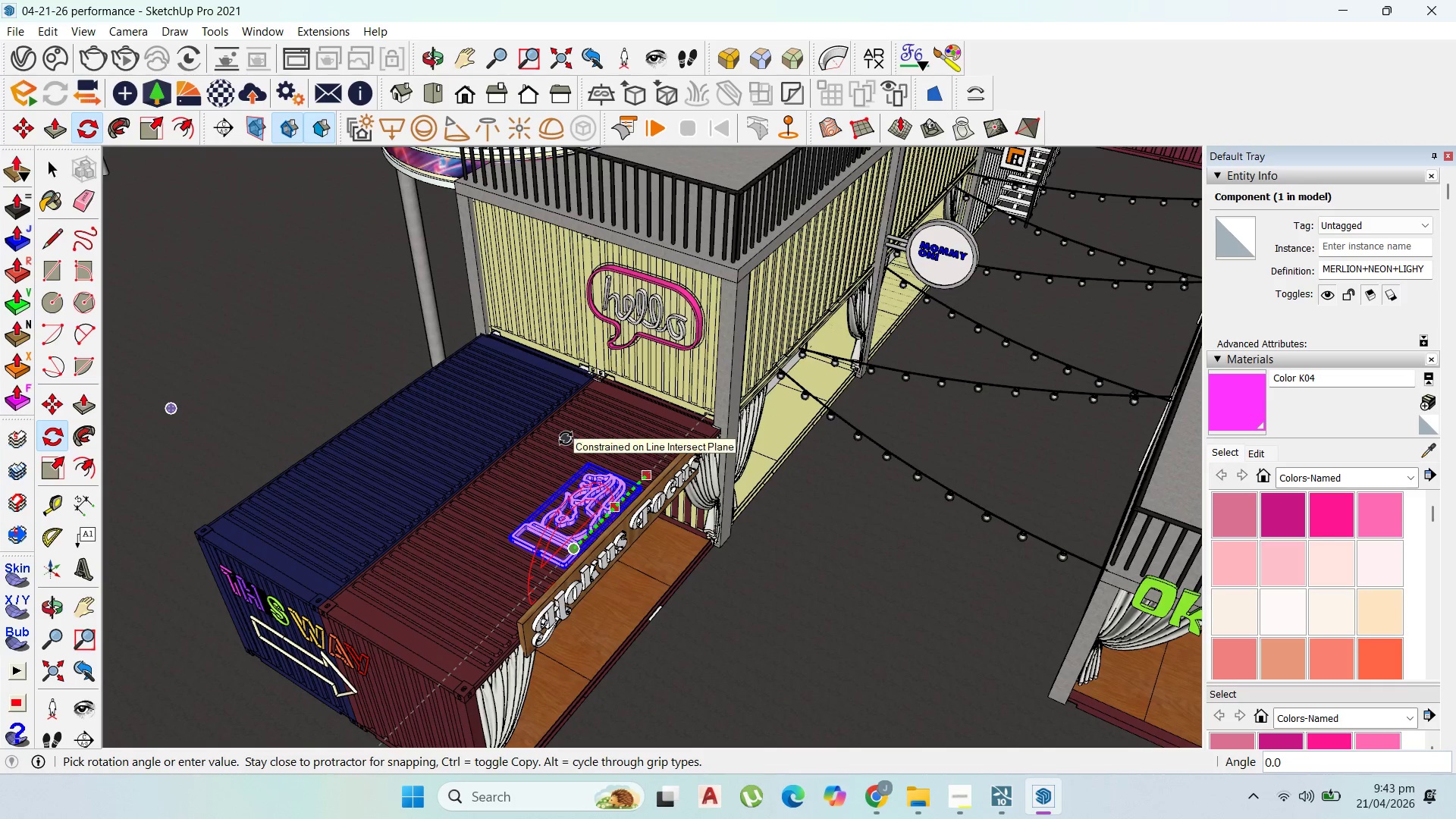 
key(ArrowLeft)
 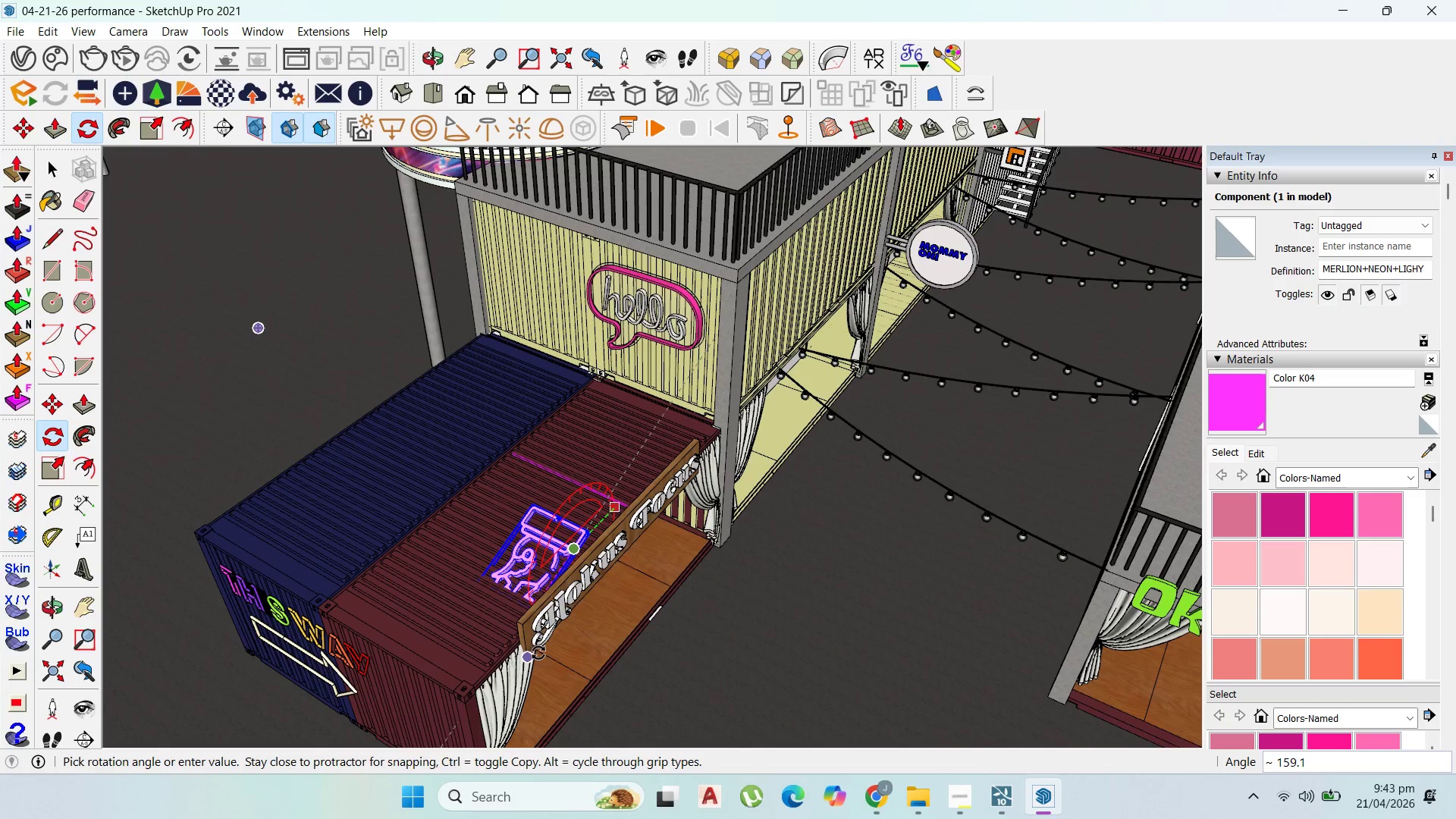 
wait(5.28)
 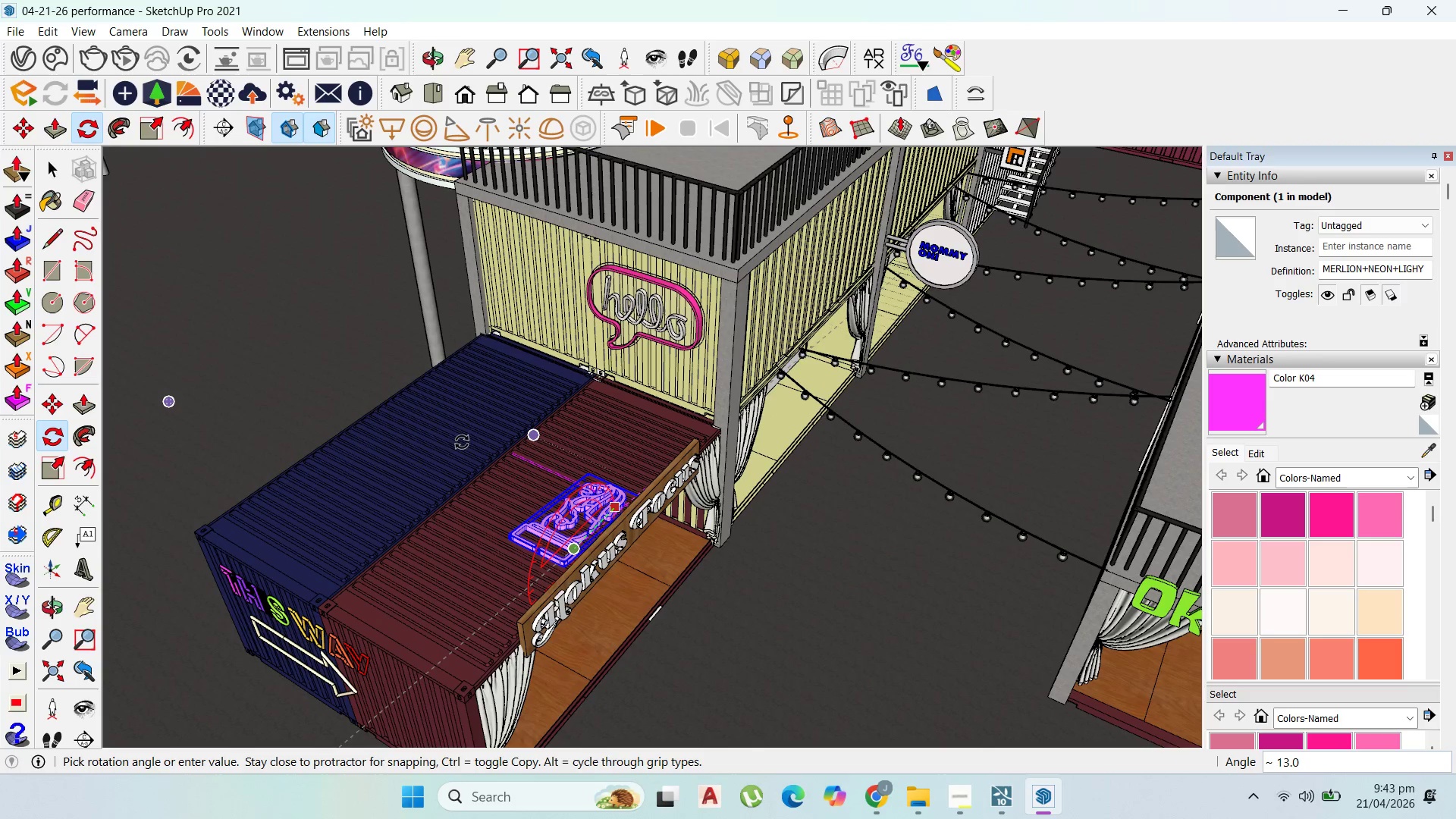 
key(ArrowUp)
 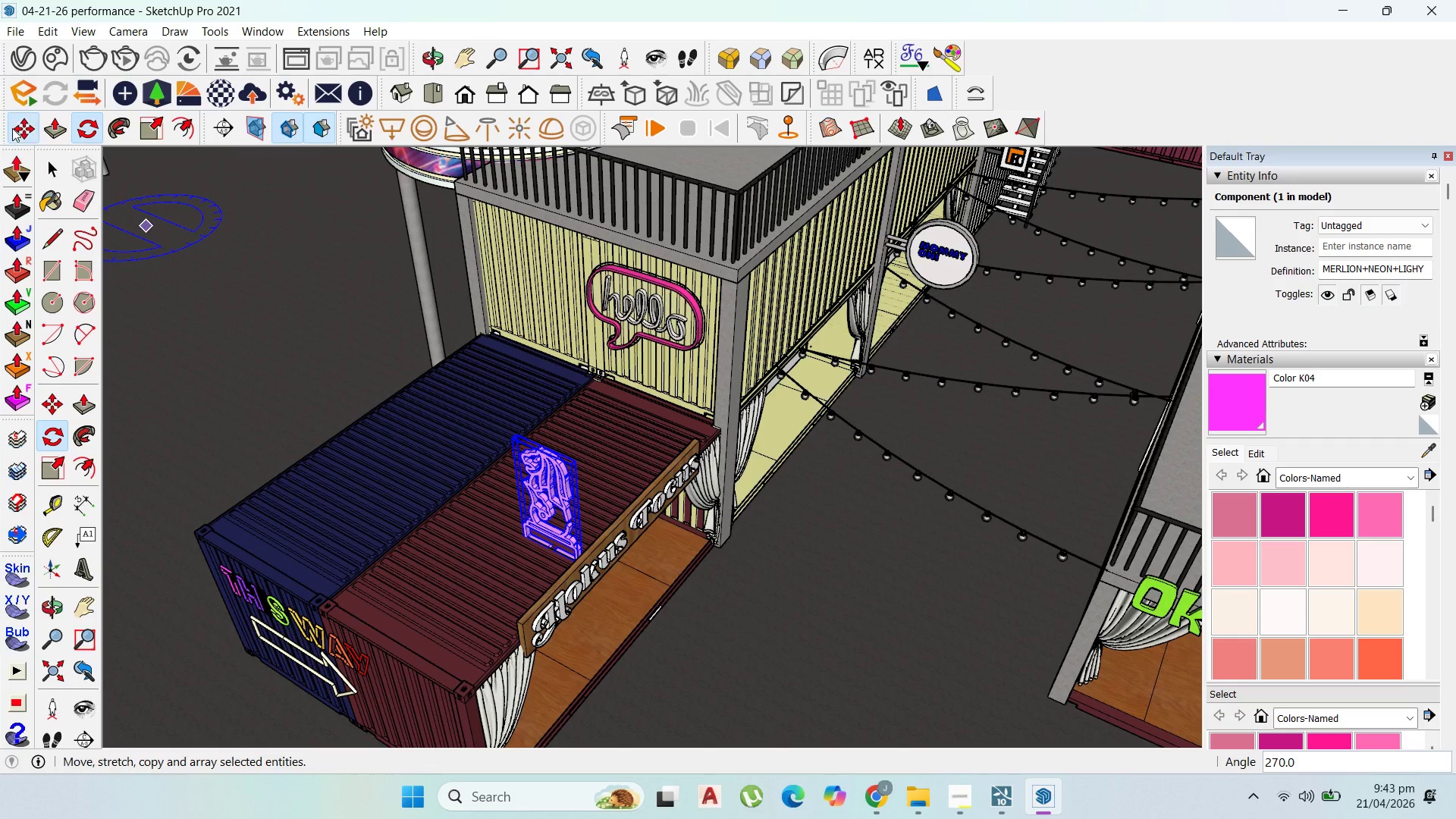 
wait(5.61)
 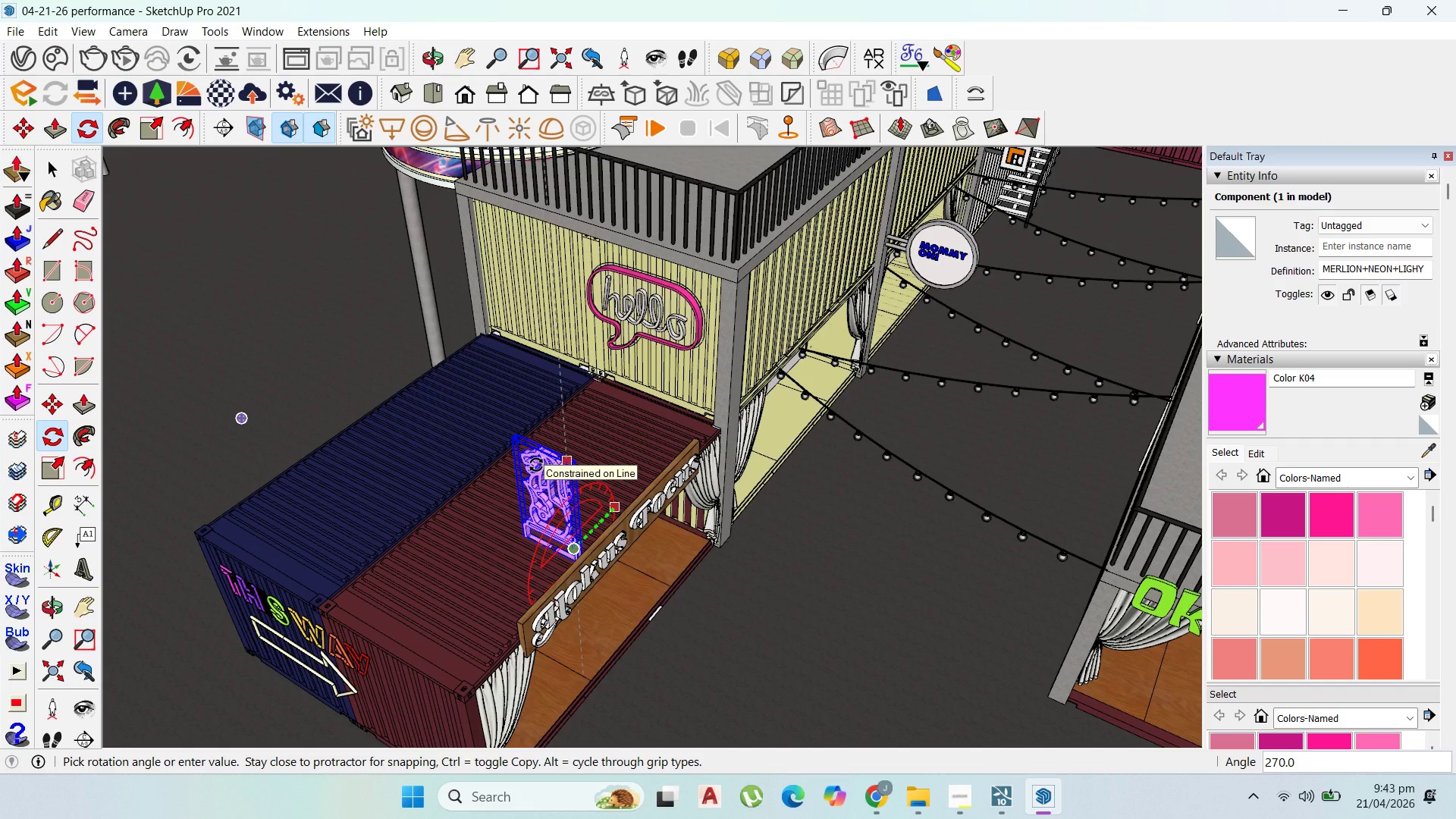 
left_click([575, 454])
 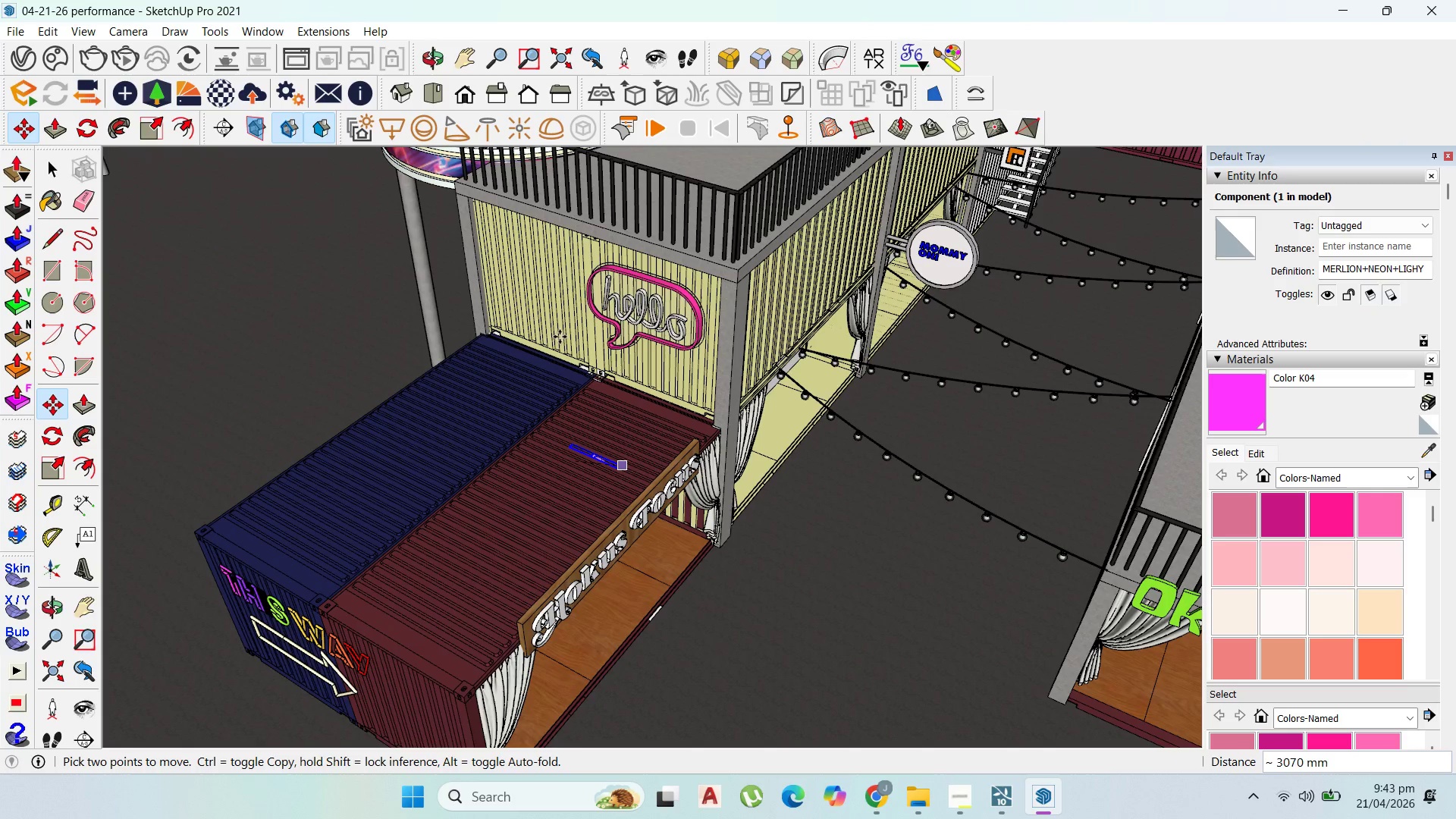 
wait(6.44)
 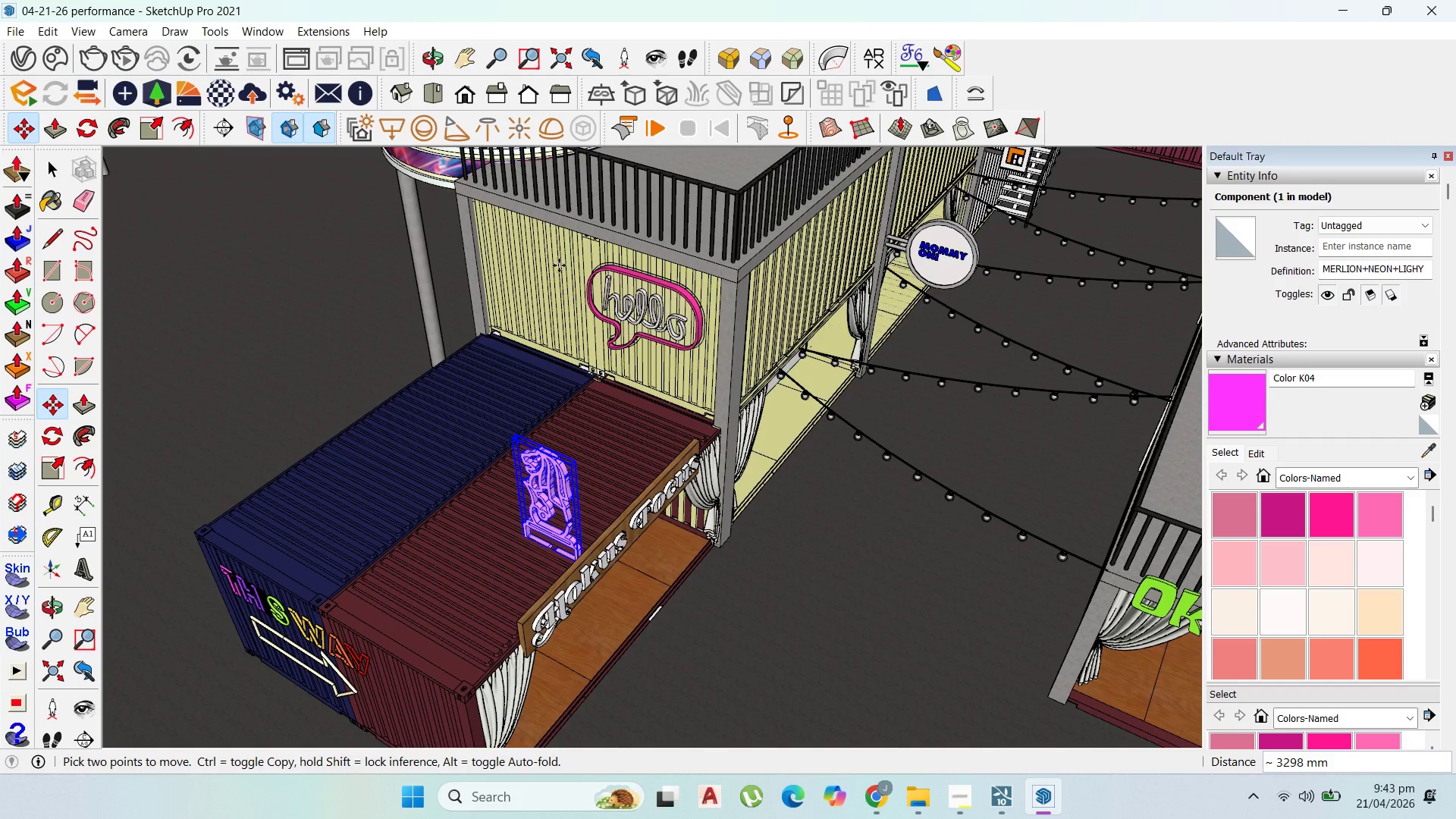 
left_click([551, 240])
 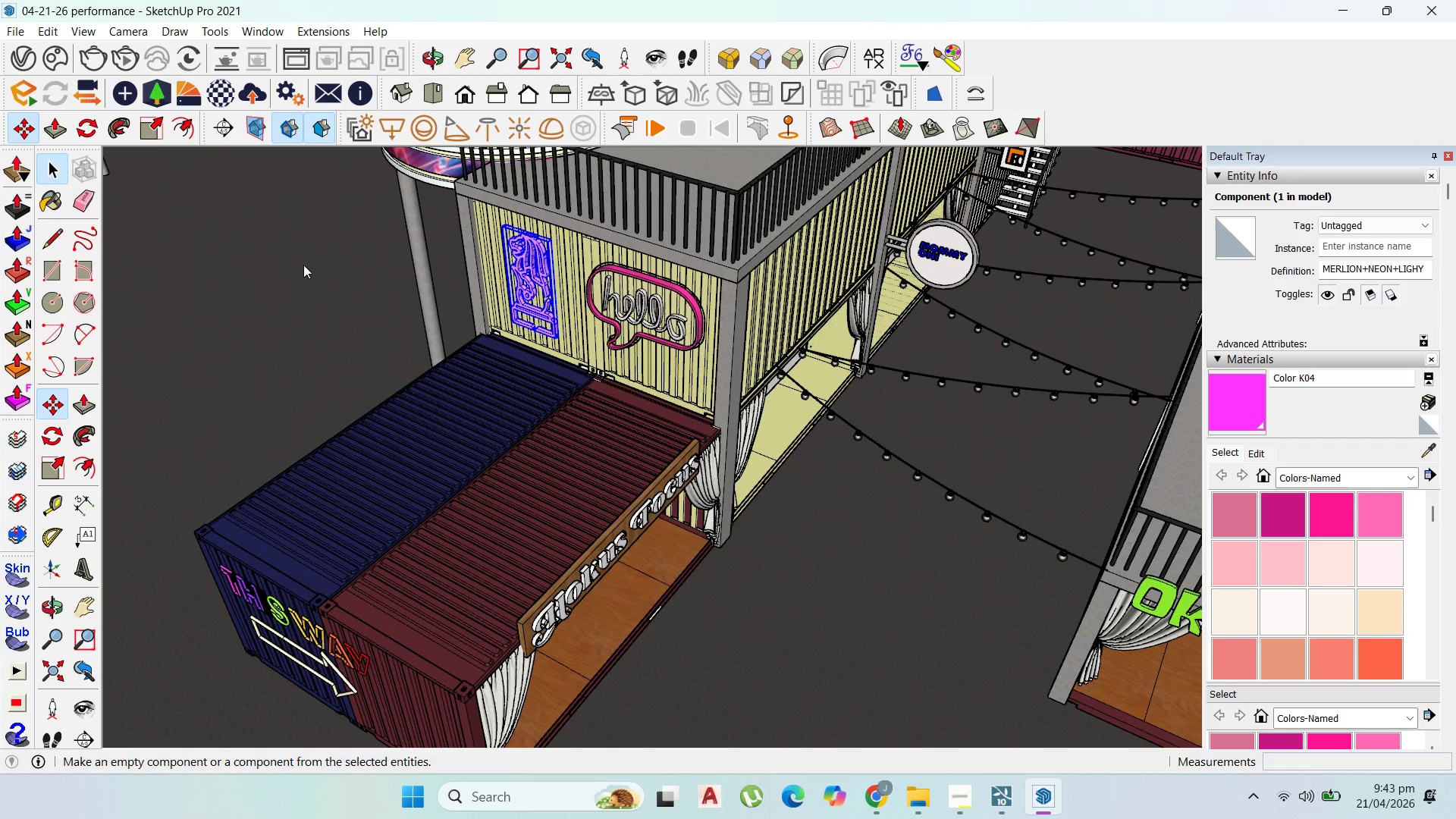 
scroll: coordinate [826, 330], scroll_direction: down, amount: 9.0
 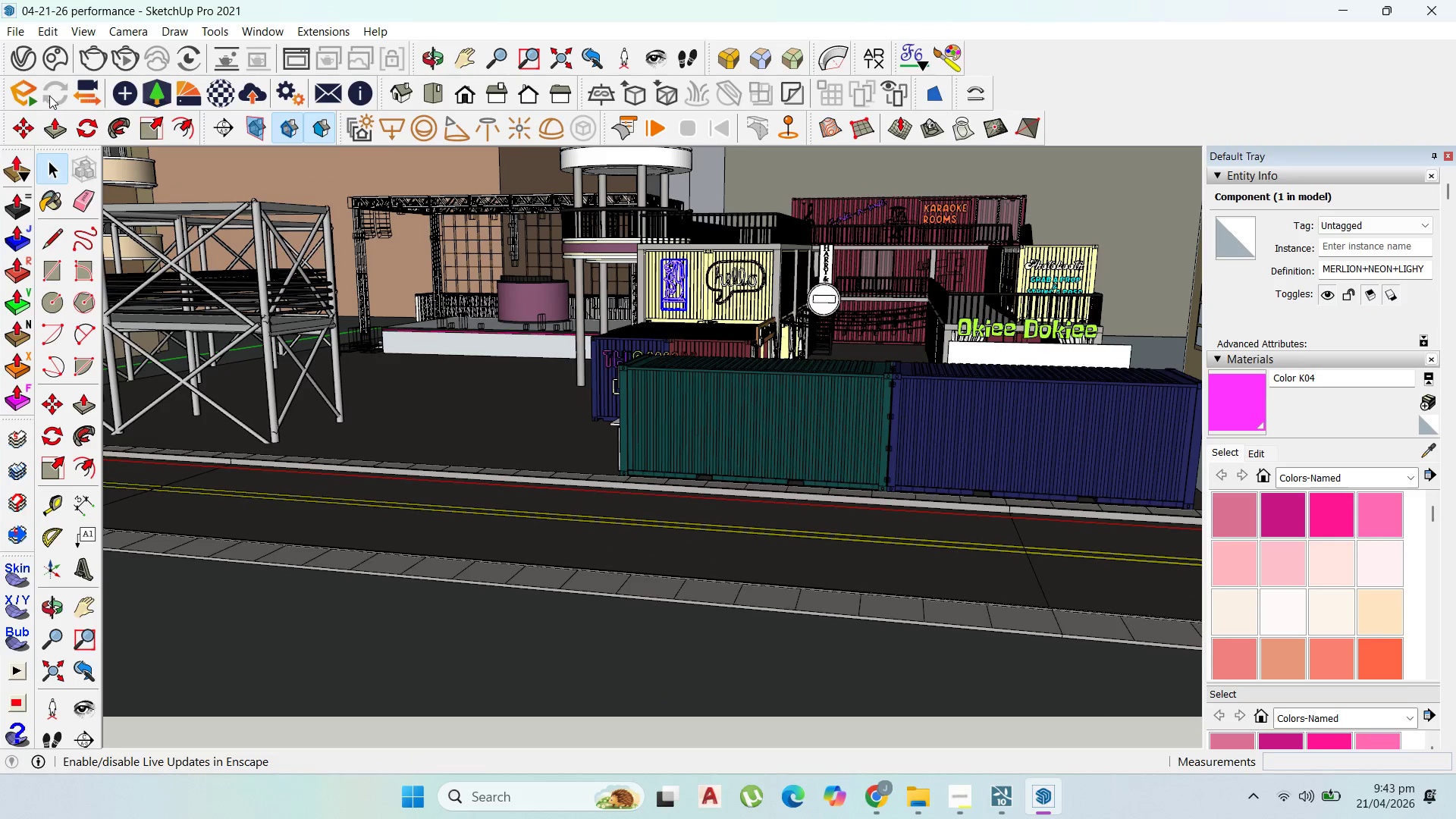 
mouse_move([17, 60])
 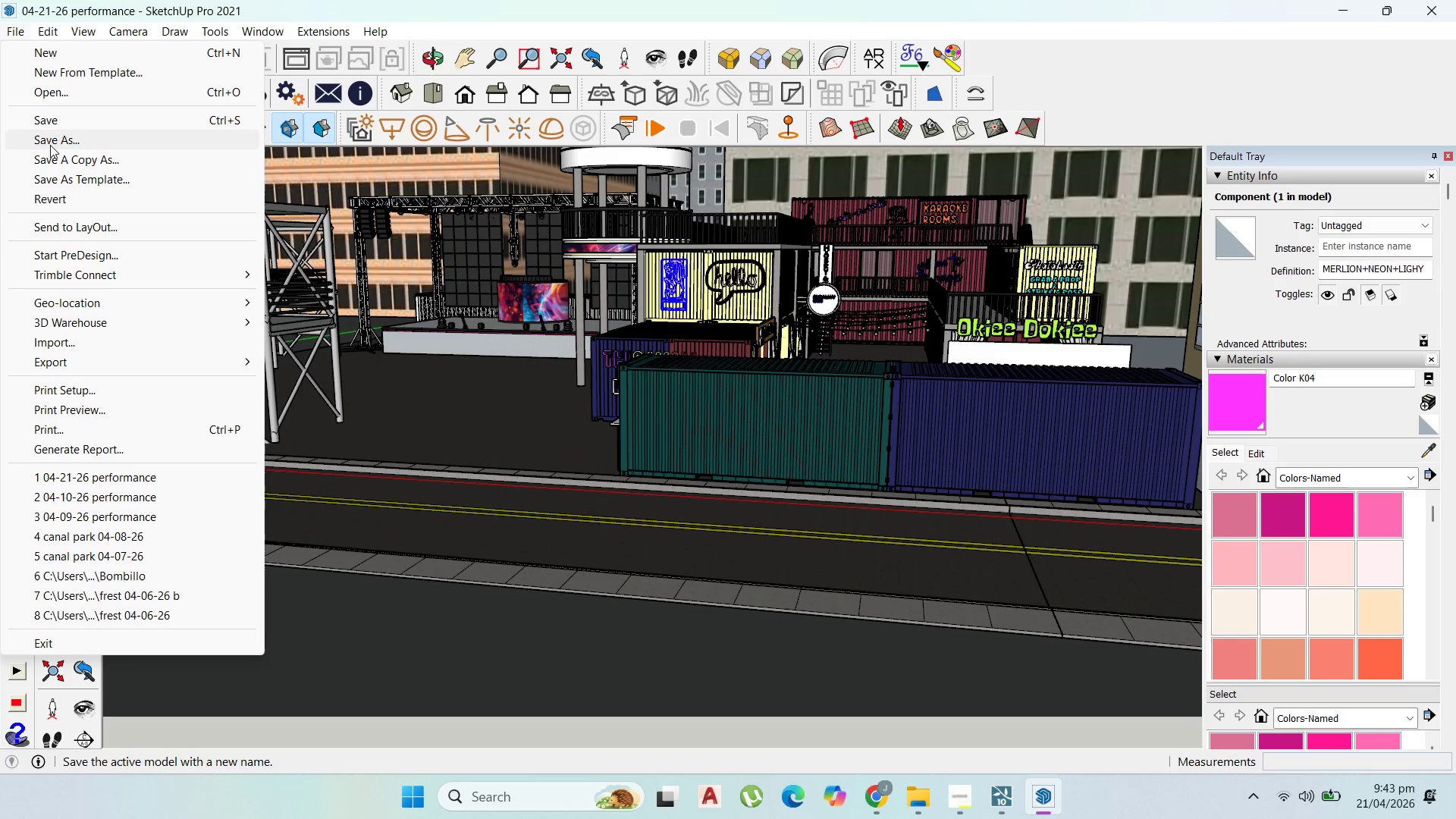 
left_click([49, 144])
 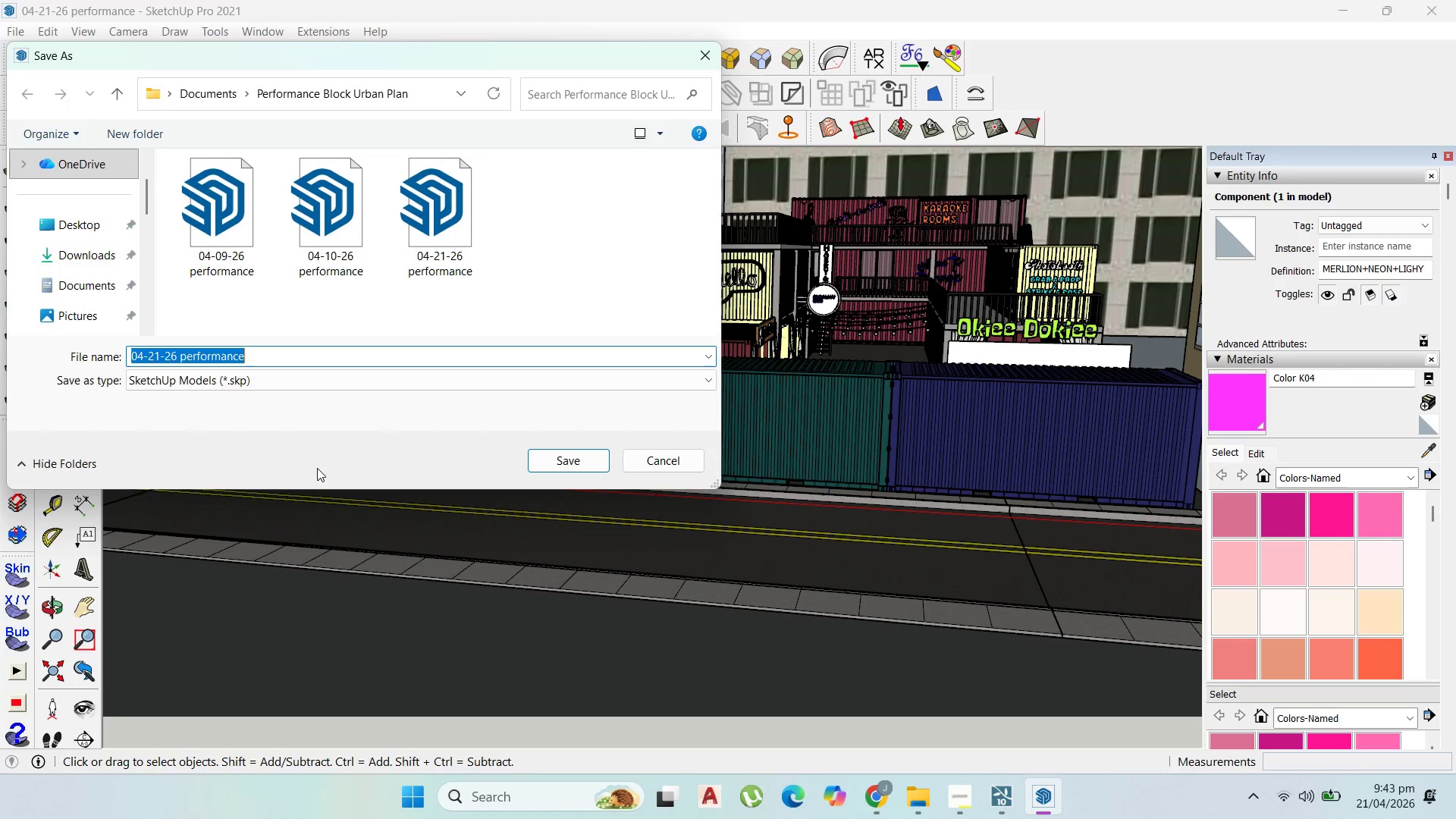 
left_click([273, 381])
 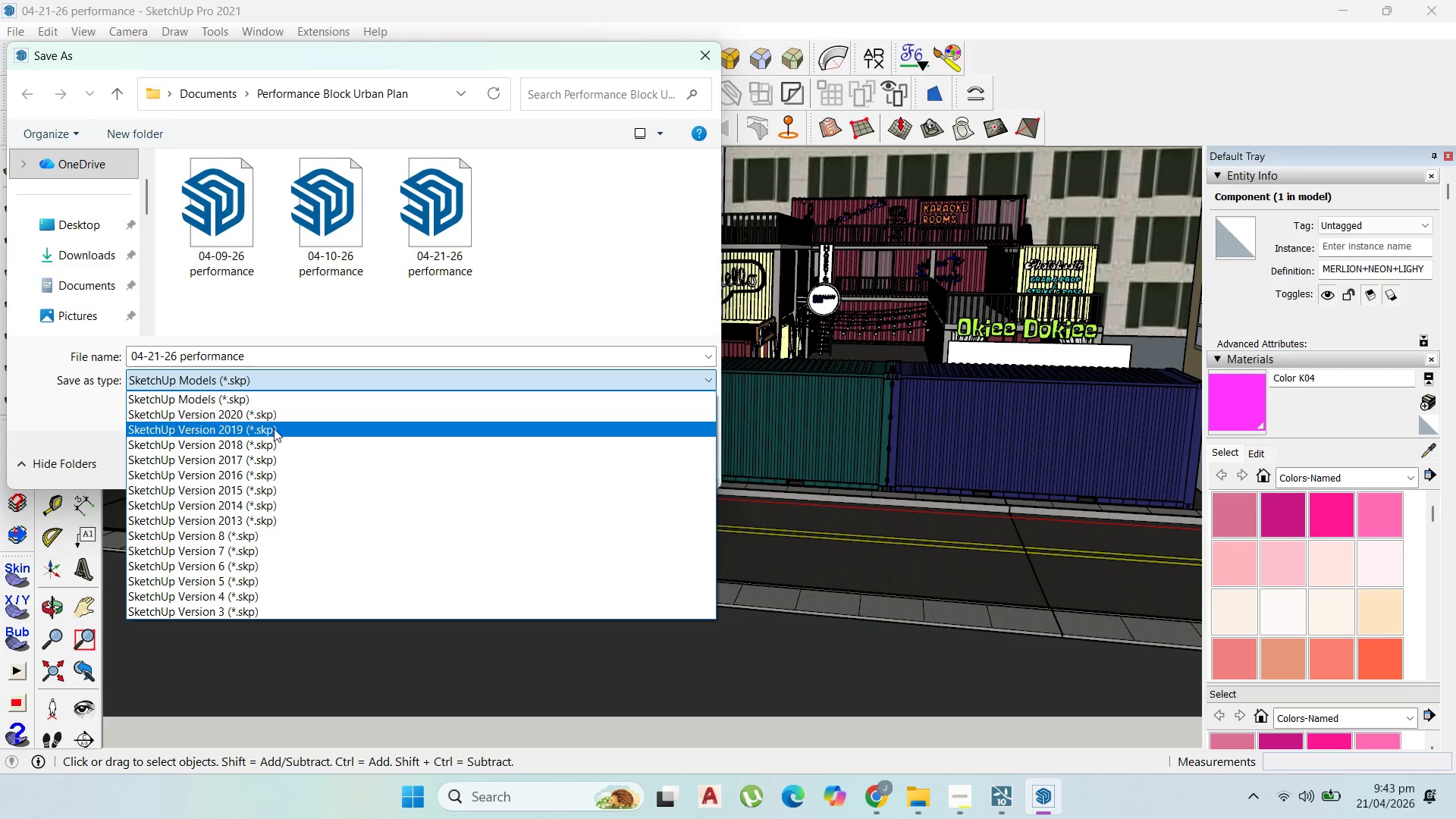 
left_click([274, 428])
 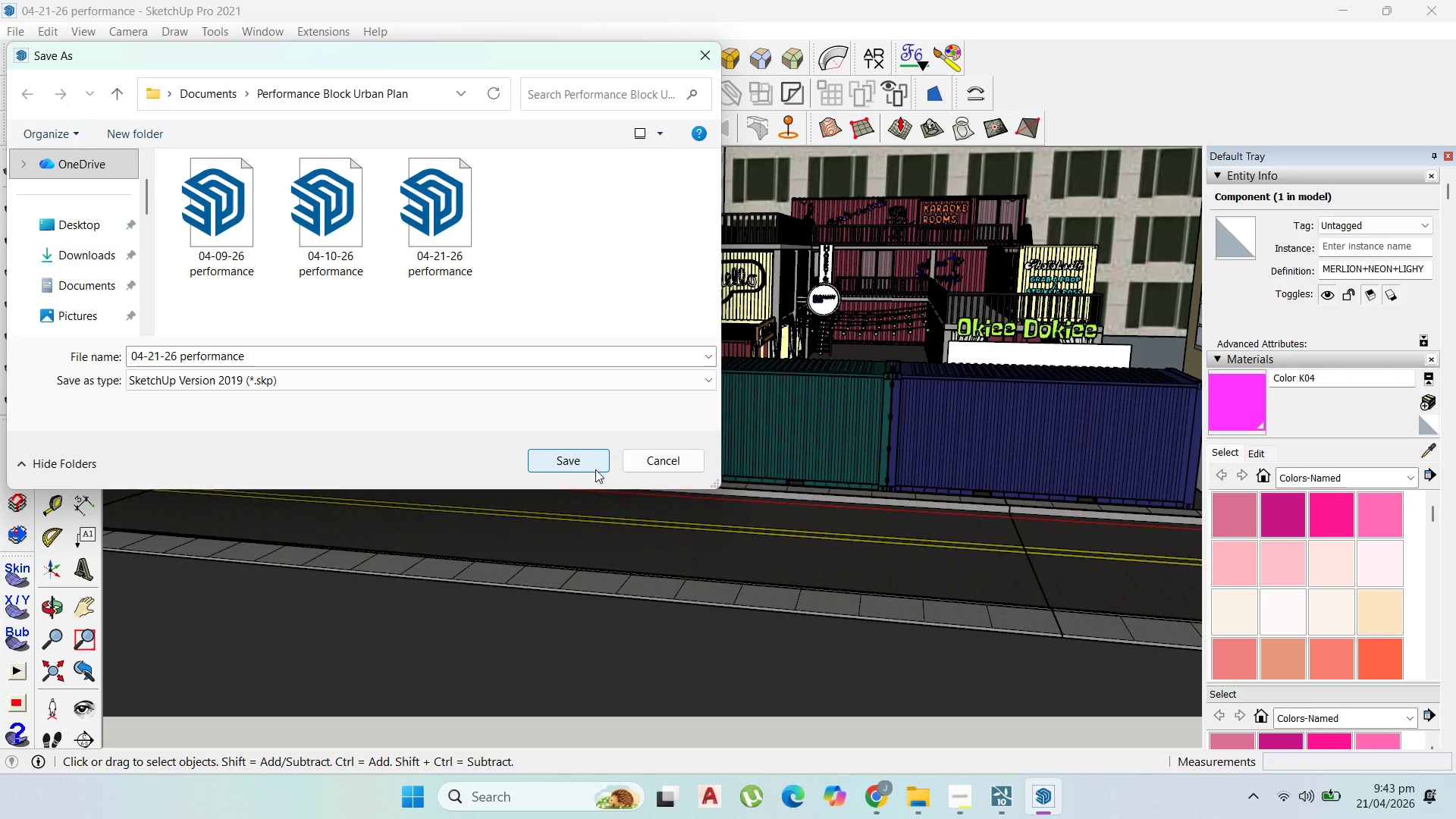 
left_click([592, 470])
 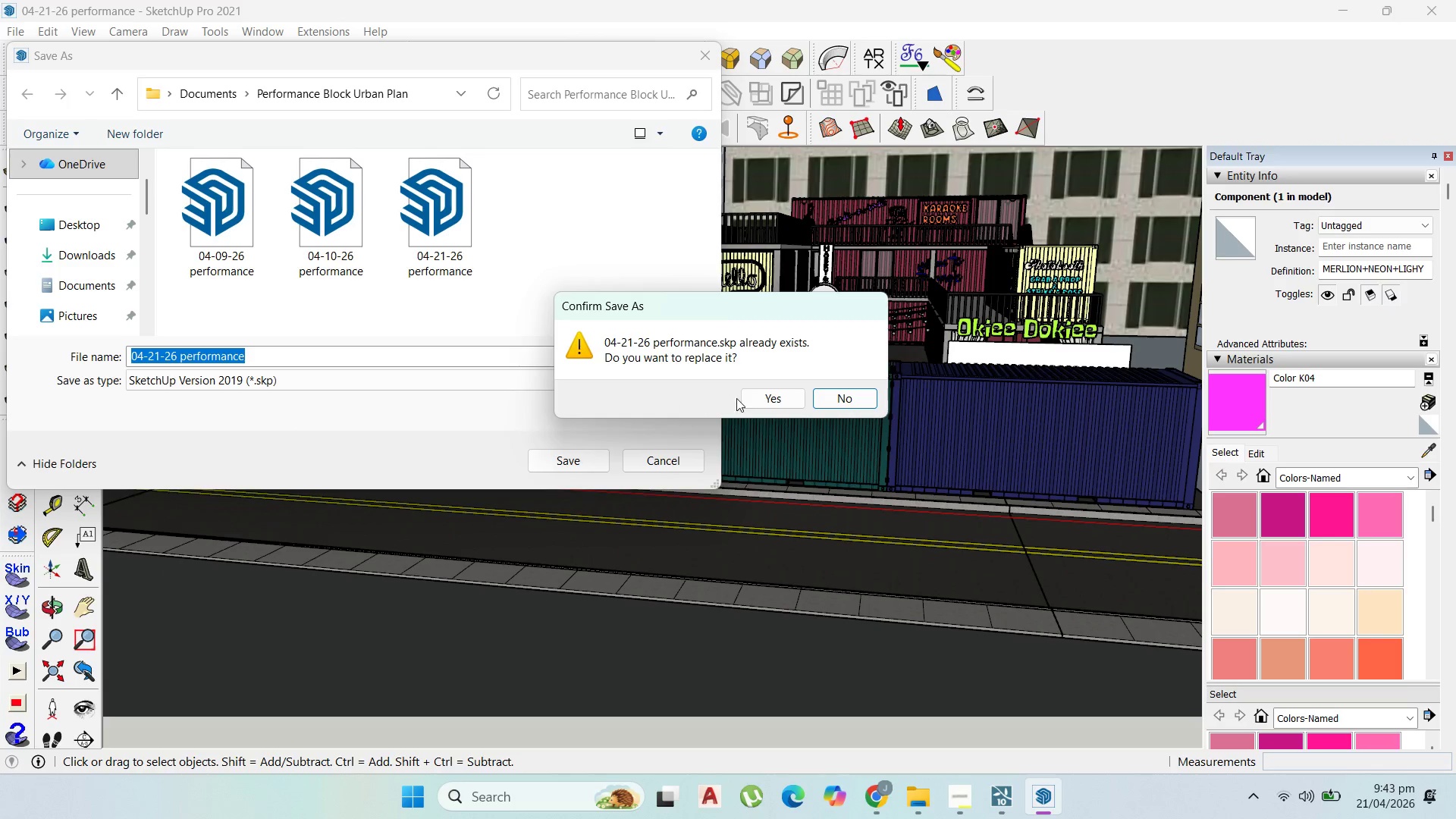 
left_click([767, 398])
 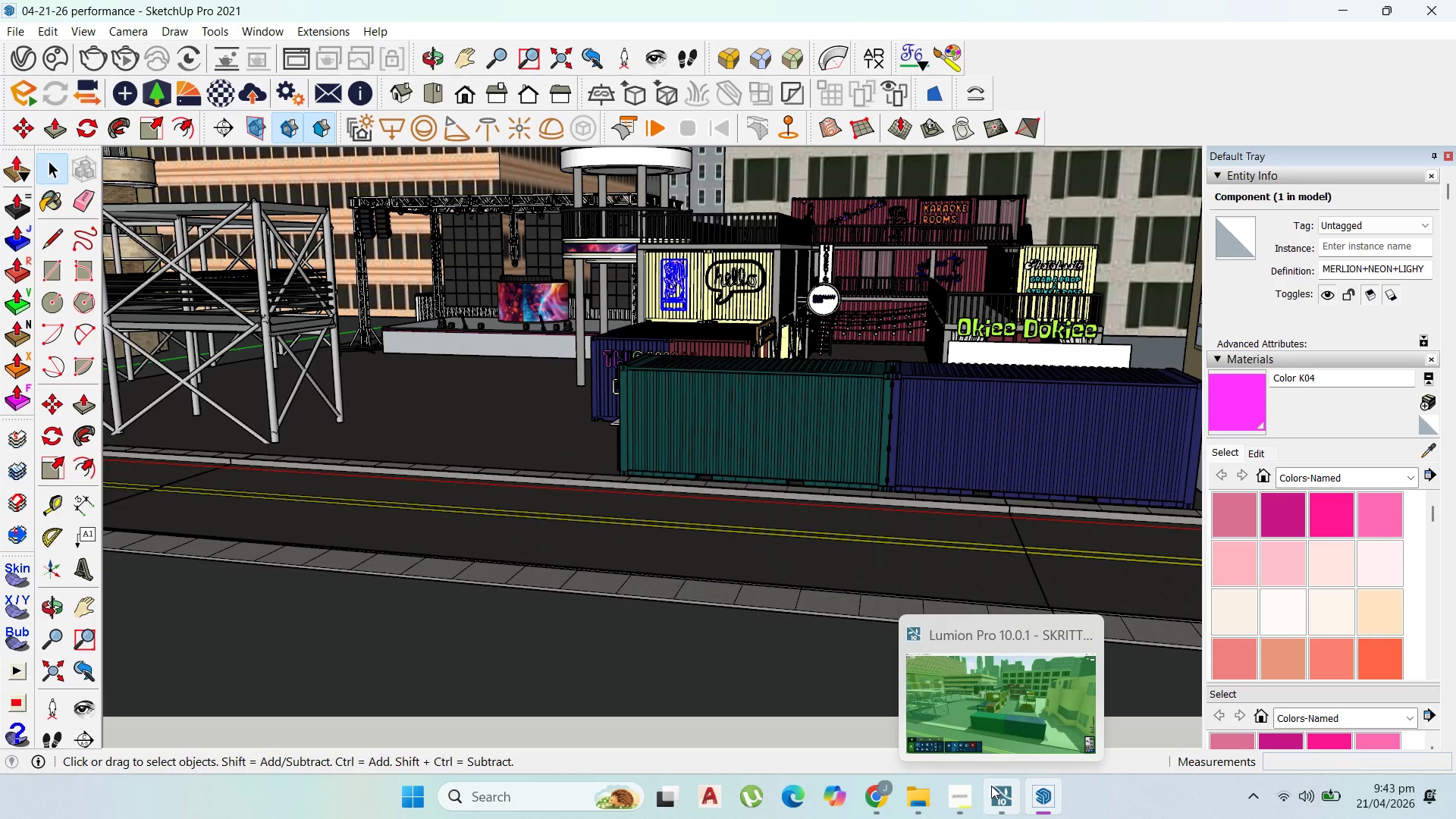 
left_click([991, 786])
 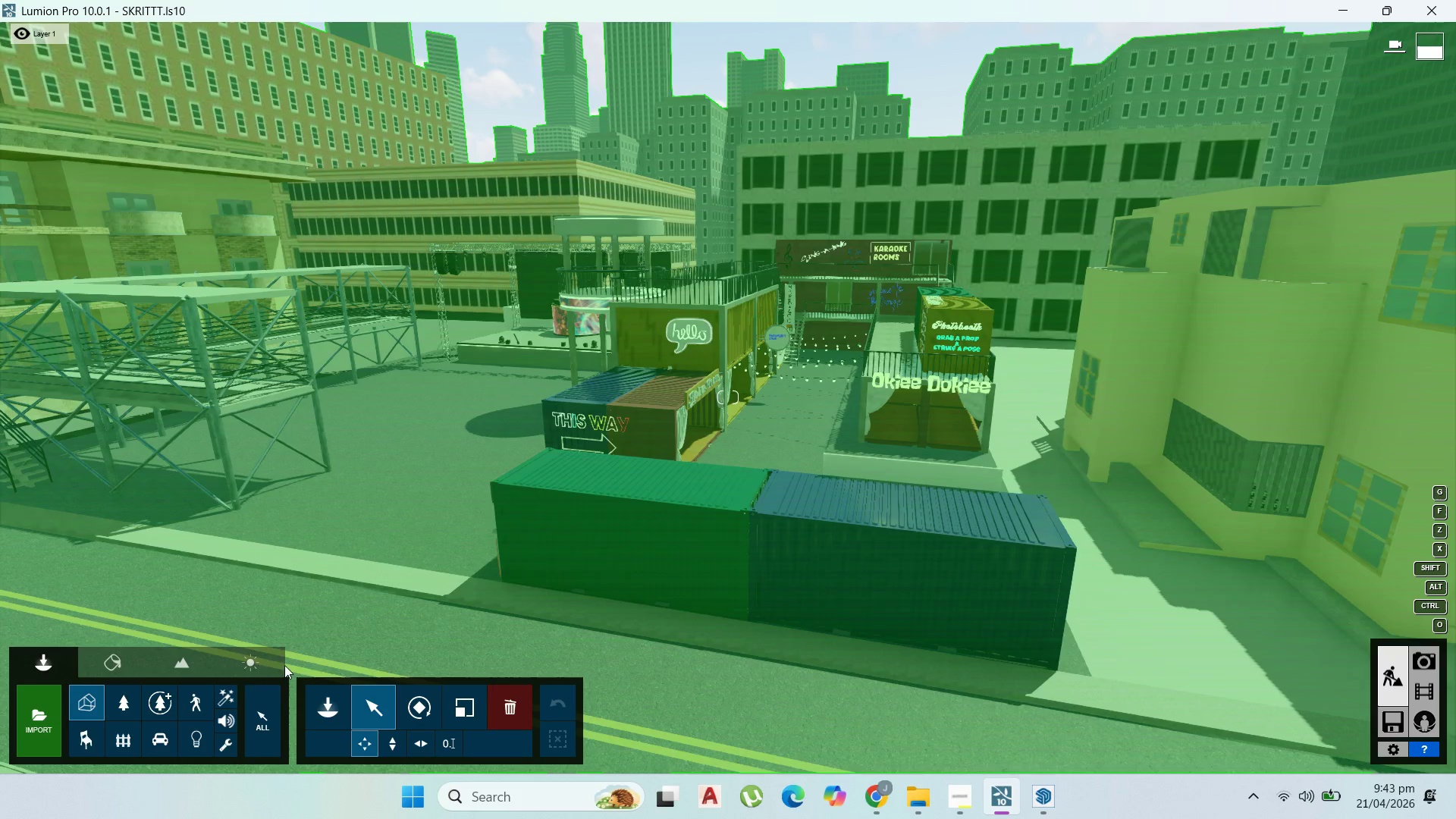 
left_click([190, 733])
 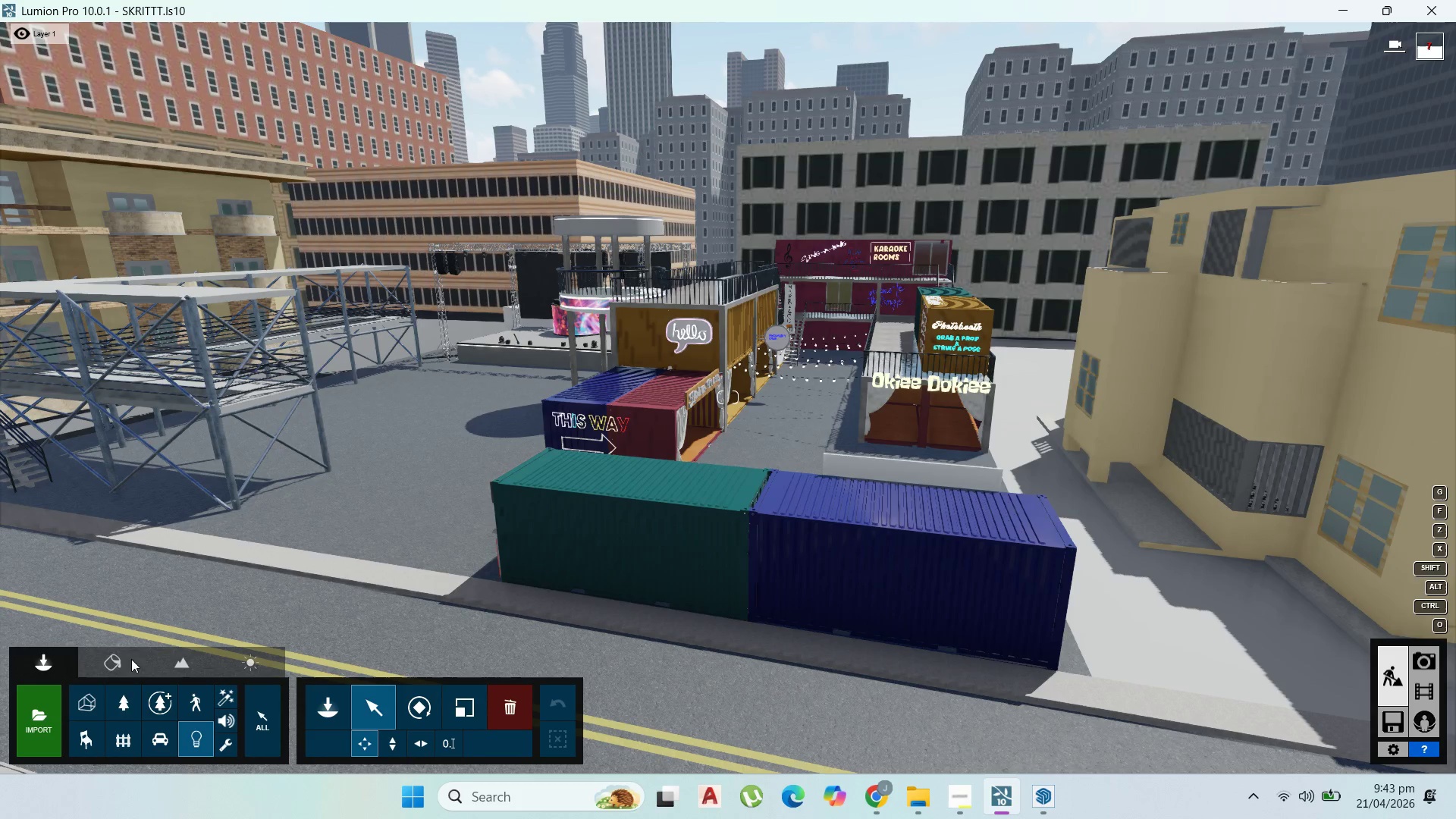 
left_click([334, 692])
 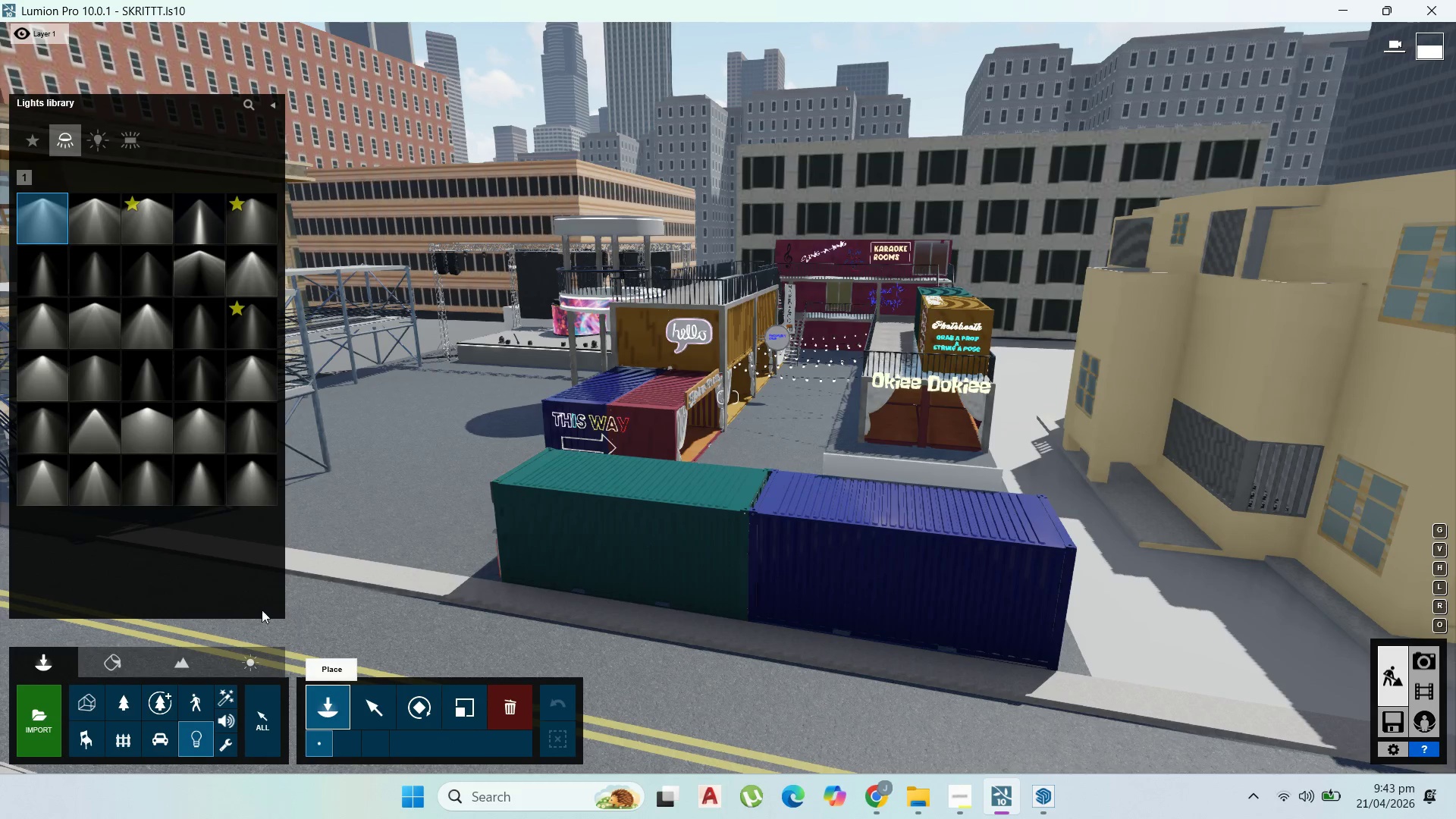 
left_click([142, 216])
 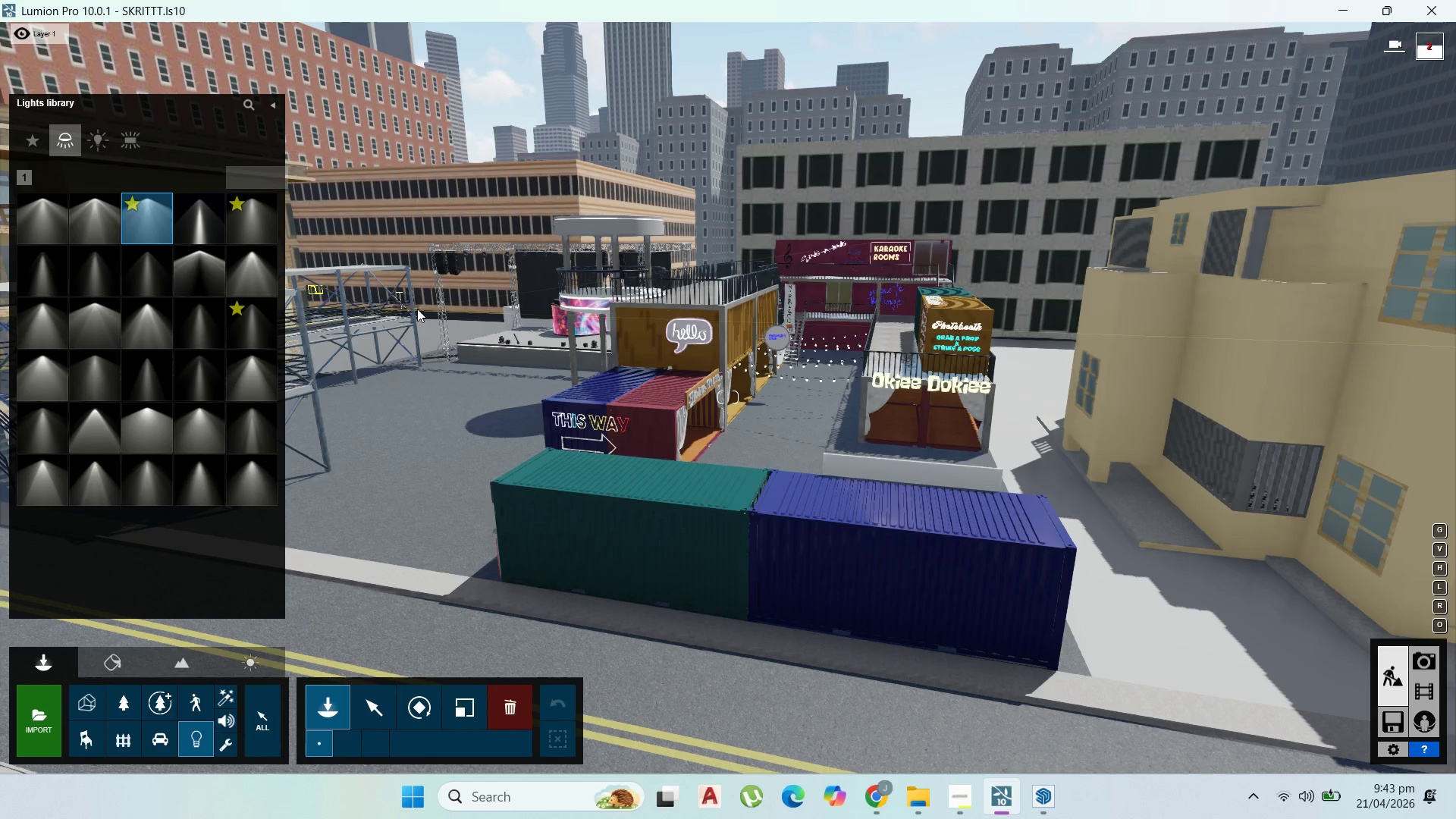 
wait(6.36)
 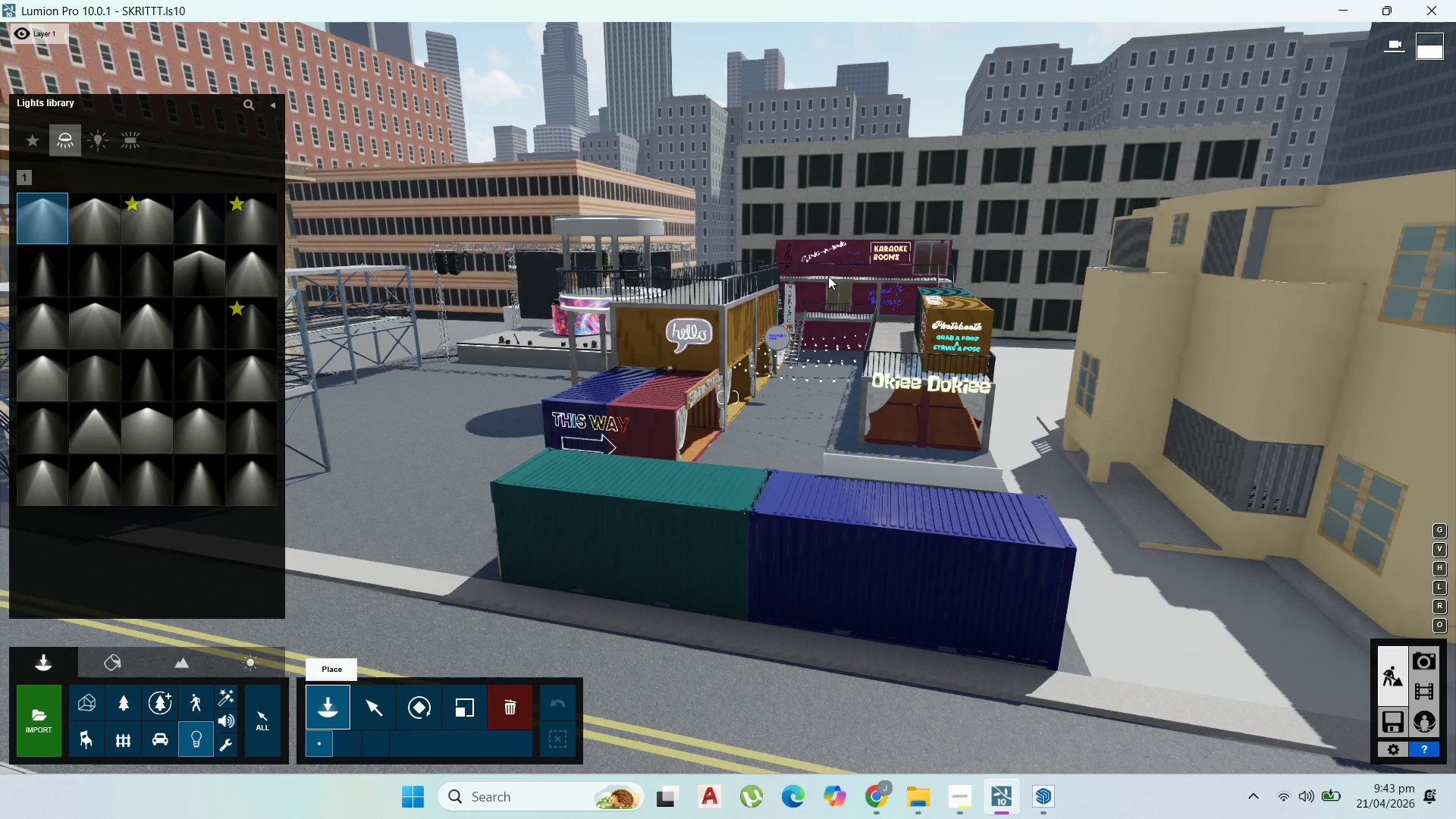 
scroll: coordinate [503, 330], scroll_direction: up, amount: 7.0
 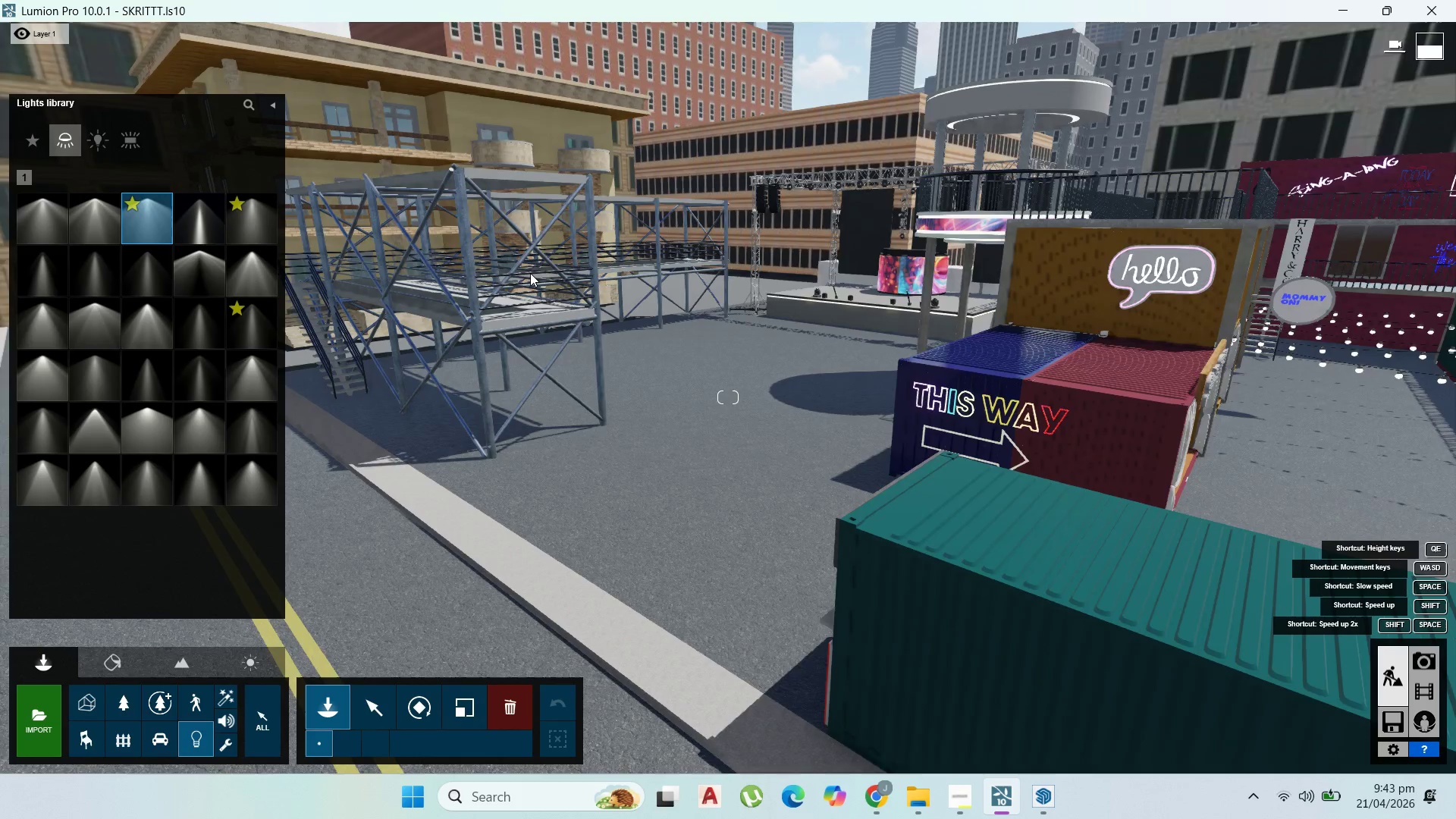 
wait(8.26)
 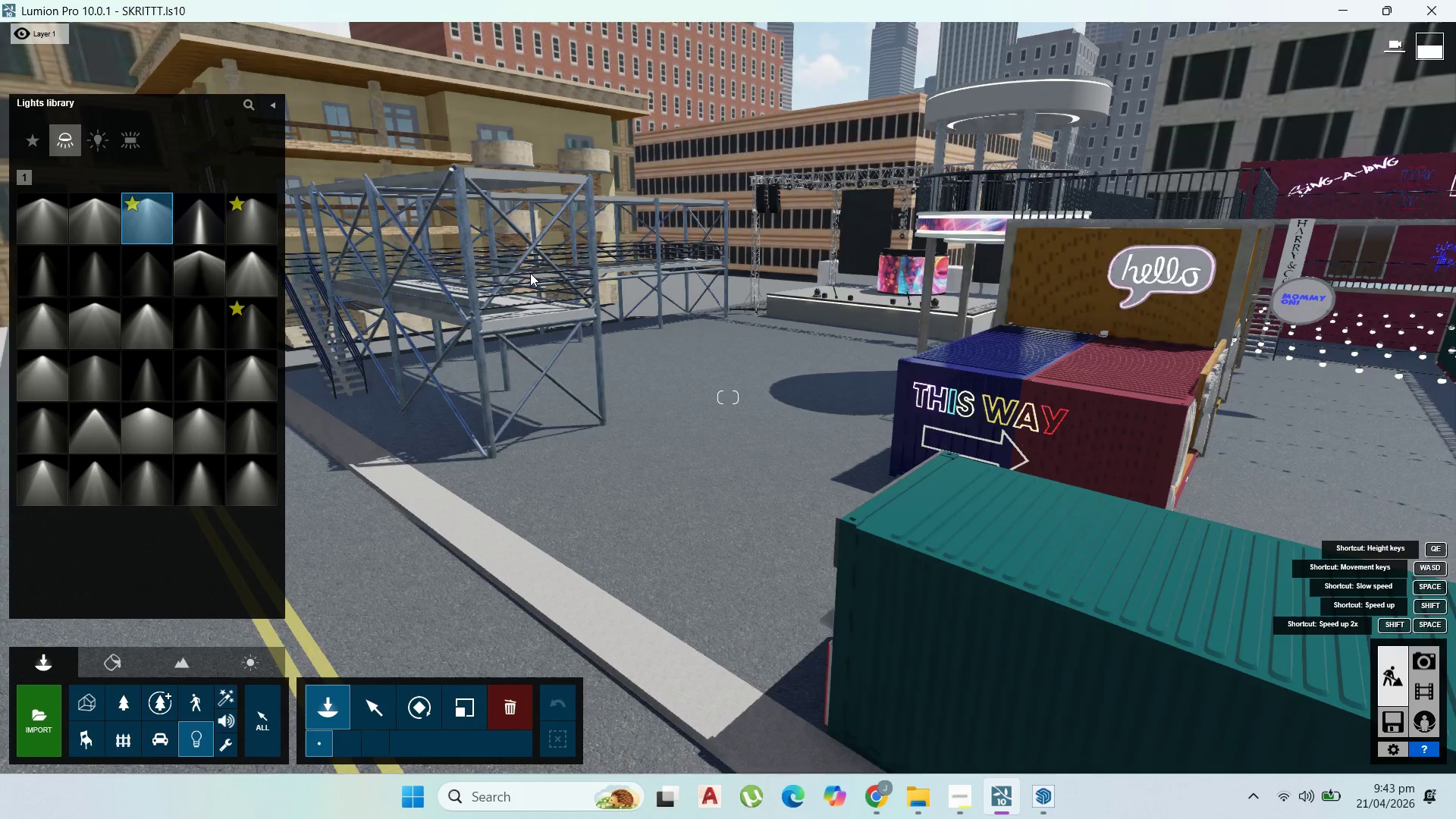 
left_click([1020, 237])
 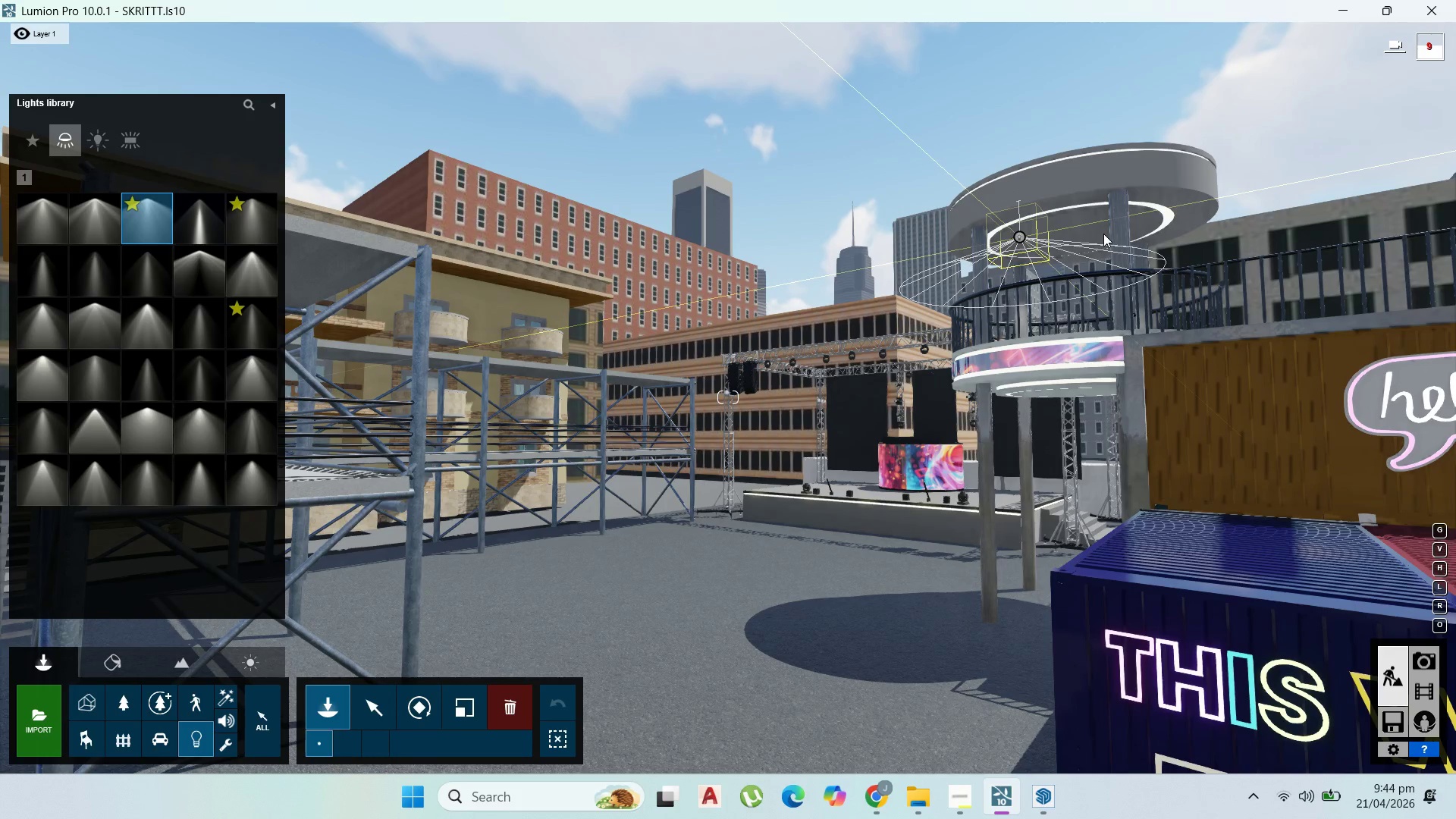 
left_click([1100, 224])
 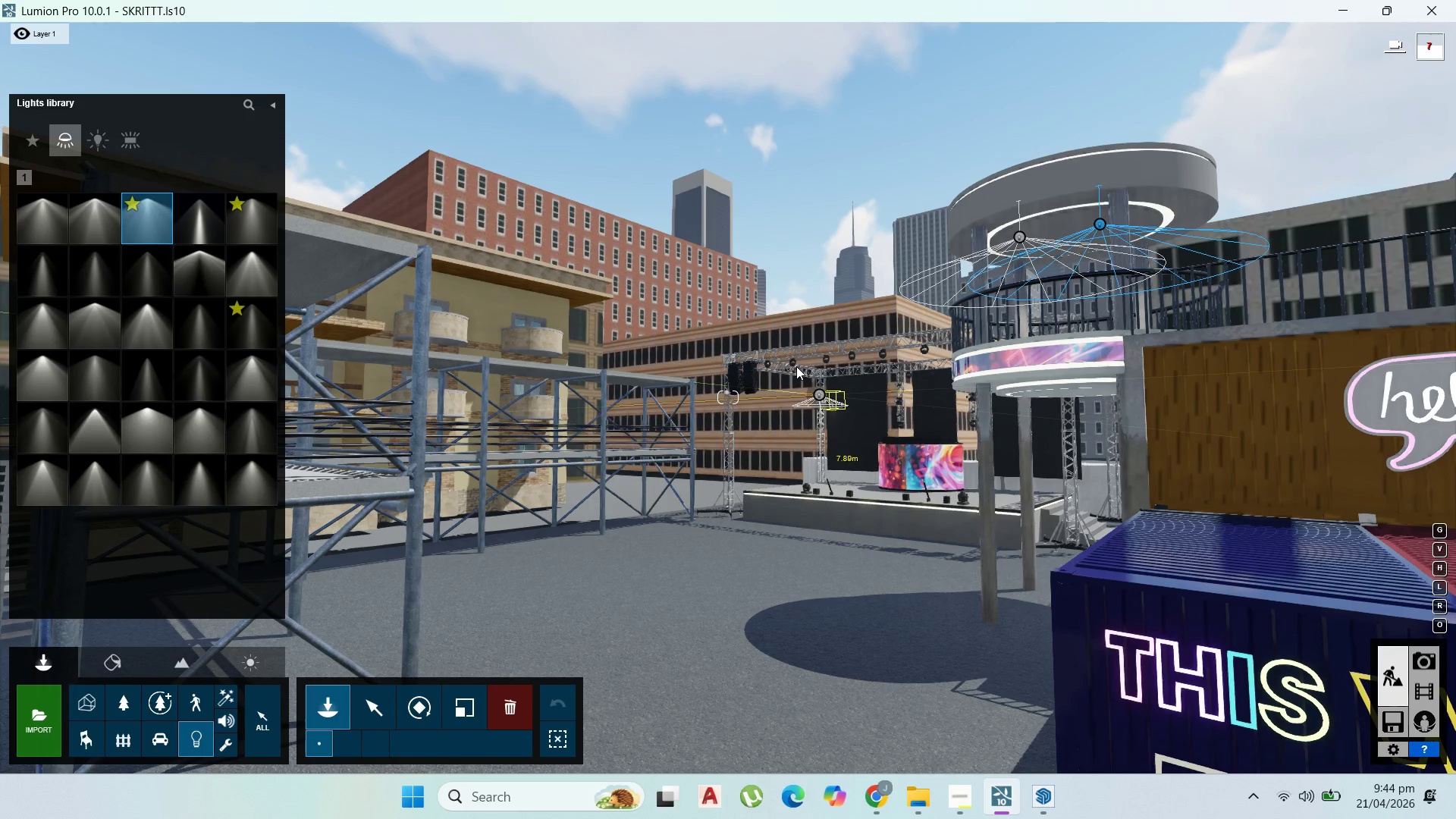 
left_click([792, 357])
 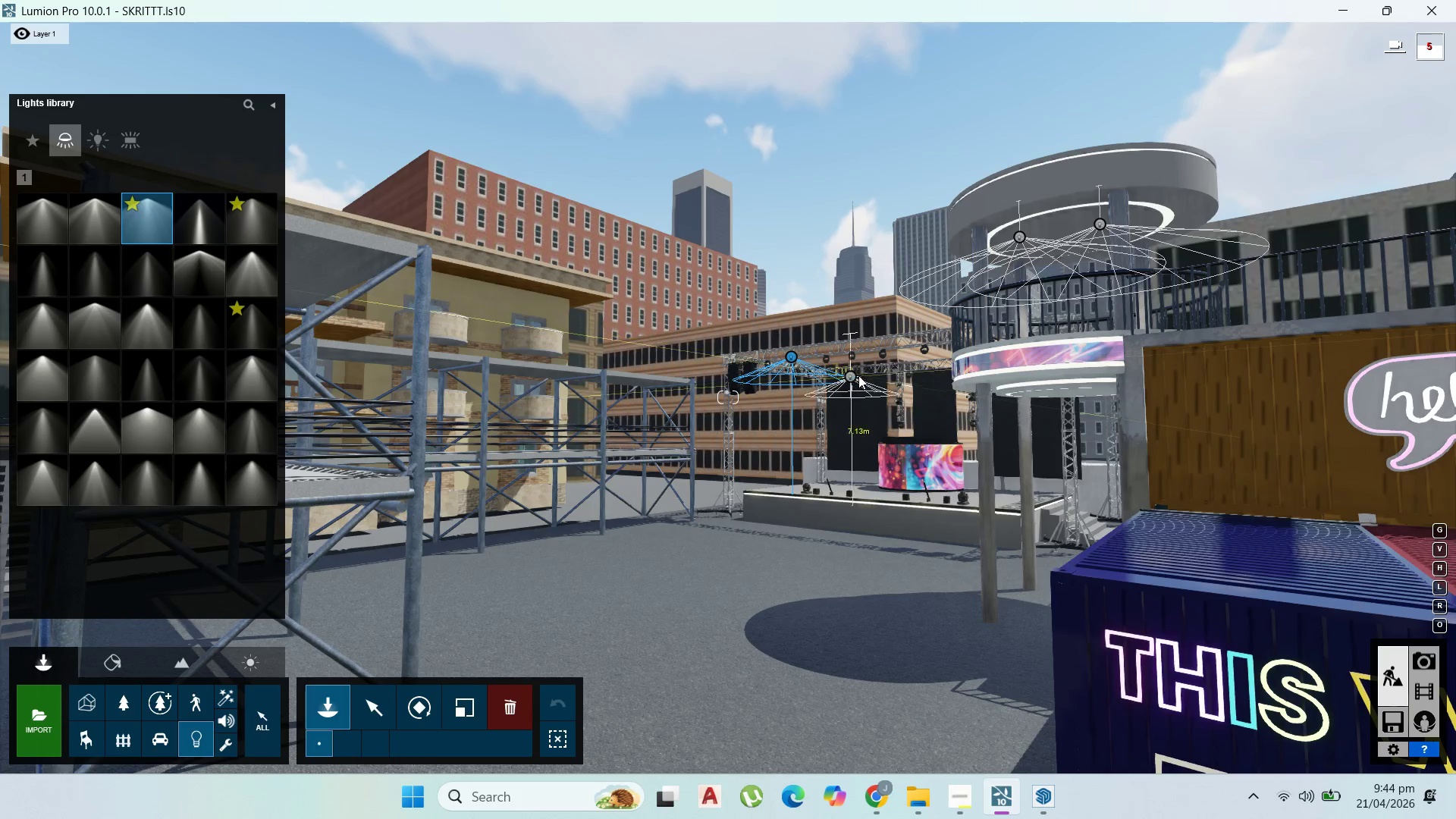 
left_click([860, 367])
 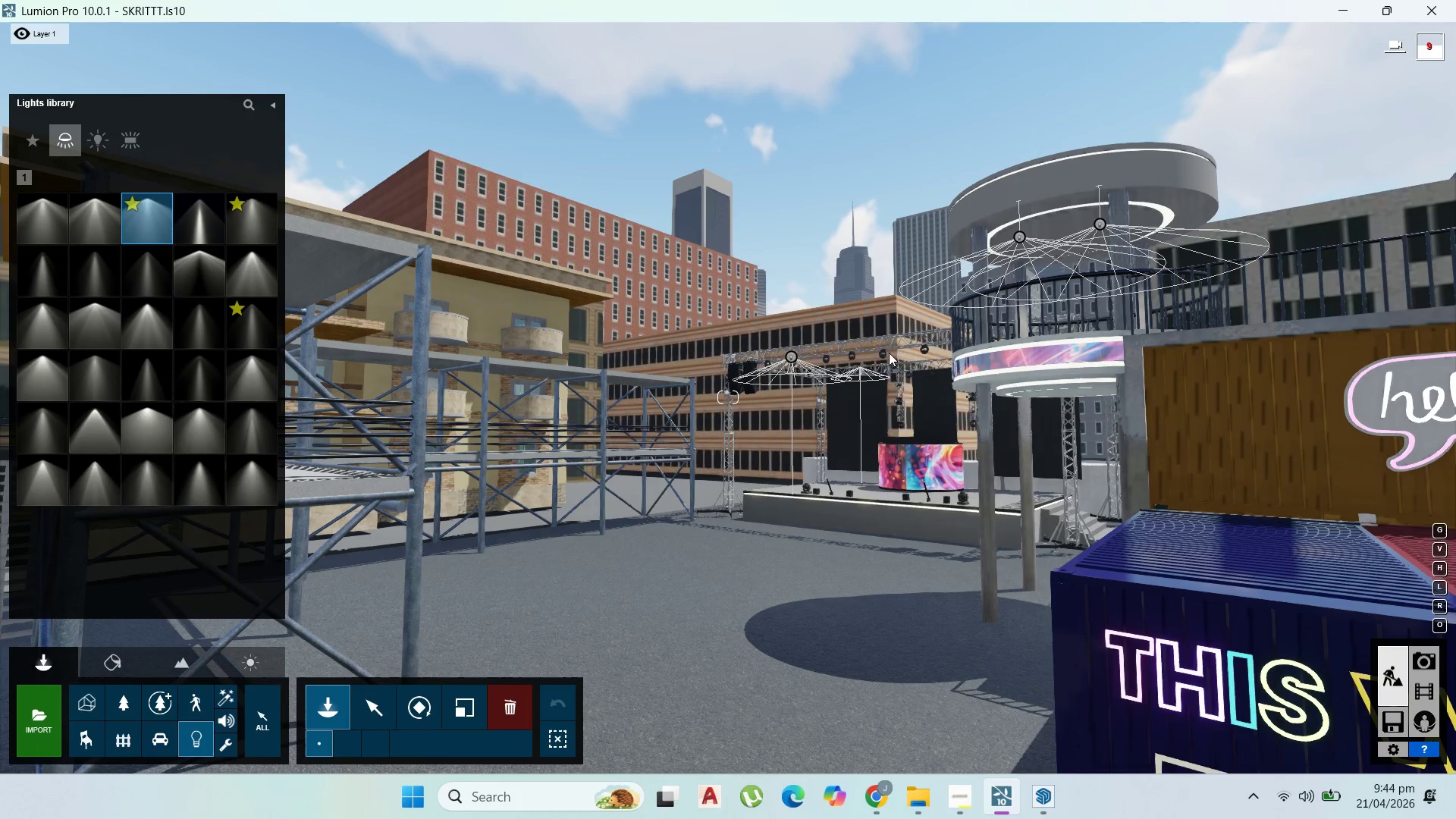 
left_click([894, 346])
 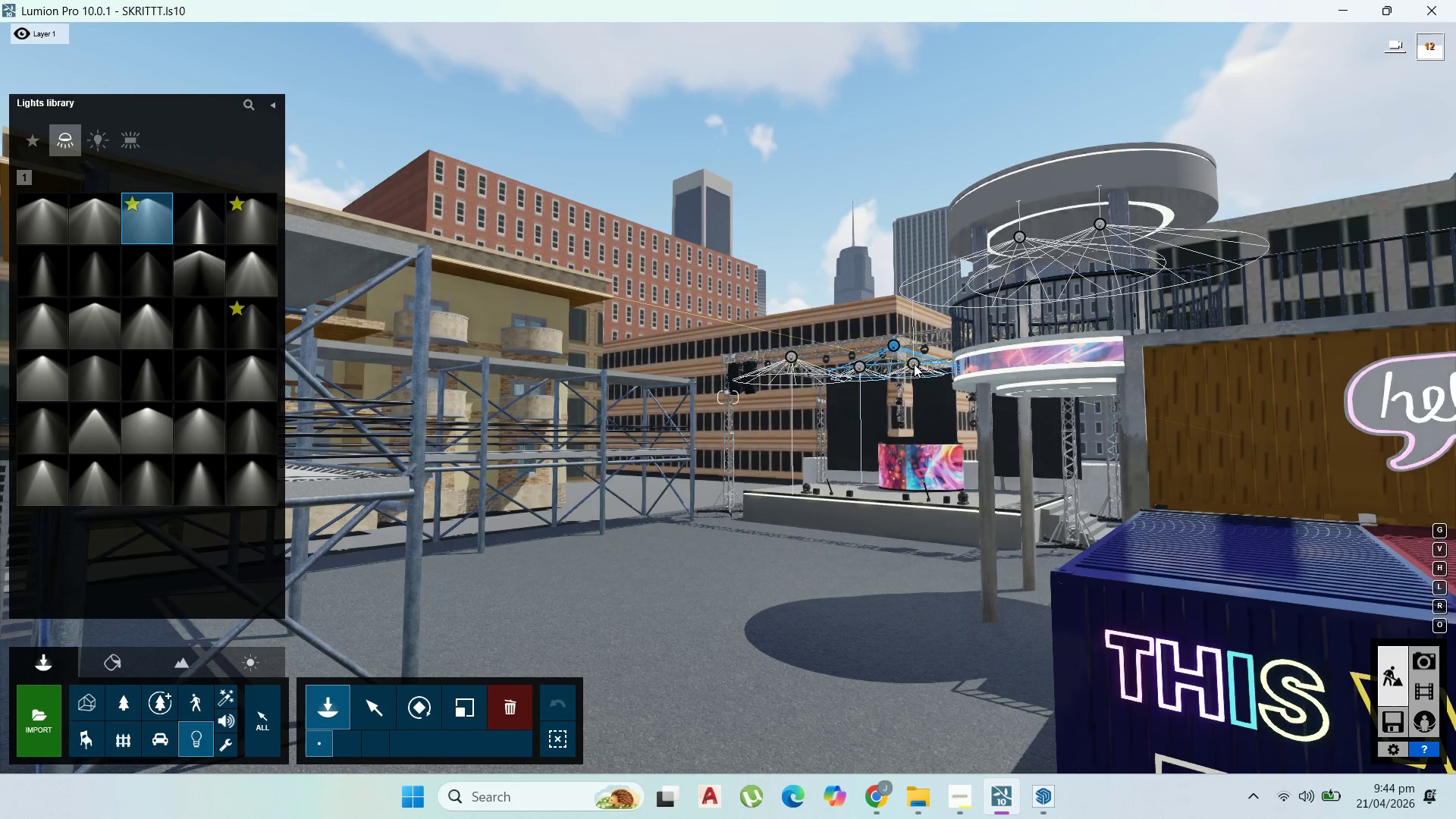 
left_click([914, 364])
 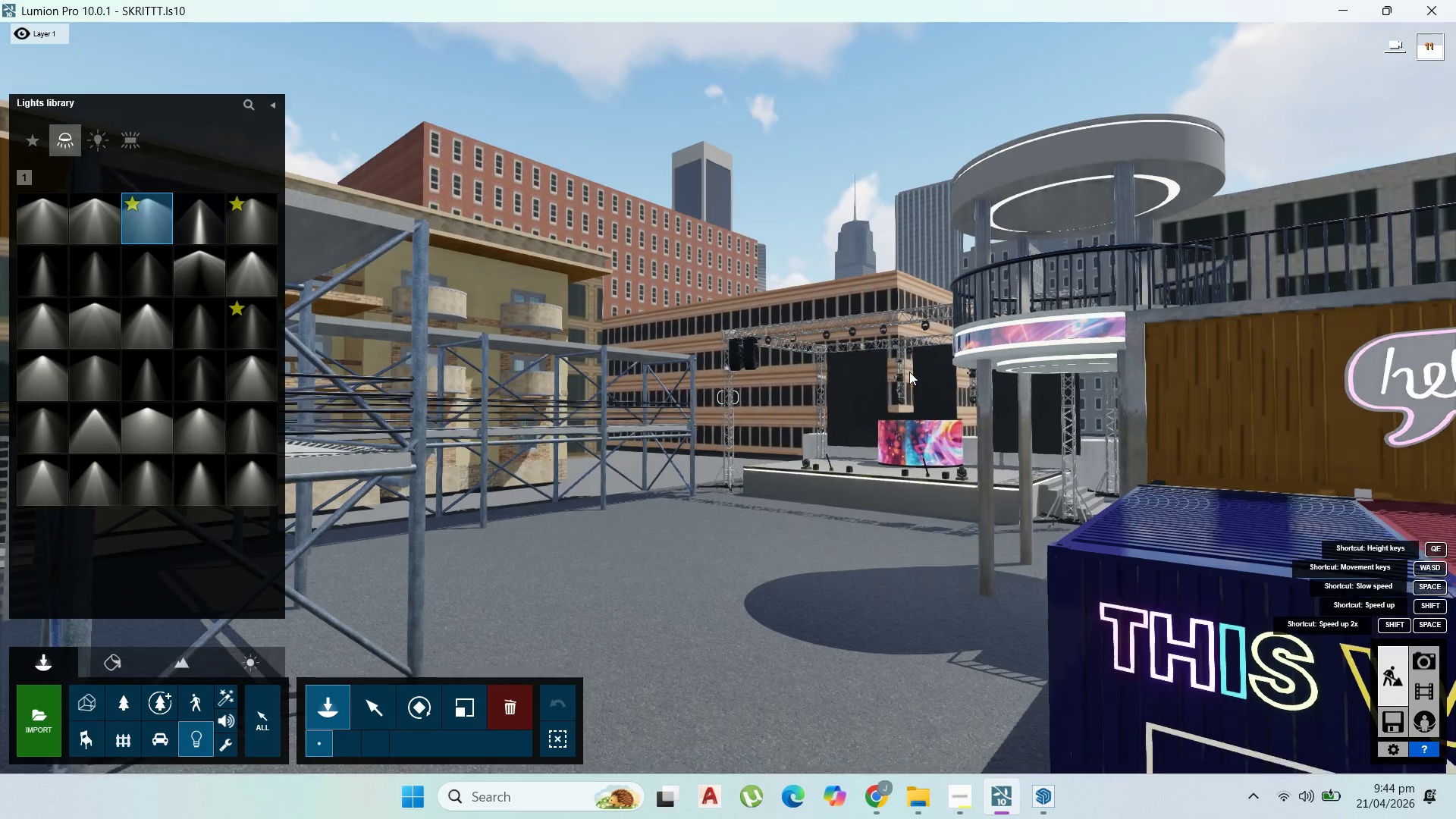 
right_click([909, 372])
 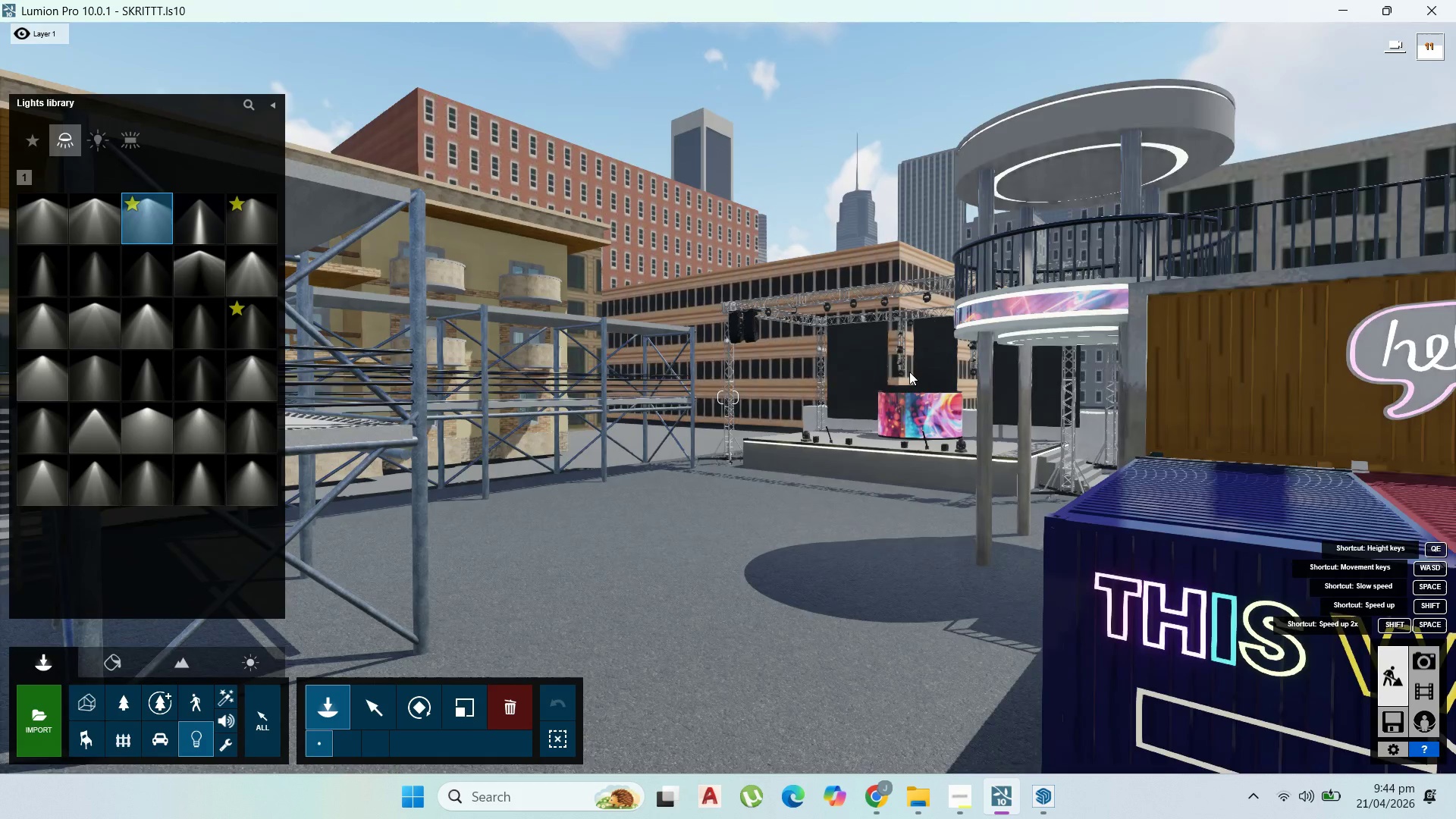 
scroll: coordinate [909, 372], scroll_direction: up, amount: 2.0
 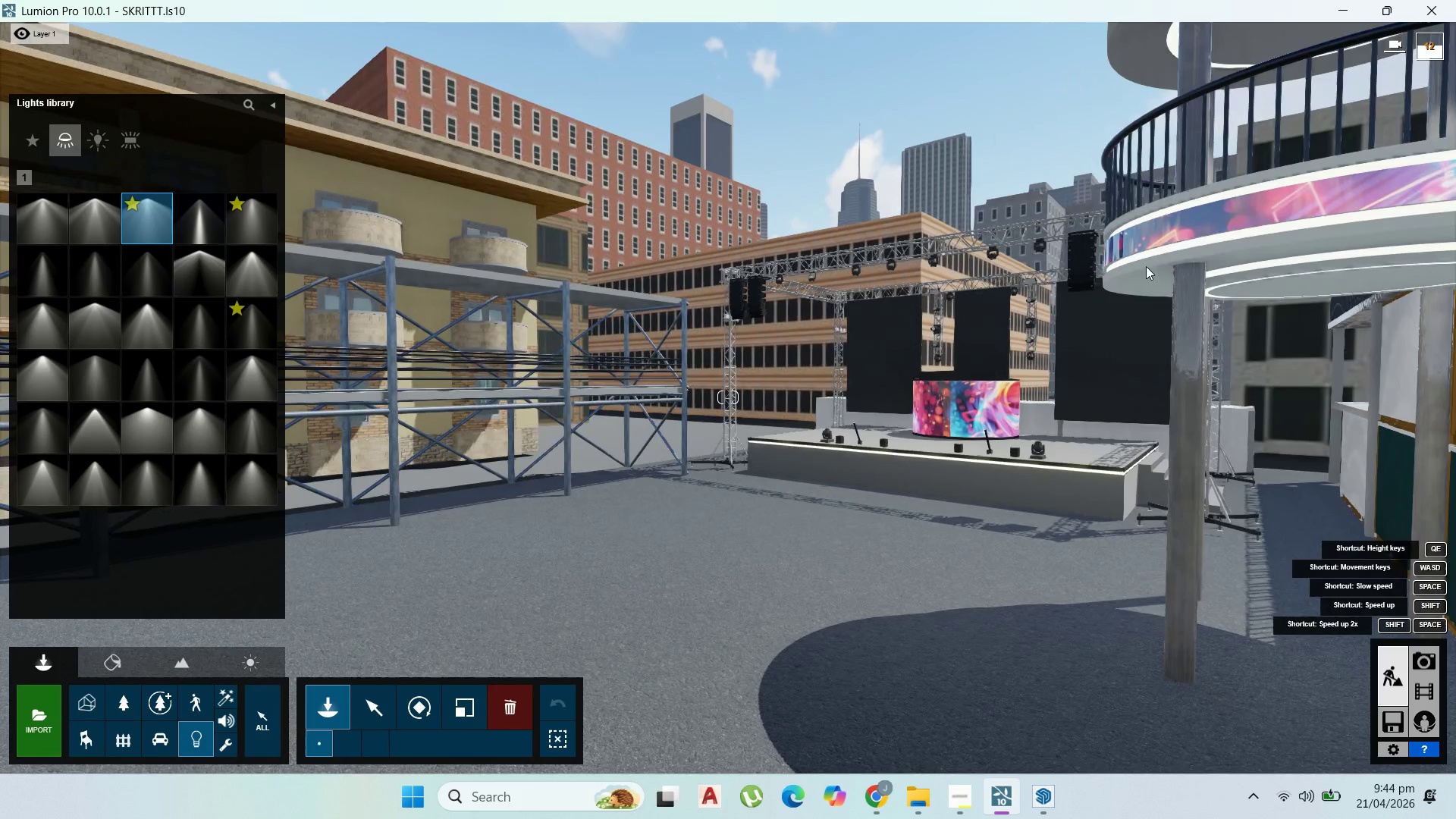 
left_click([1087, 224])
 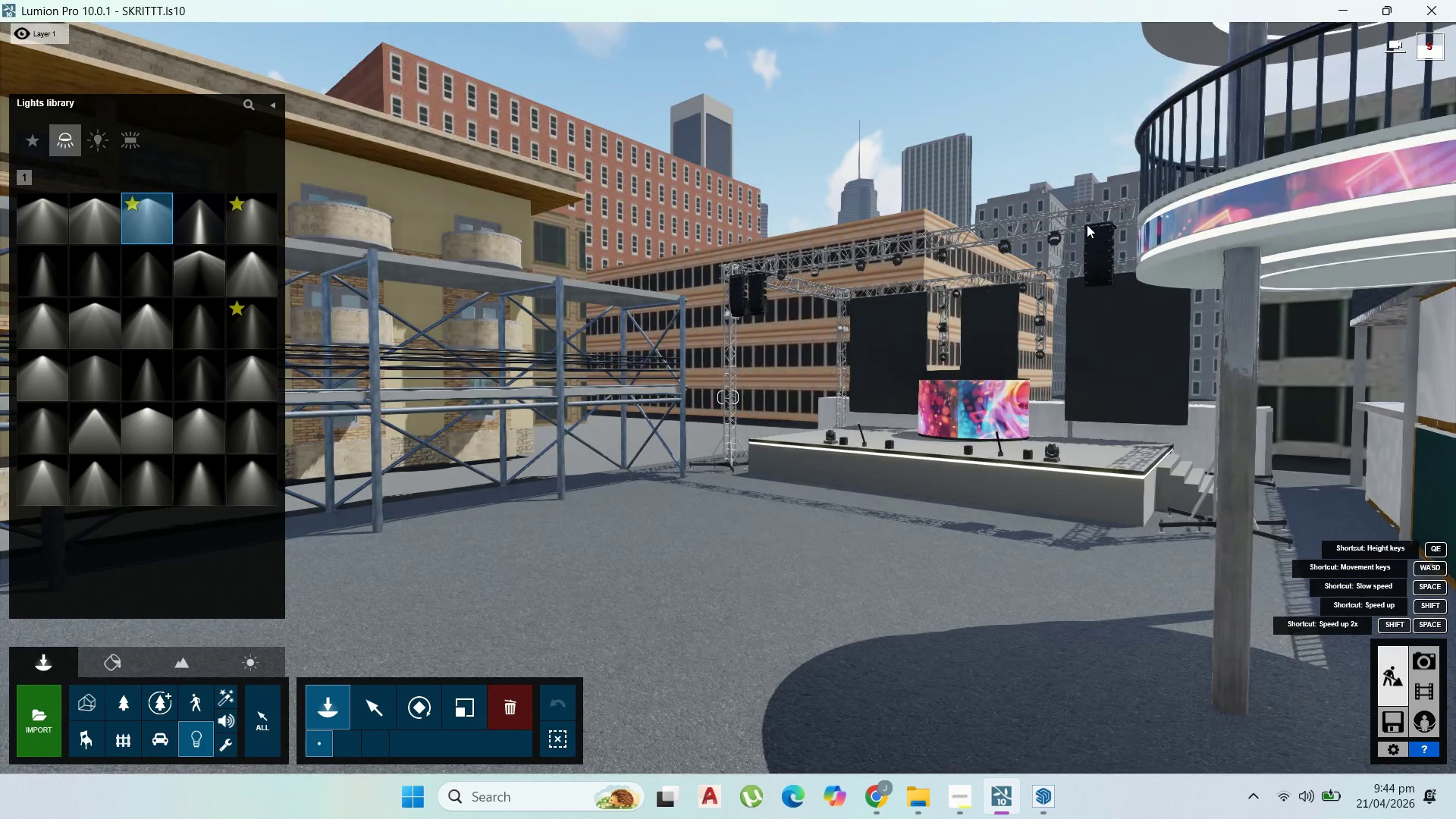 
left_click([1087, 224])
 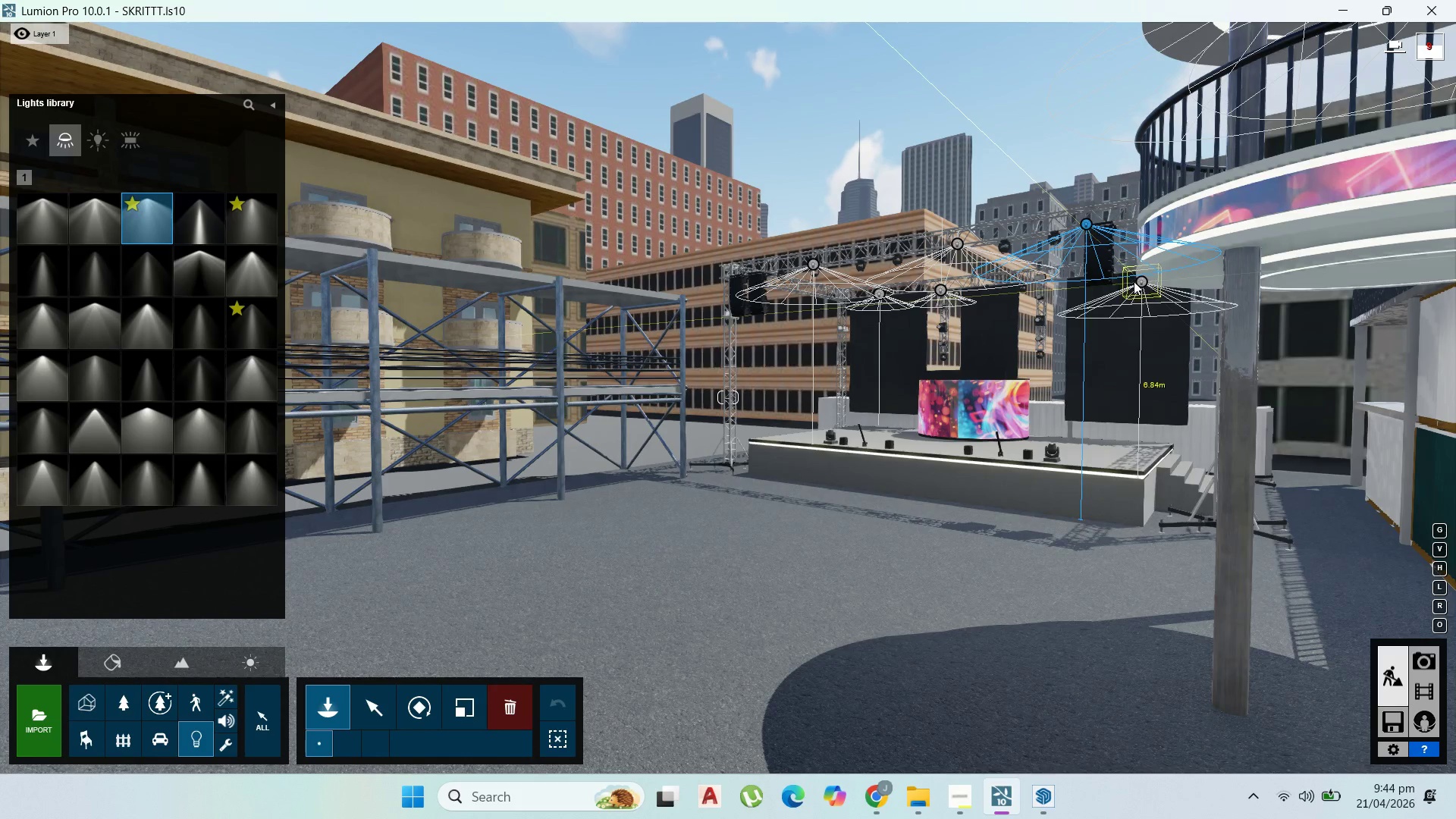 
left_click([1133, 281])
 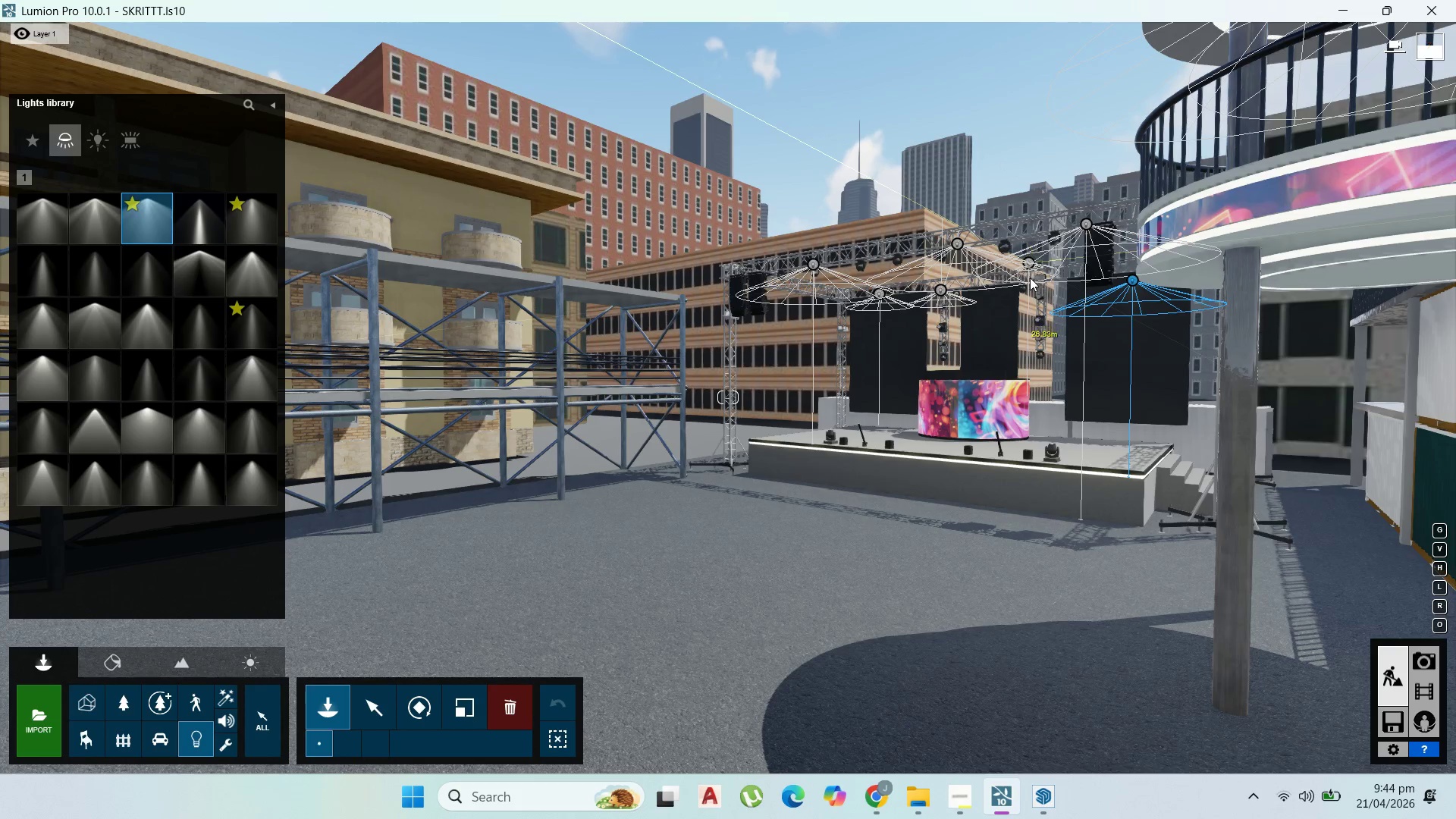 
left_click([1030, 278])
 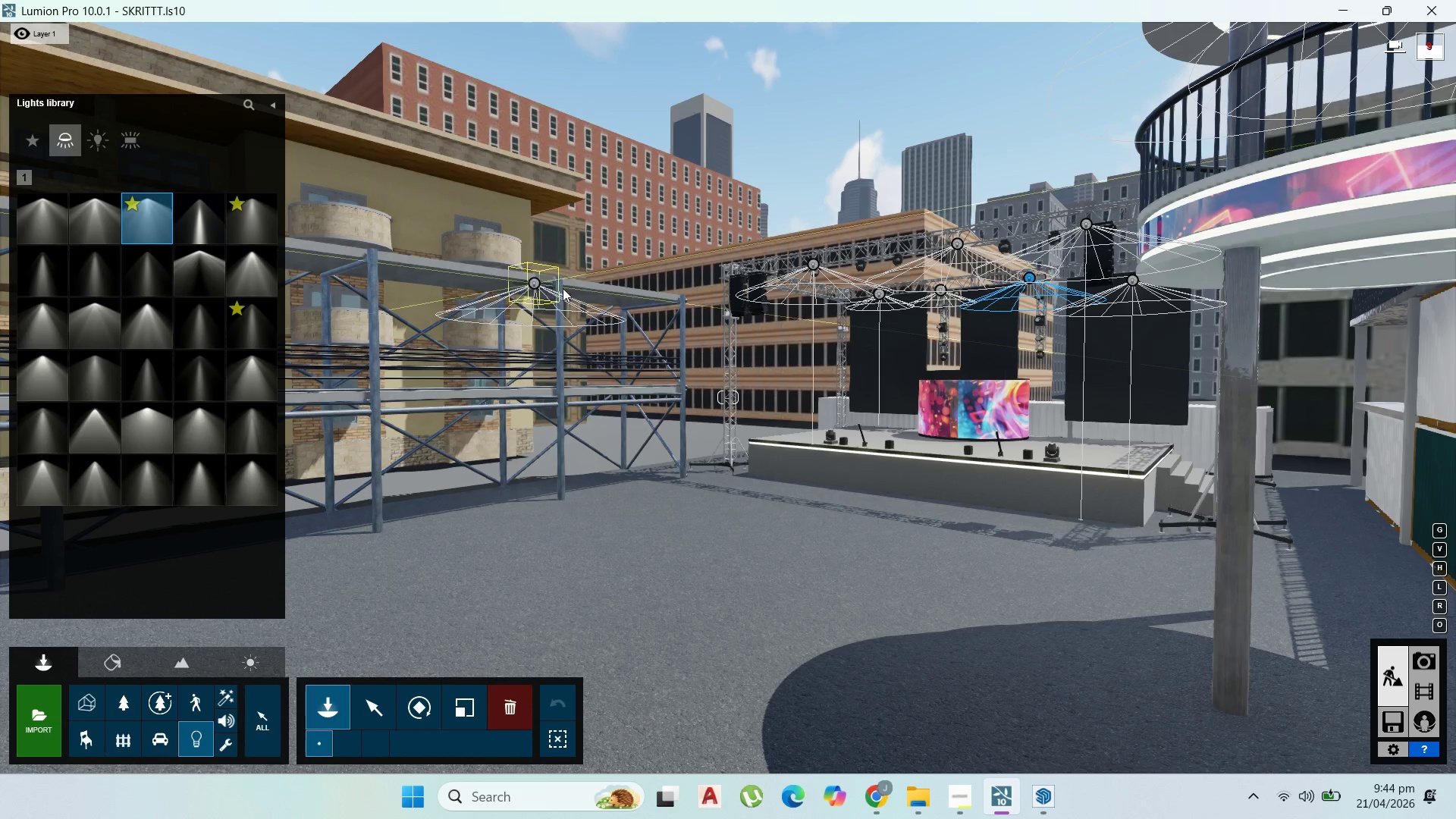 
left_click([580, 293])
 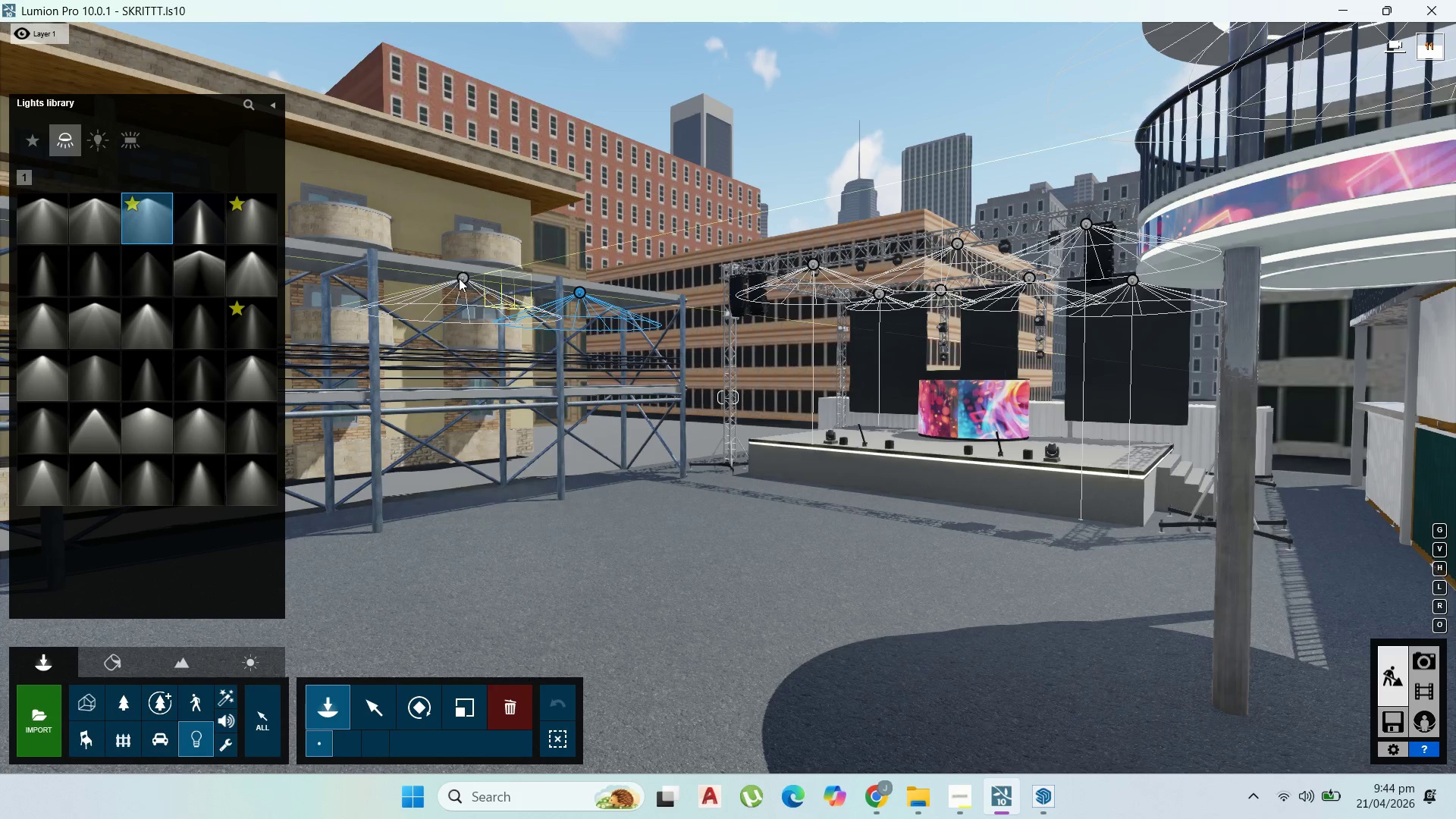 
left_click([457, 278])
 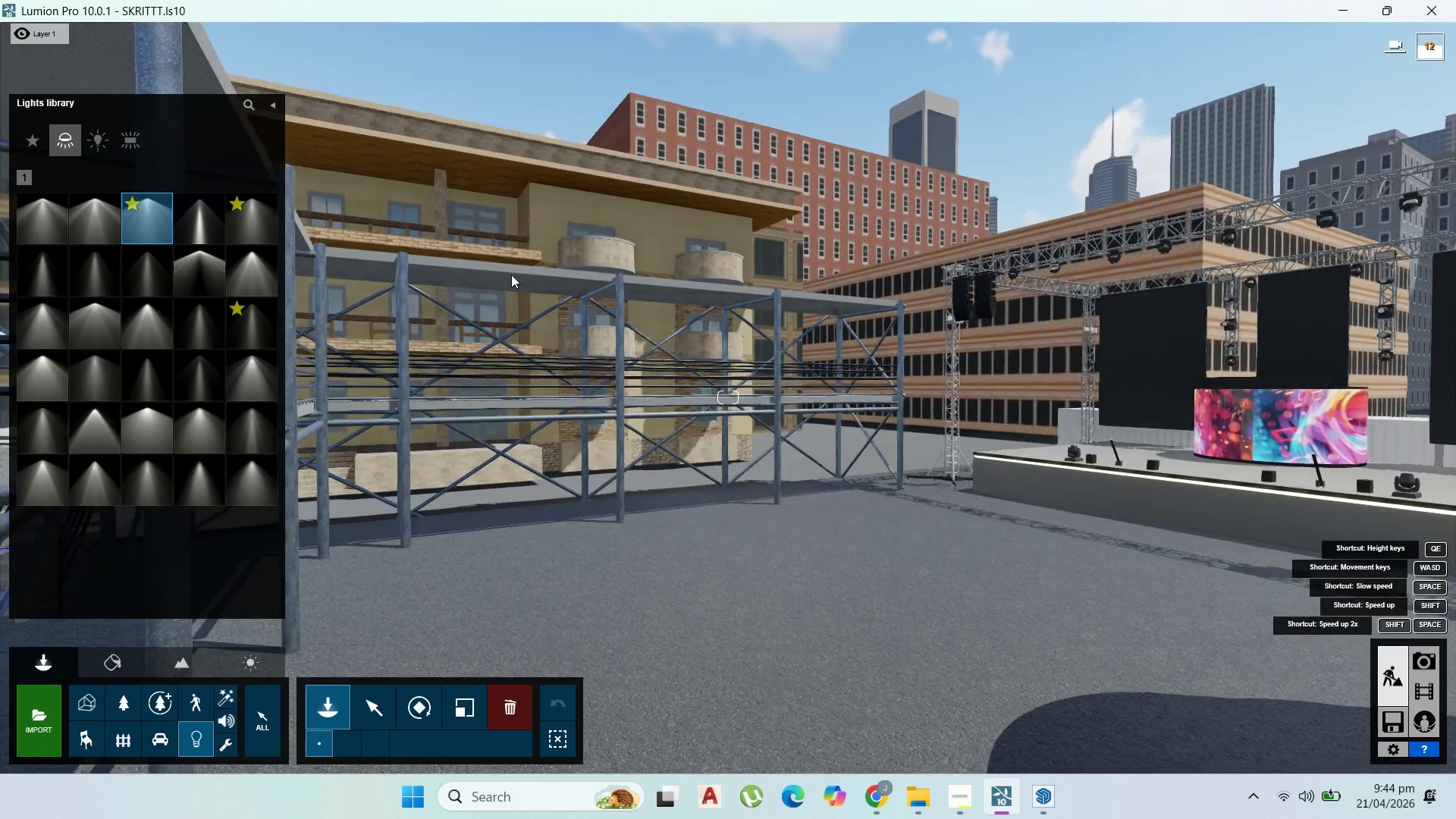 
left_click([511, 281])
 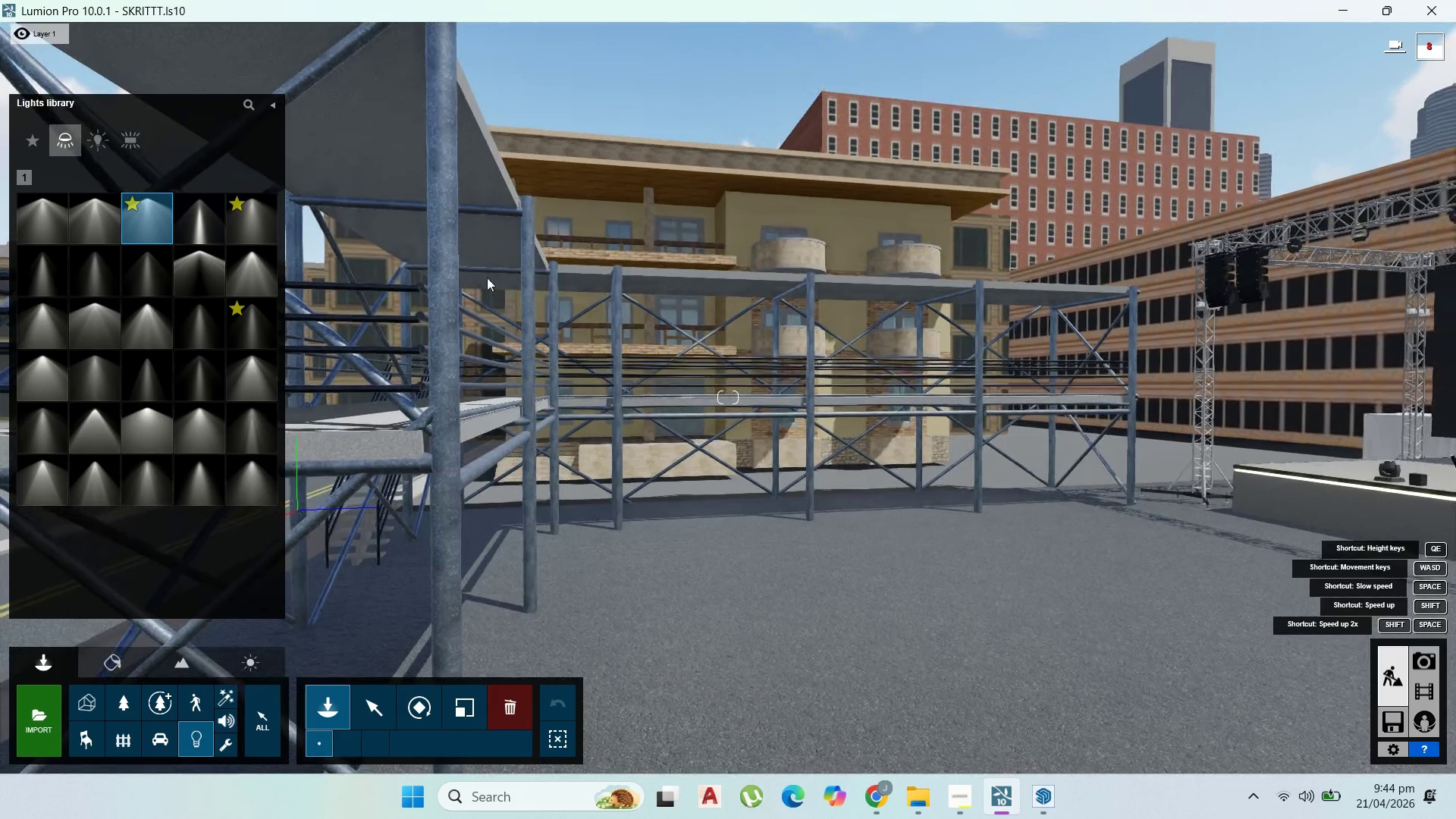 
left_click([494, 283])
 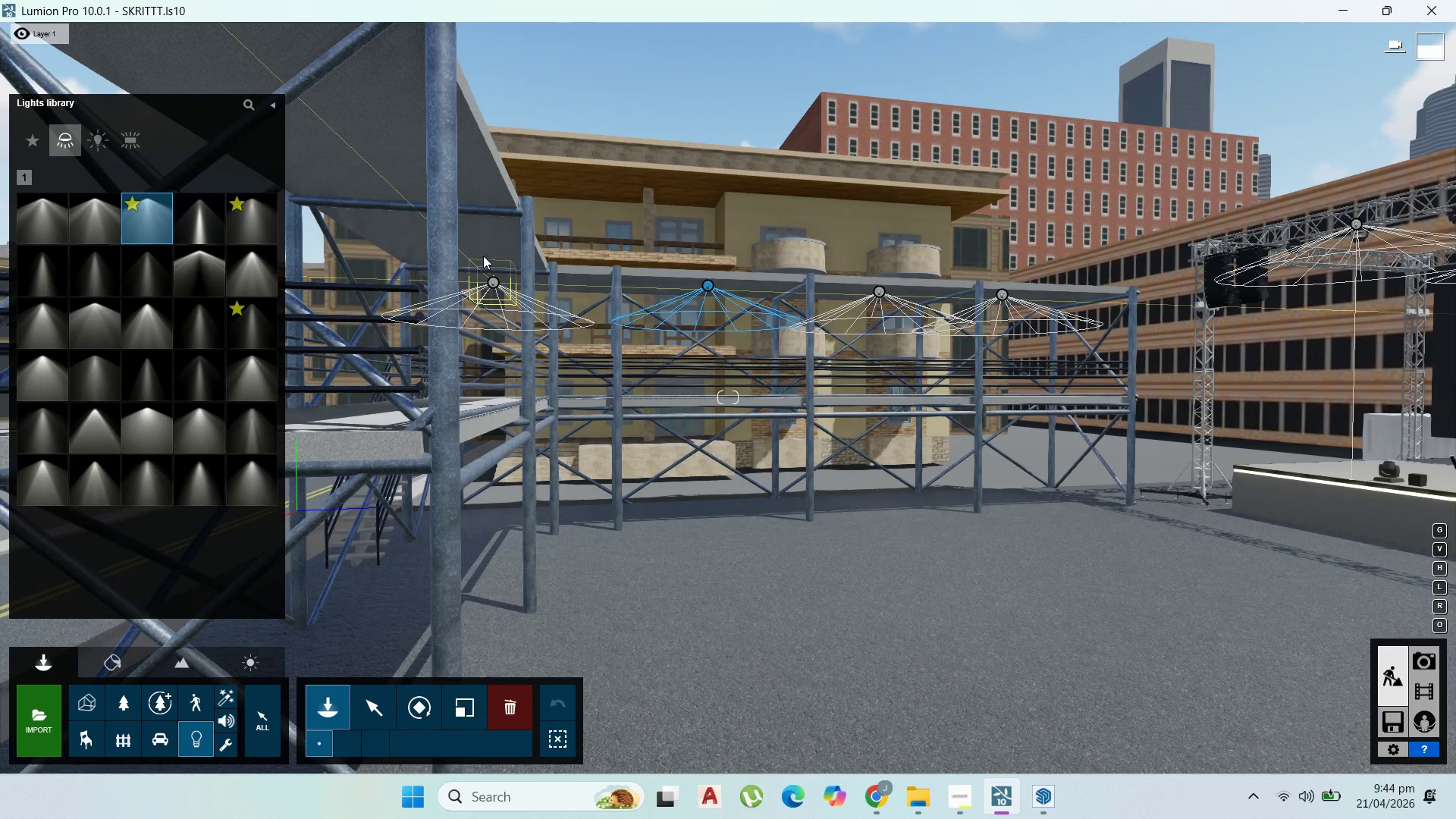 
left_click([479, 242])
 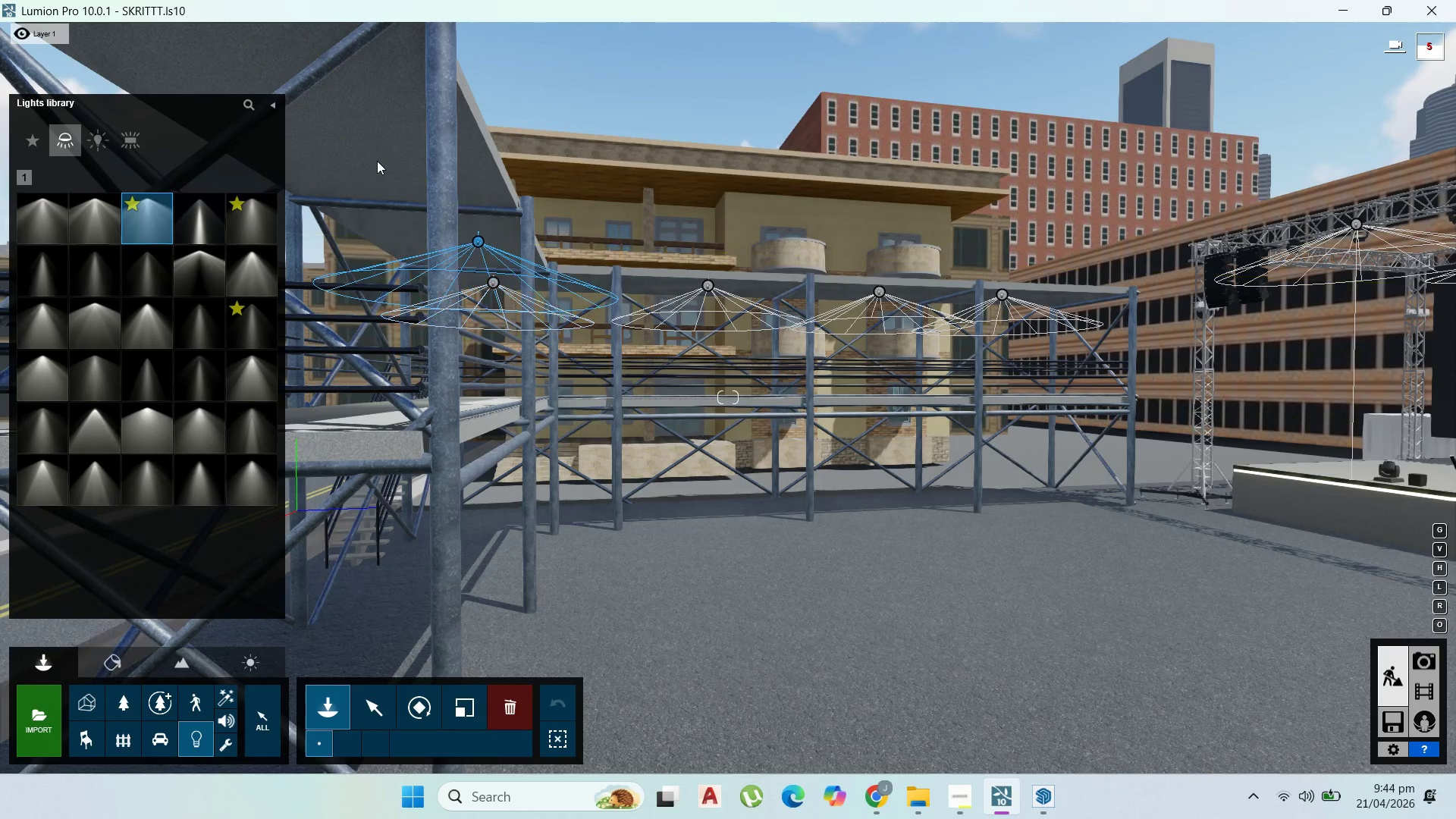 
left_click([369, 140])
 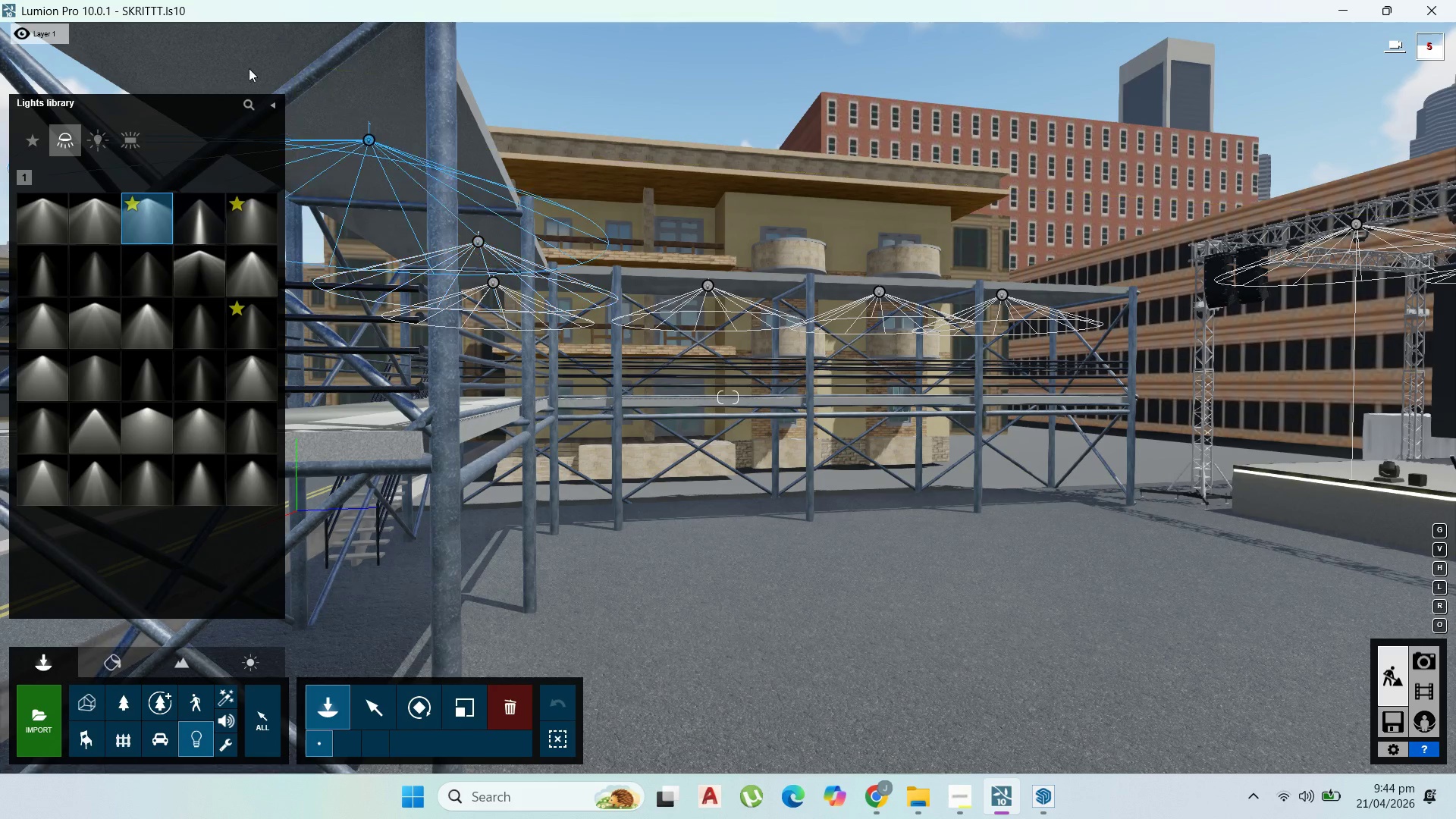 
left_click([238, 59])
 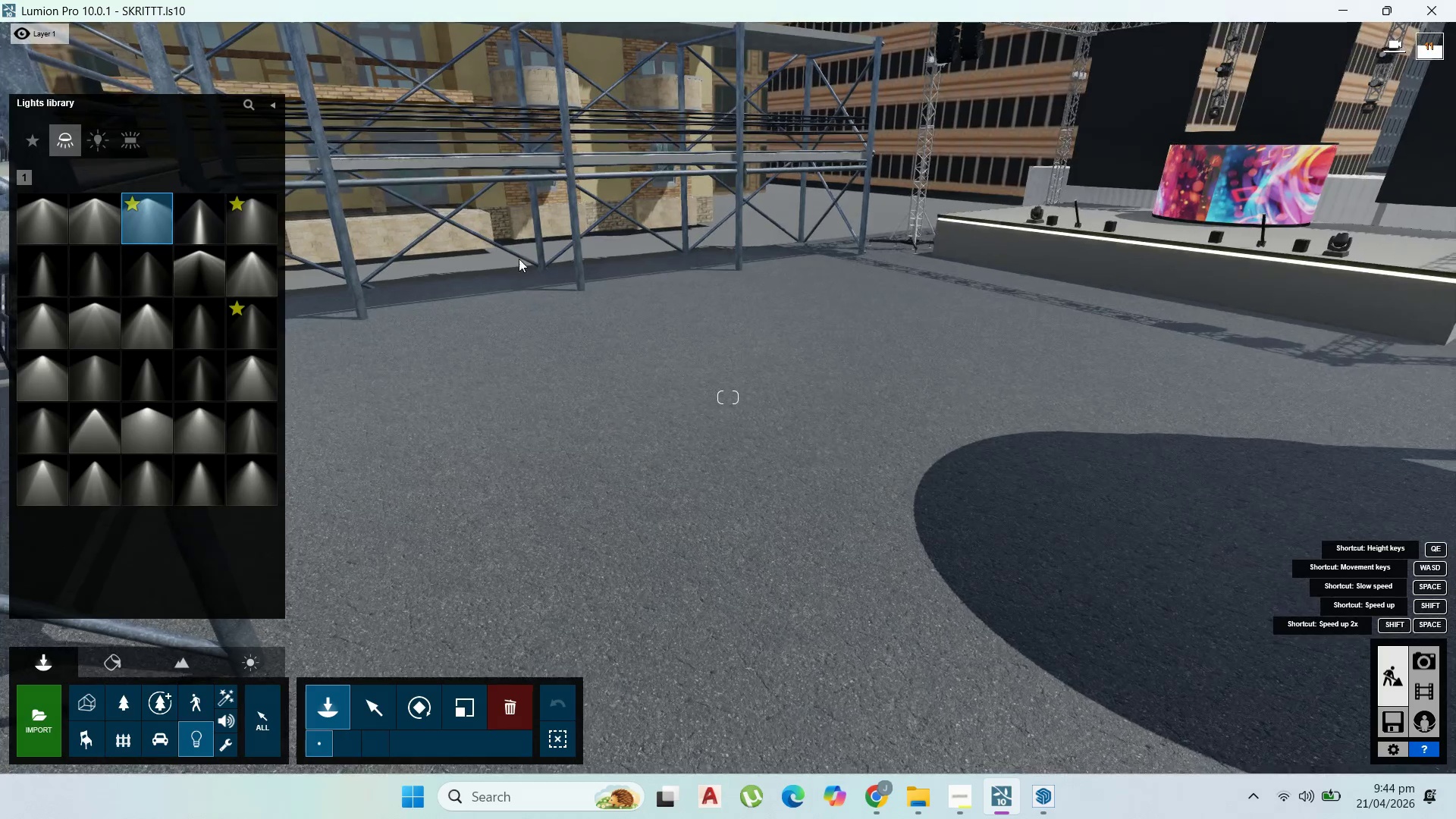 
scroll: coordinate [525, 243], scroll_direction: up, amount: 1.0
 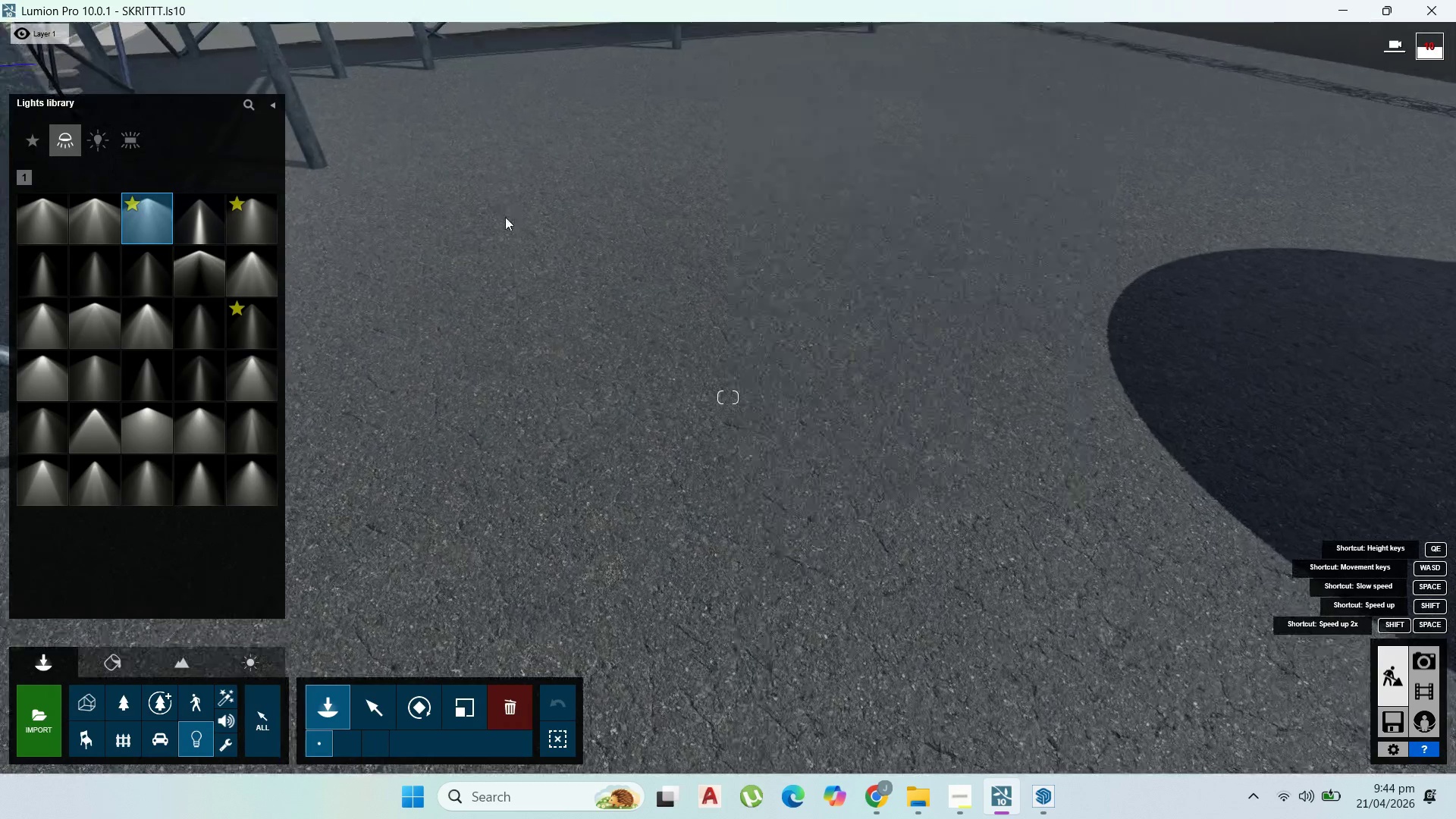 
right_click([507, 220])
 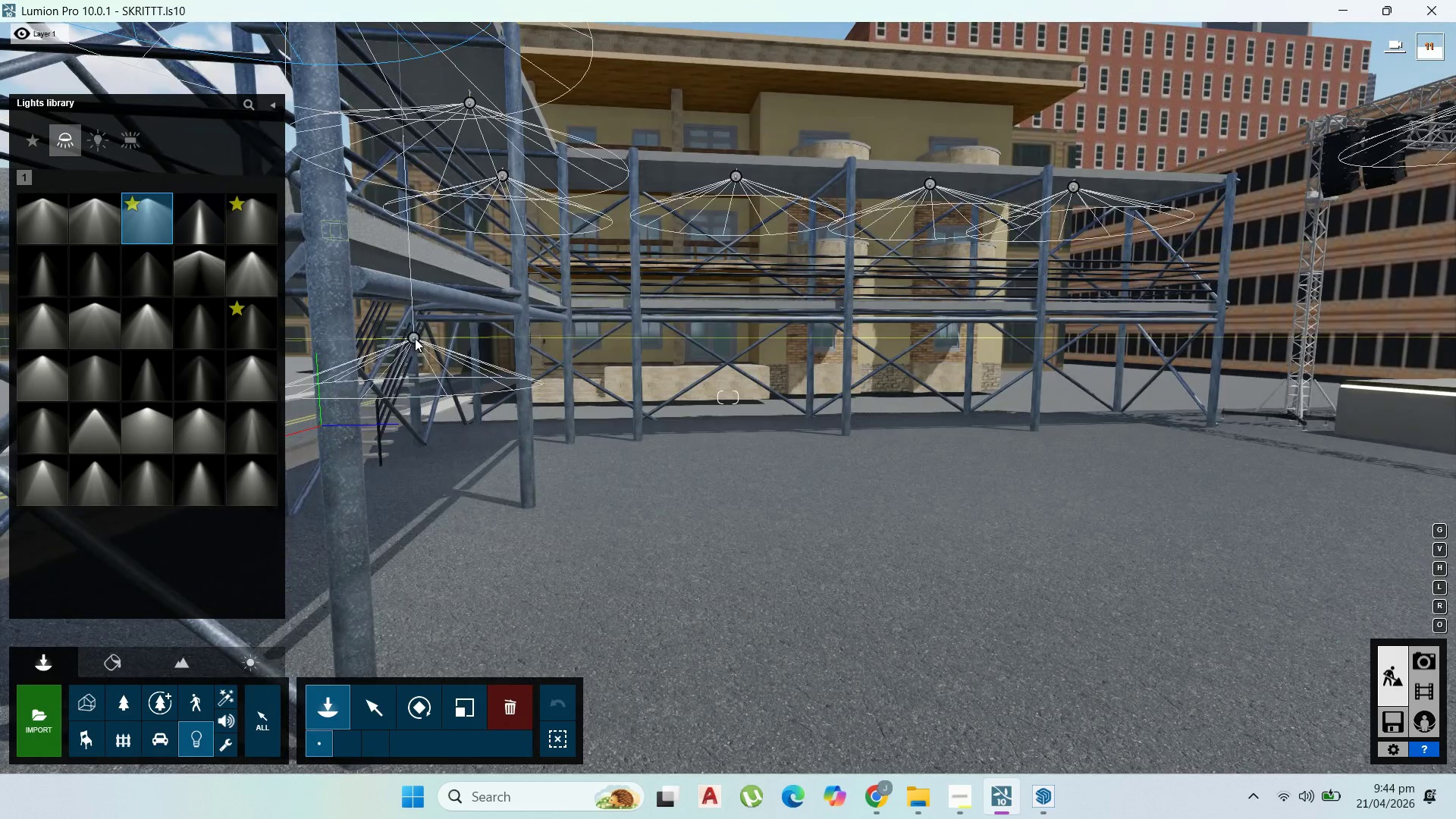 
scroll: coordinate [808, 570], scroll_direction: up, amount: 2.0
 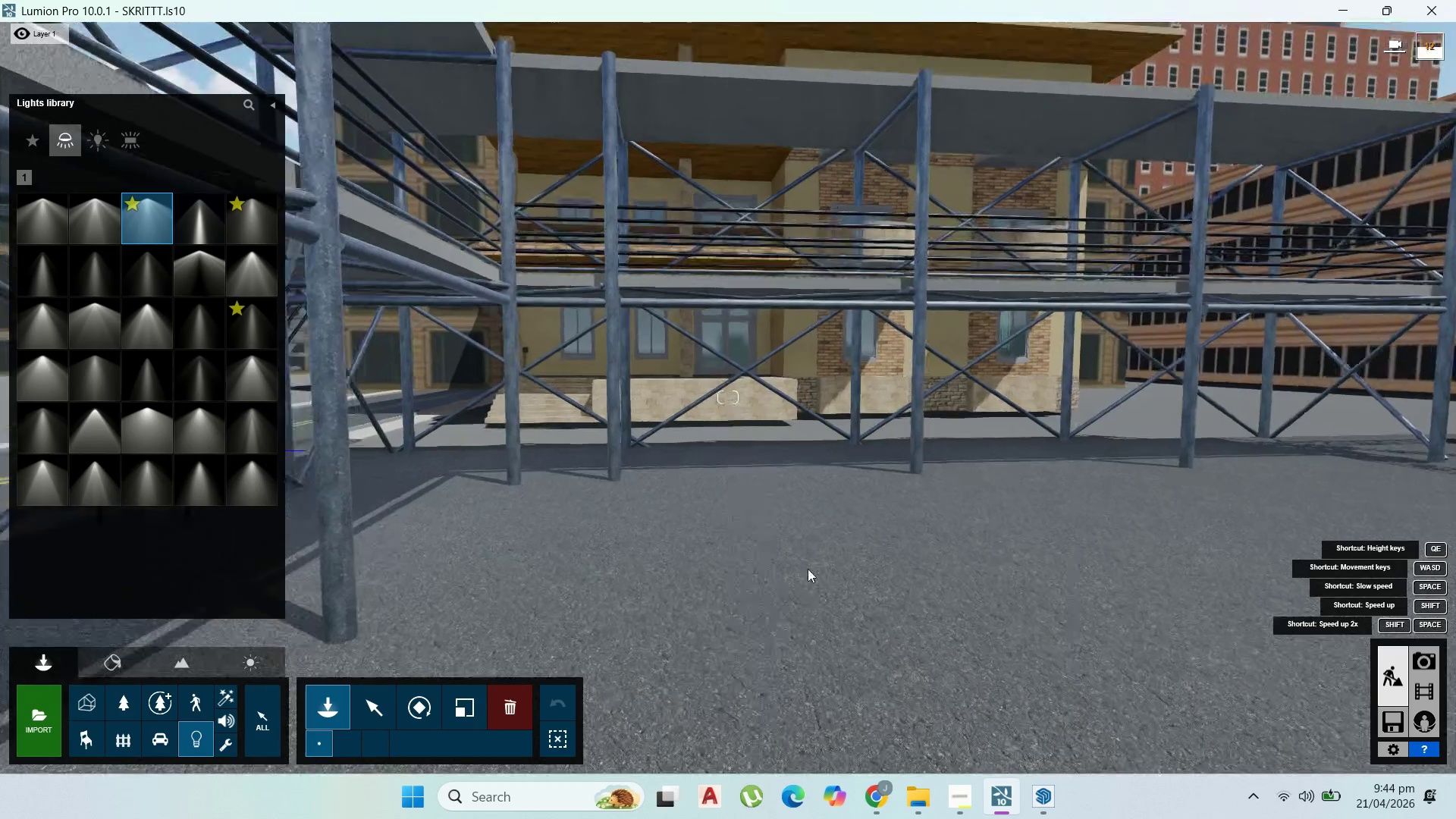 
right_click([808, 570])
 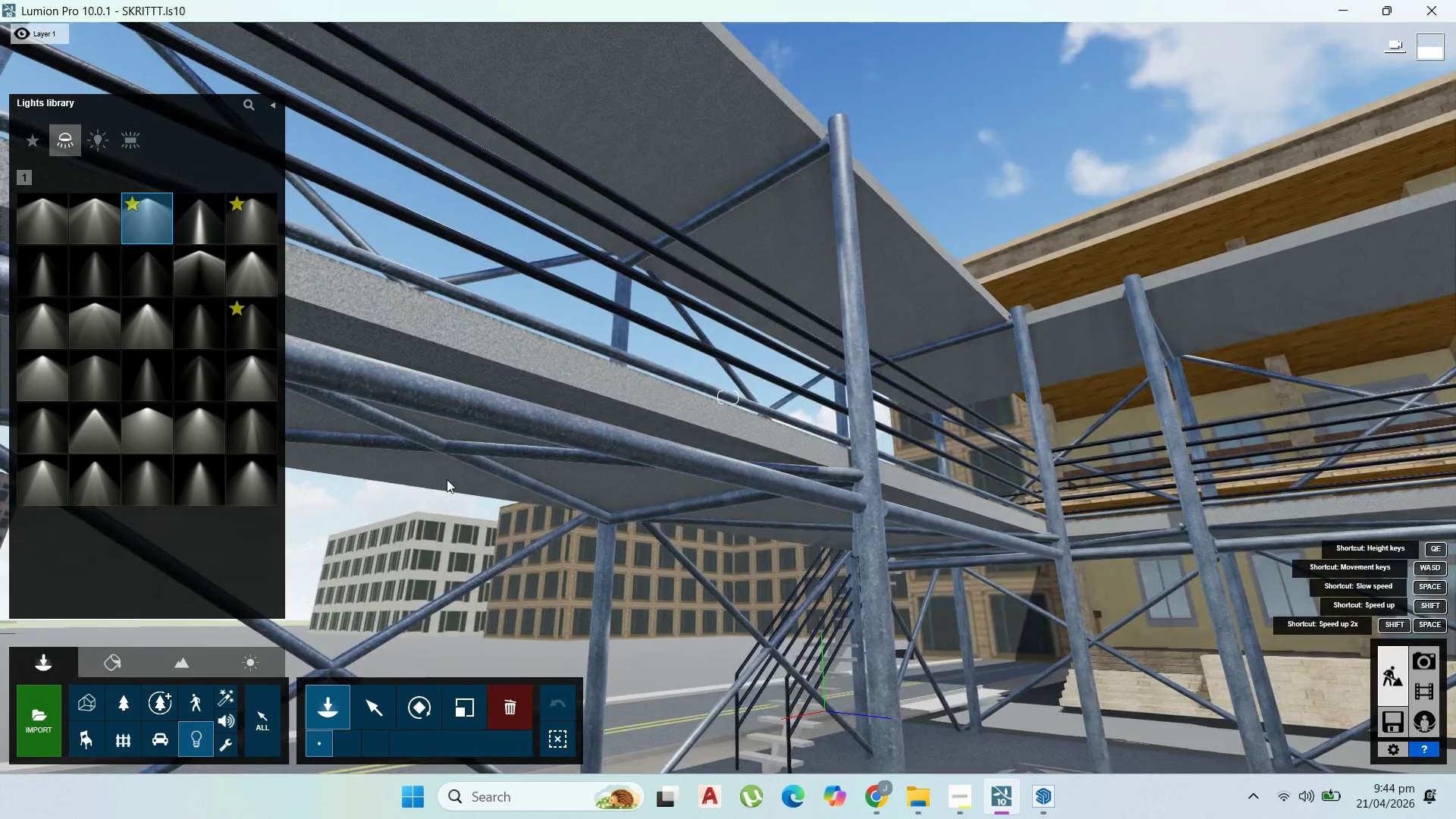 
left_click([448, 461])
 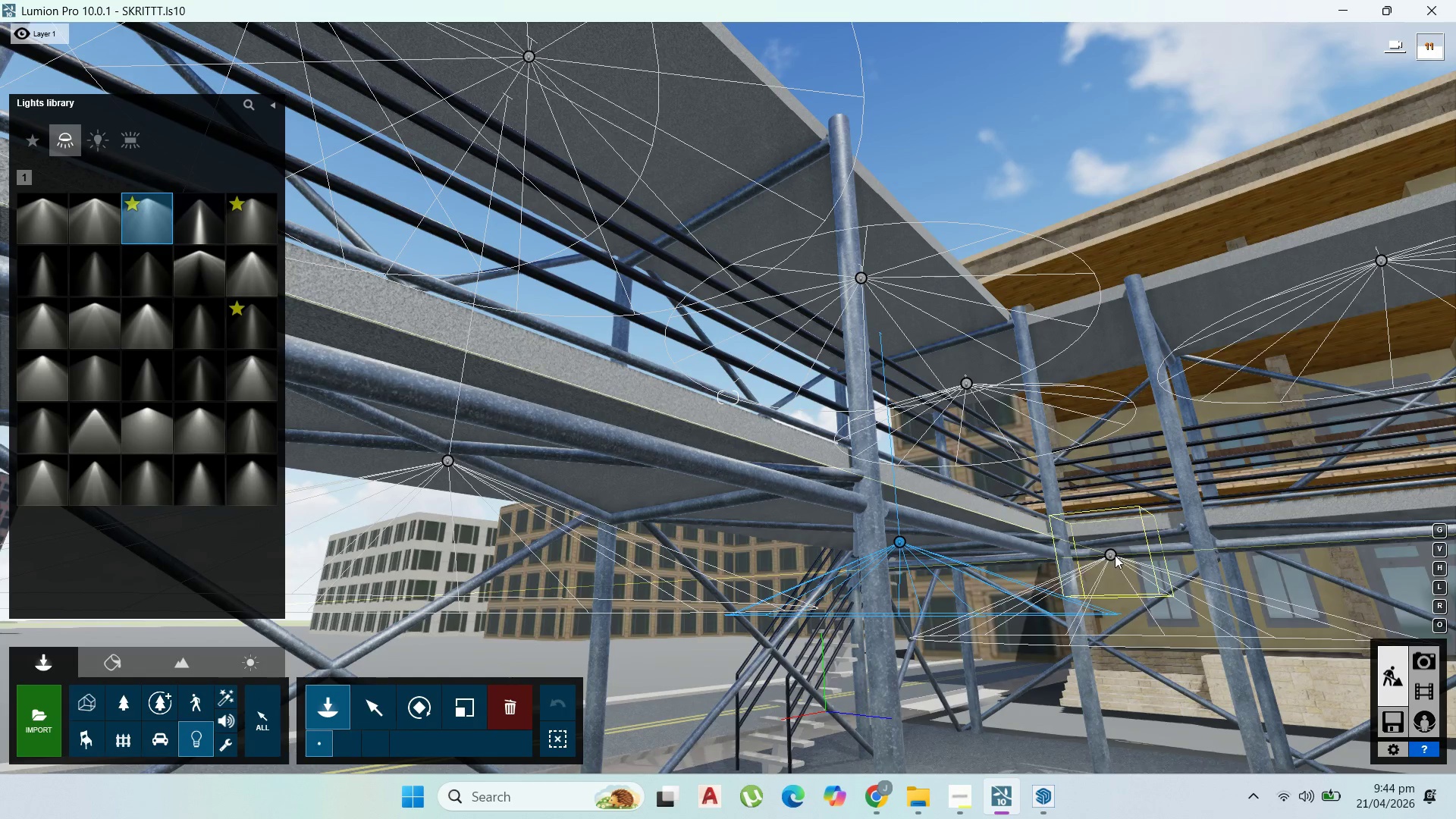 
left_click([1132, 541])
 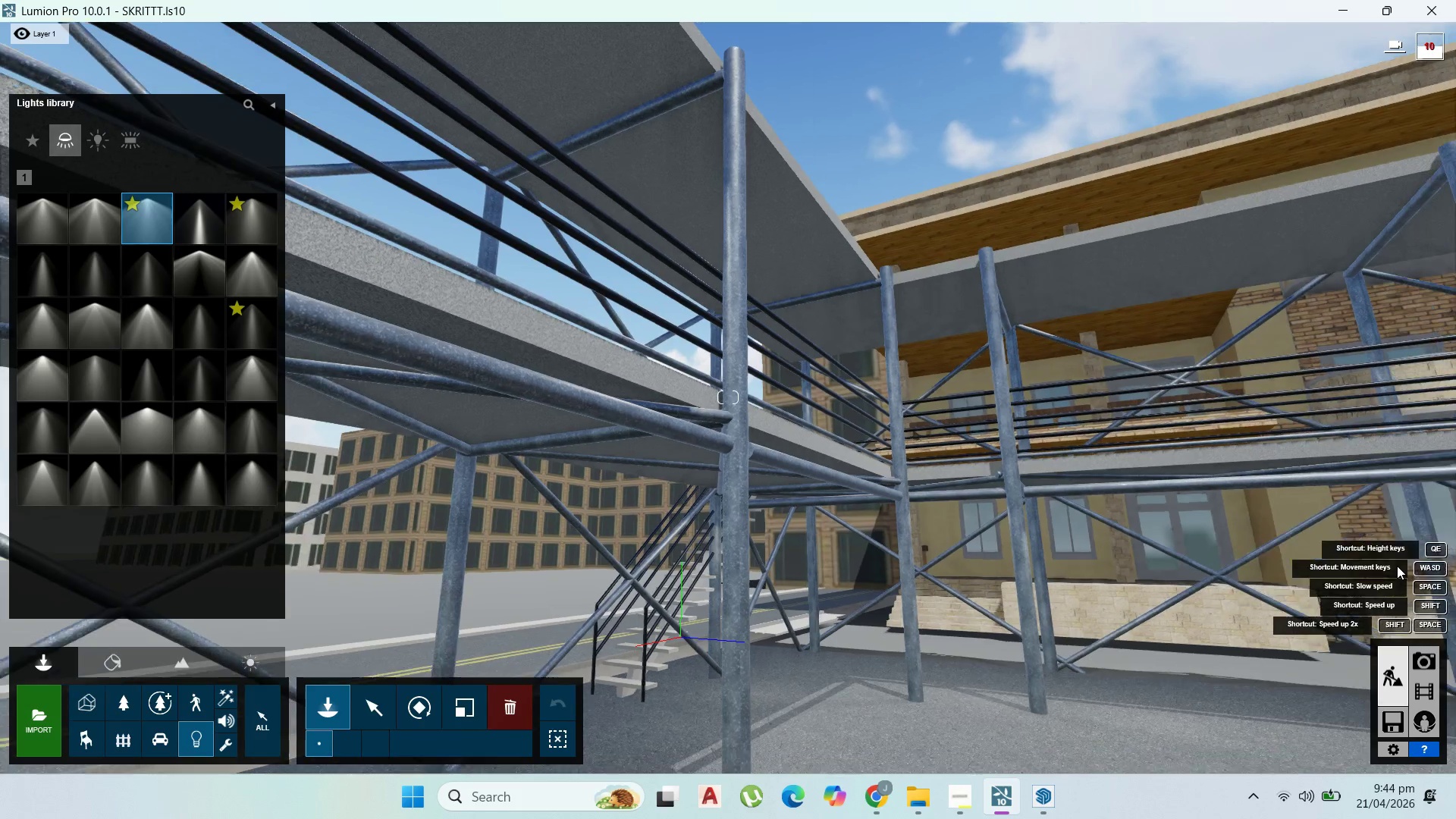 
scroll: coordinate [1114, 344], scroll_direction: up, amount: 13.0
 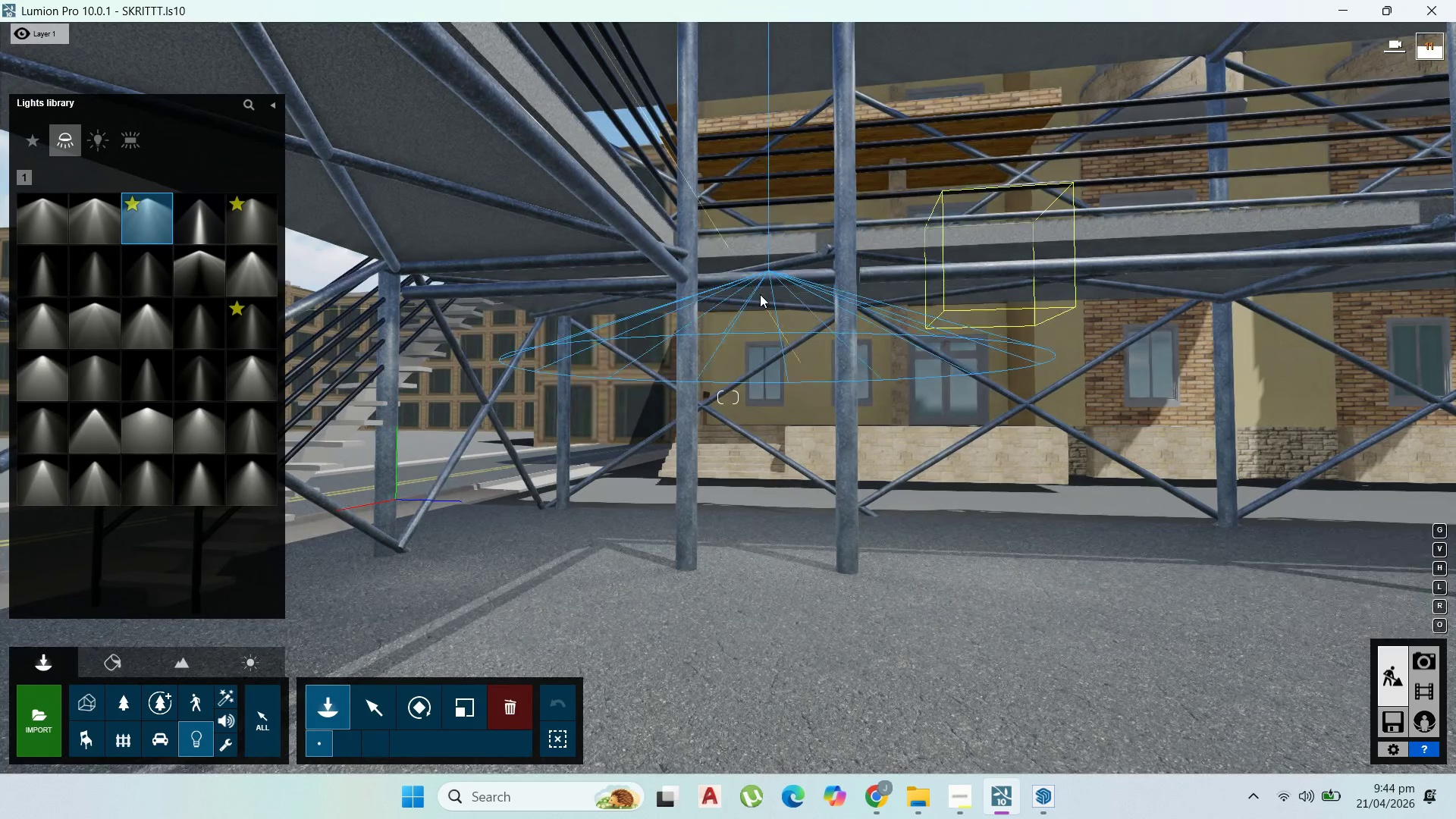 
left_click([760, 294])
 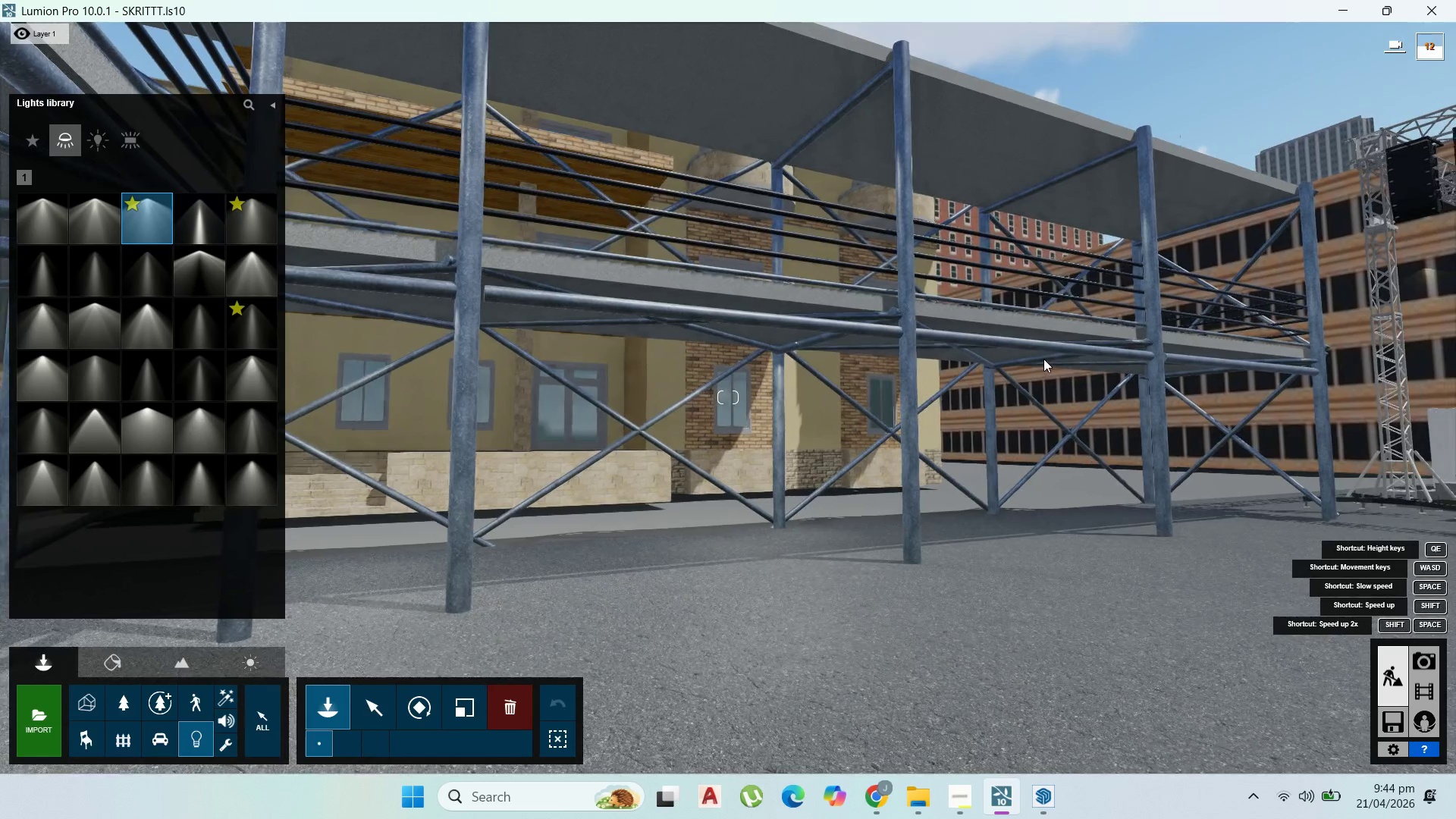 
left_click([1008, 360])
 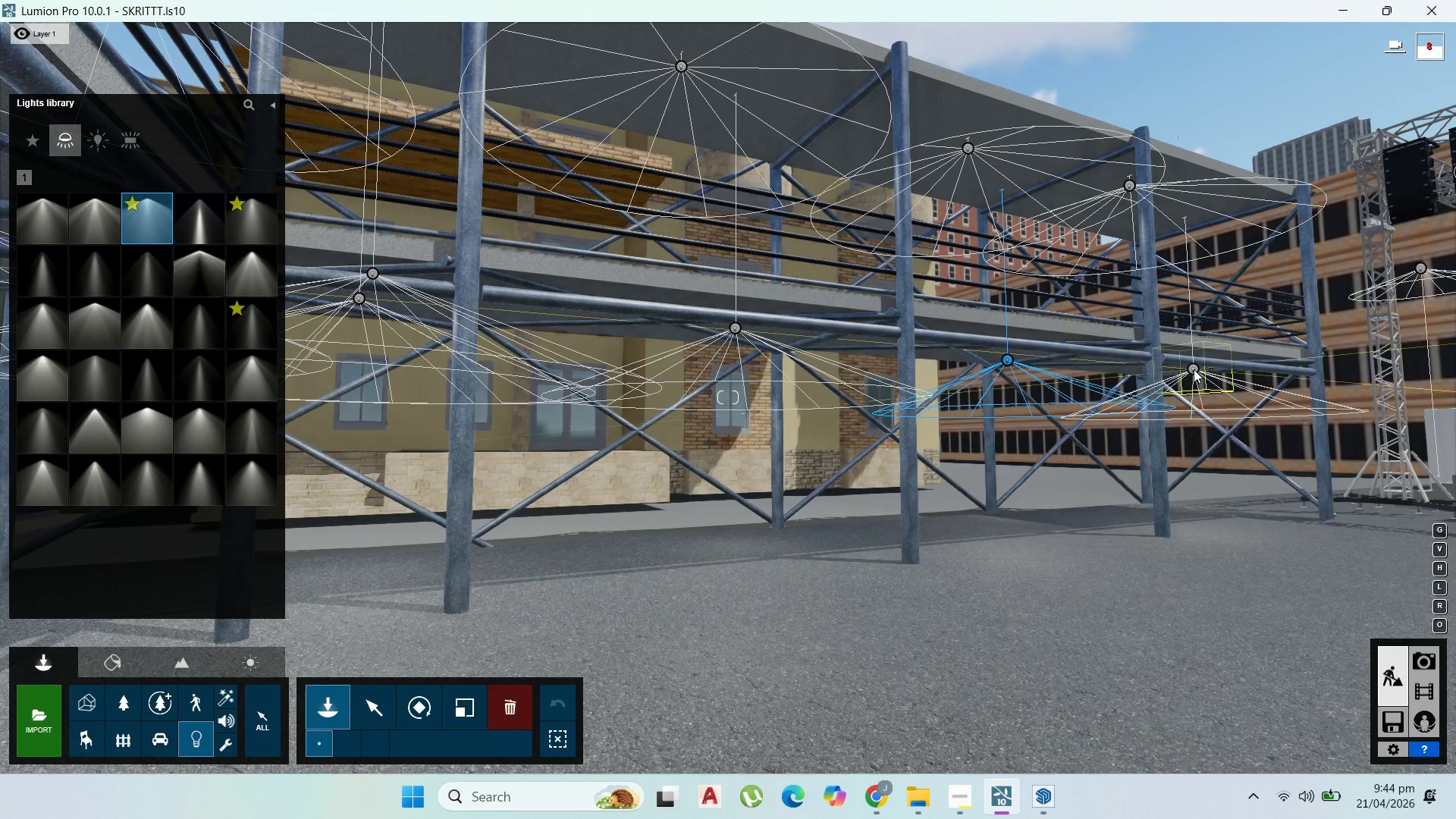 
left_click([1193, 369])
 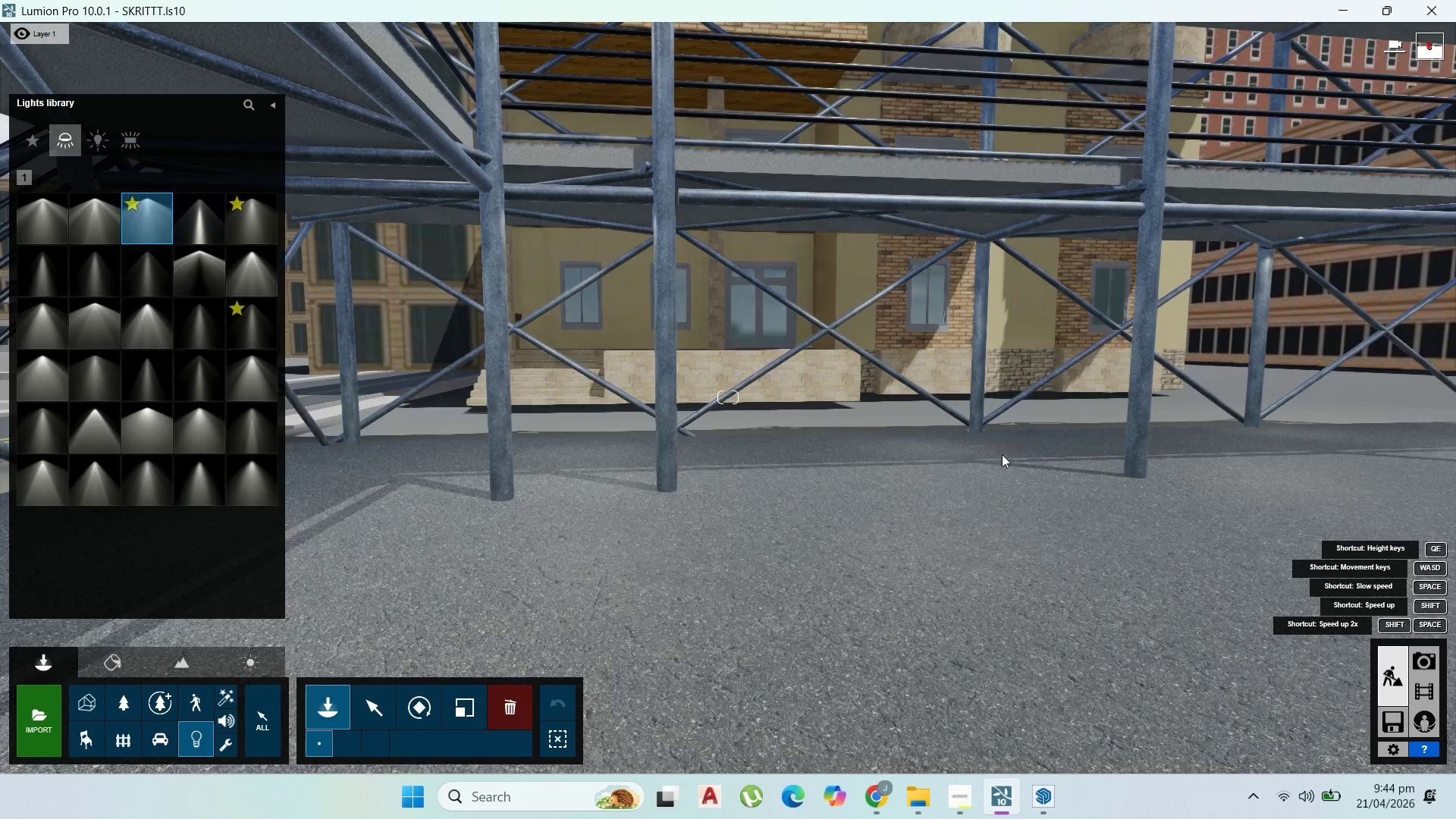 
scroll: coordinate [1012, 435], scroll_direction: down, amount: 21.0
 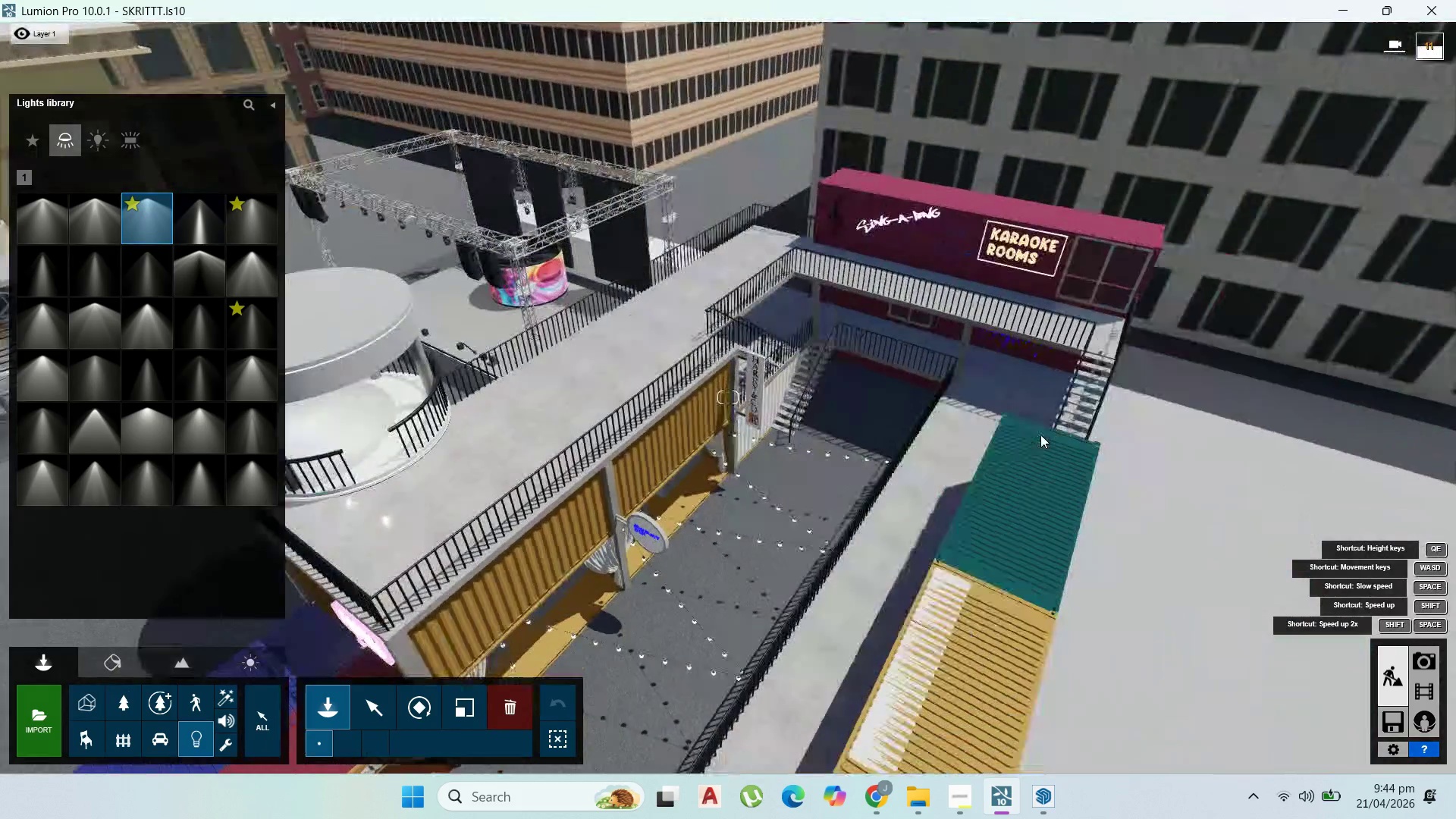 
scroll: coordinate [1021, 397], scroll_direction: up, amount: 5.0
 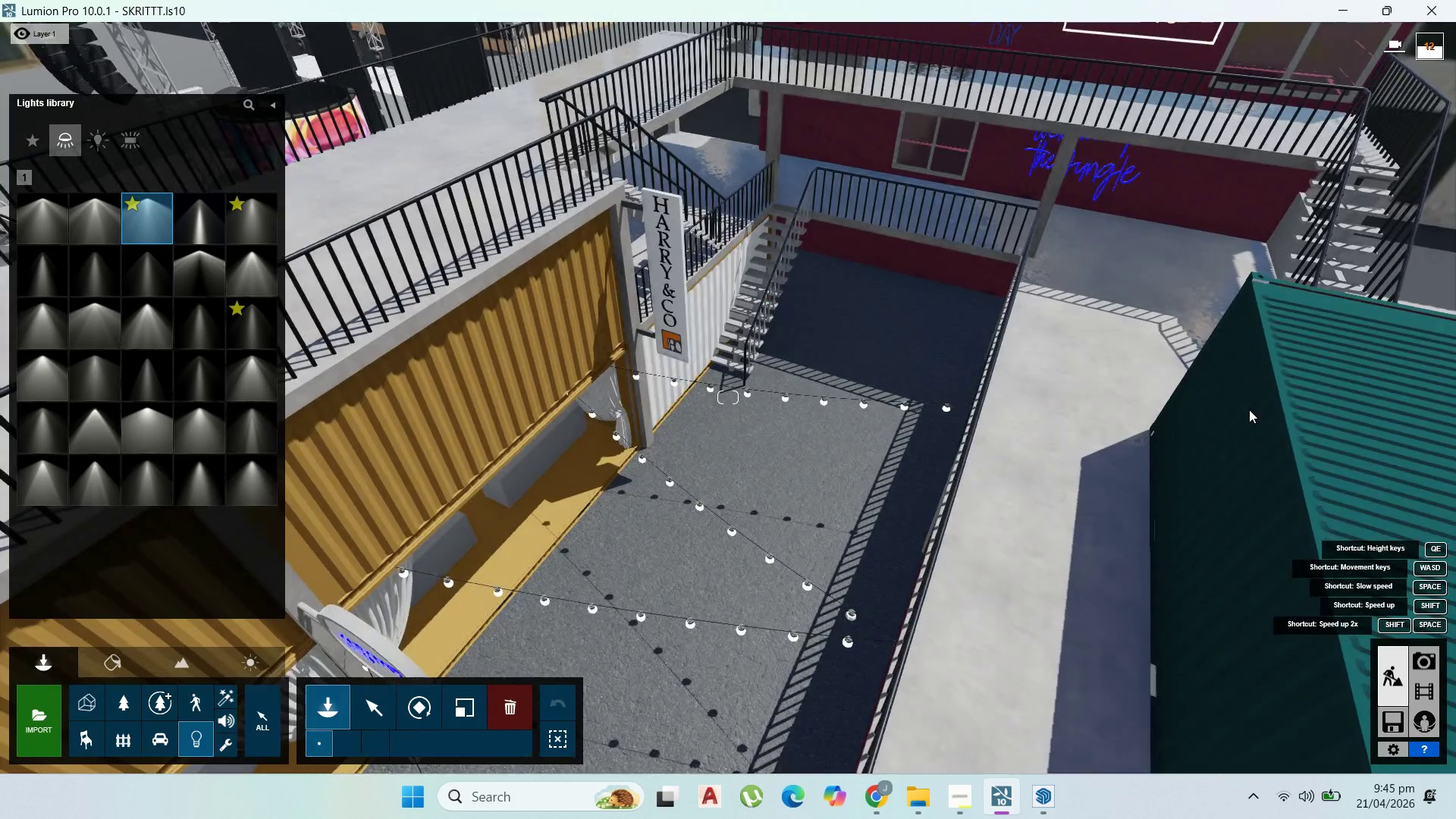 
left_click([1254, 411])
 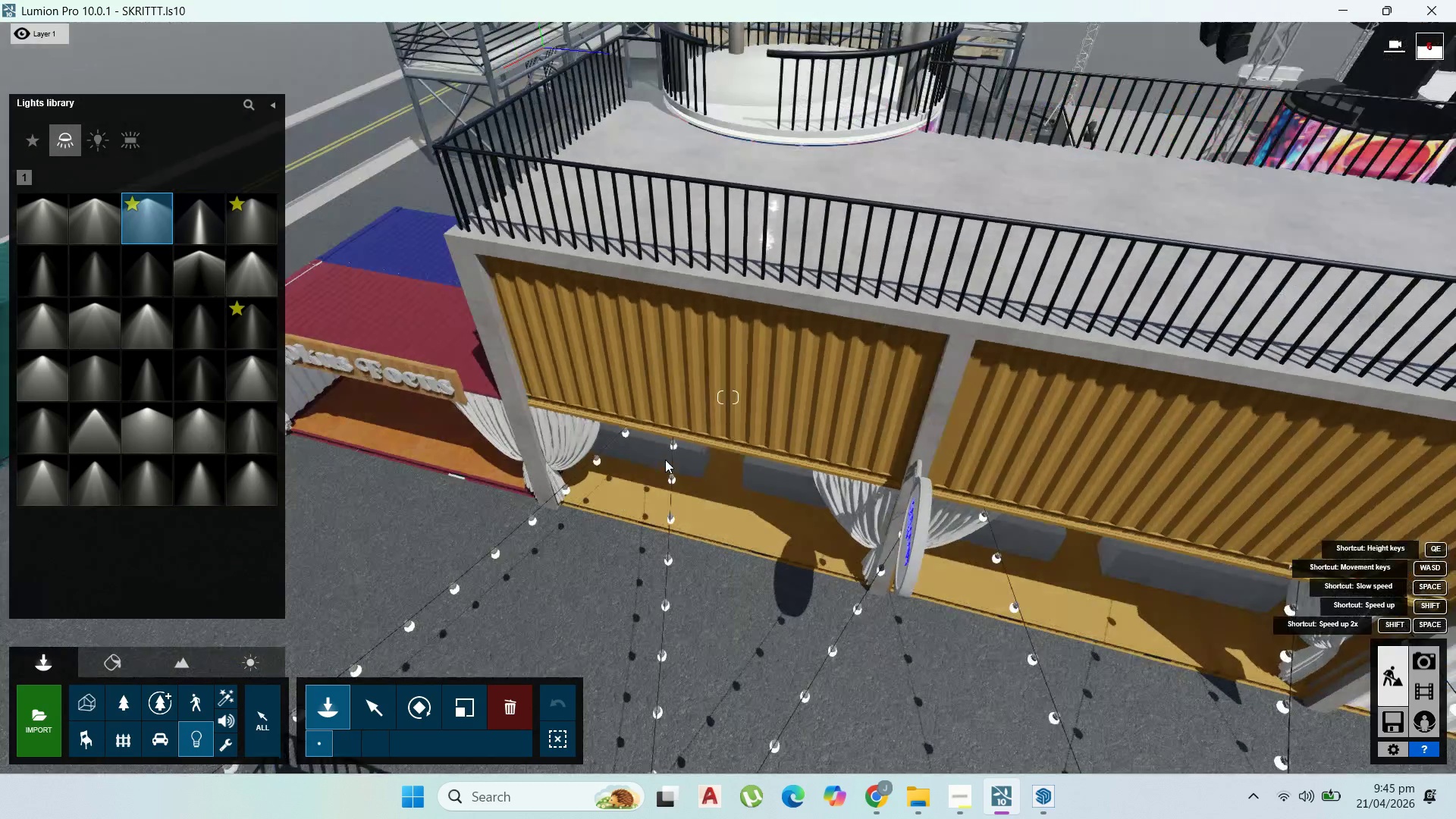 
scroll: coordinate [657, 438], scroll_direction: up, amount: 2.0
 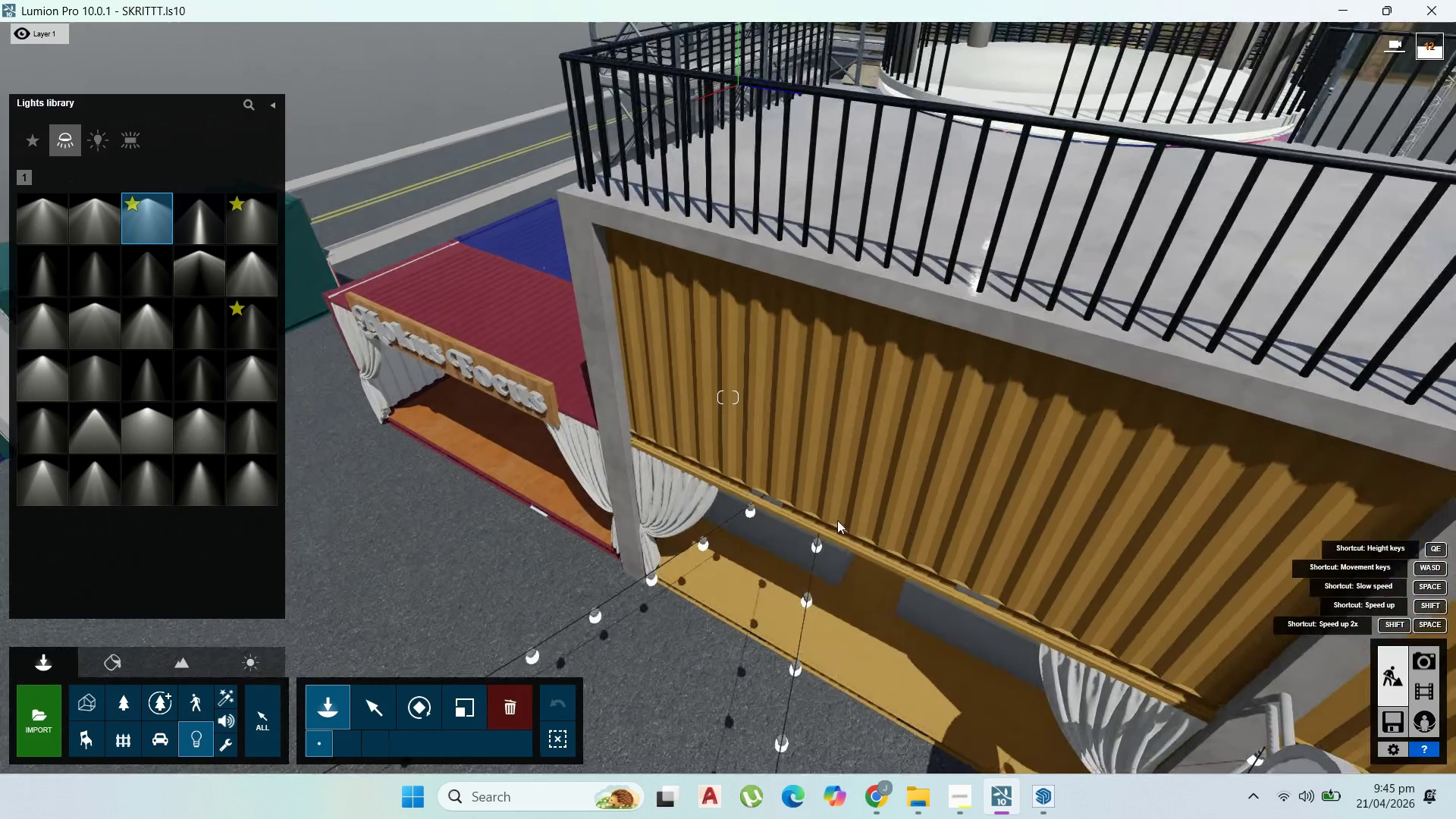 
hold_key(key=A, duration=1.52)
 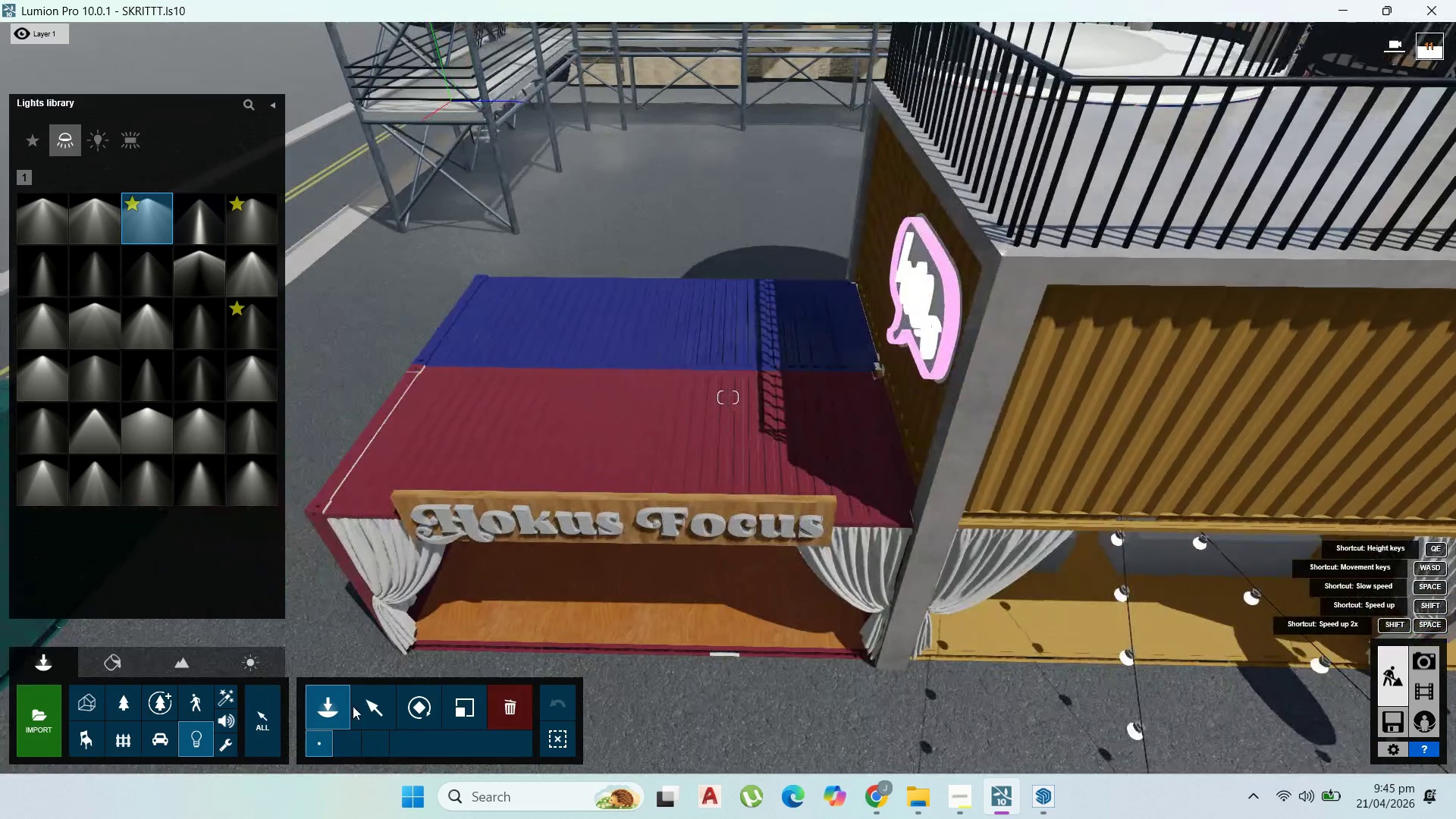 
hold_key(key=A, duration=1.19)
 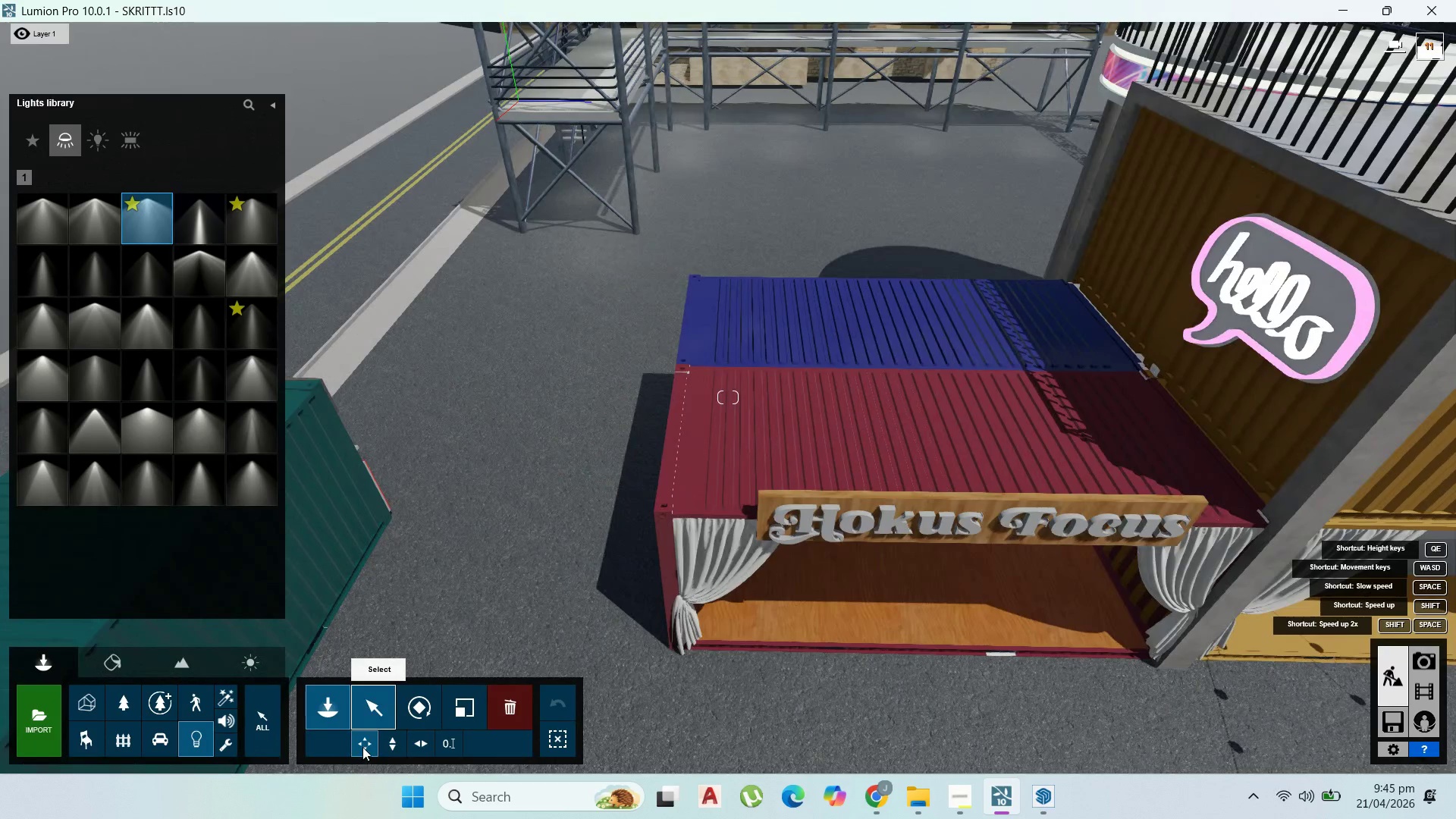 
left_click([366, 706])
 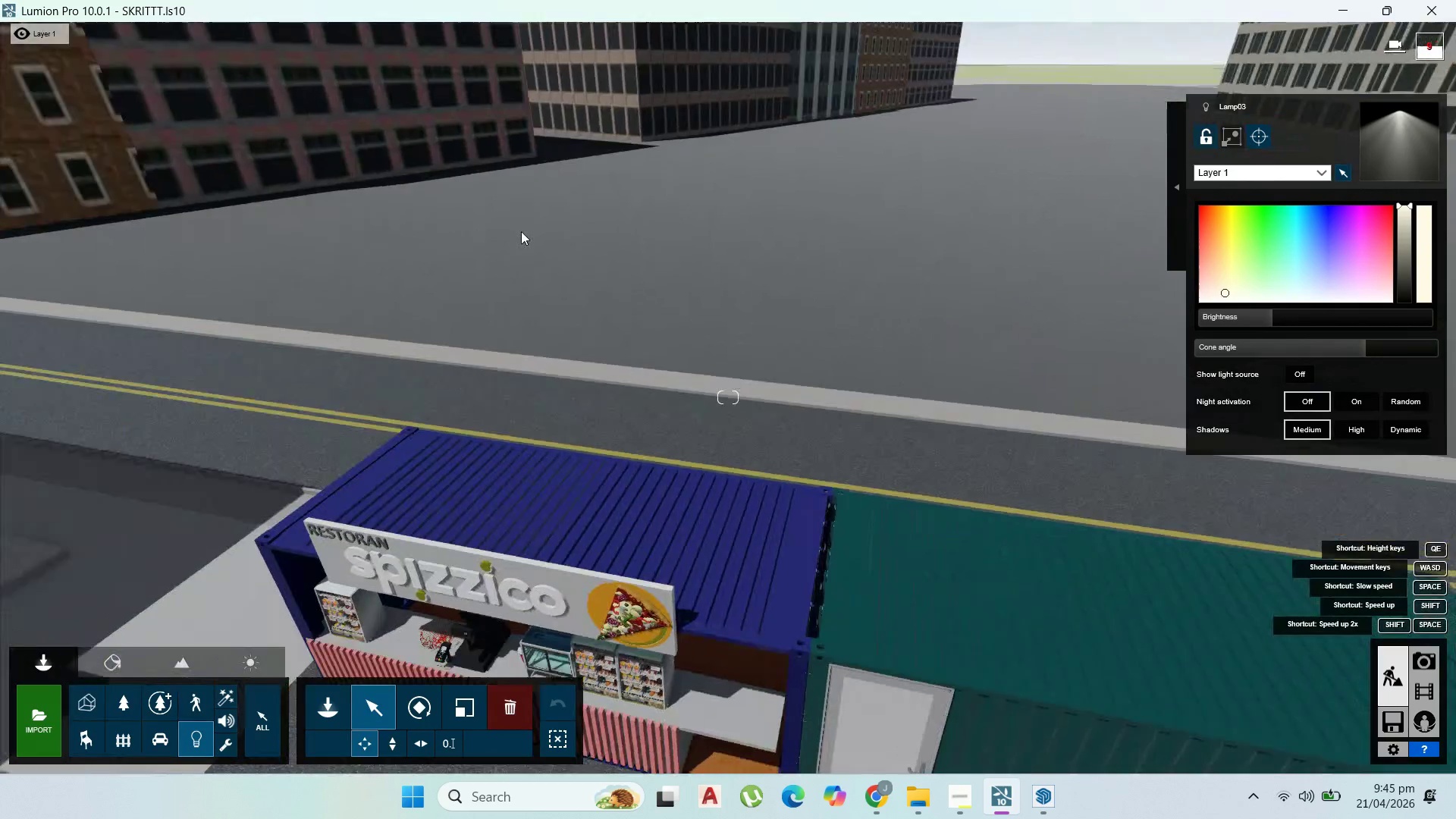 
wait(8.91)
 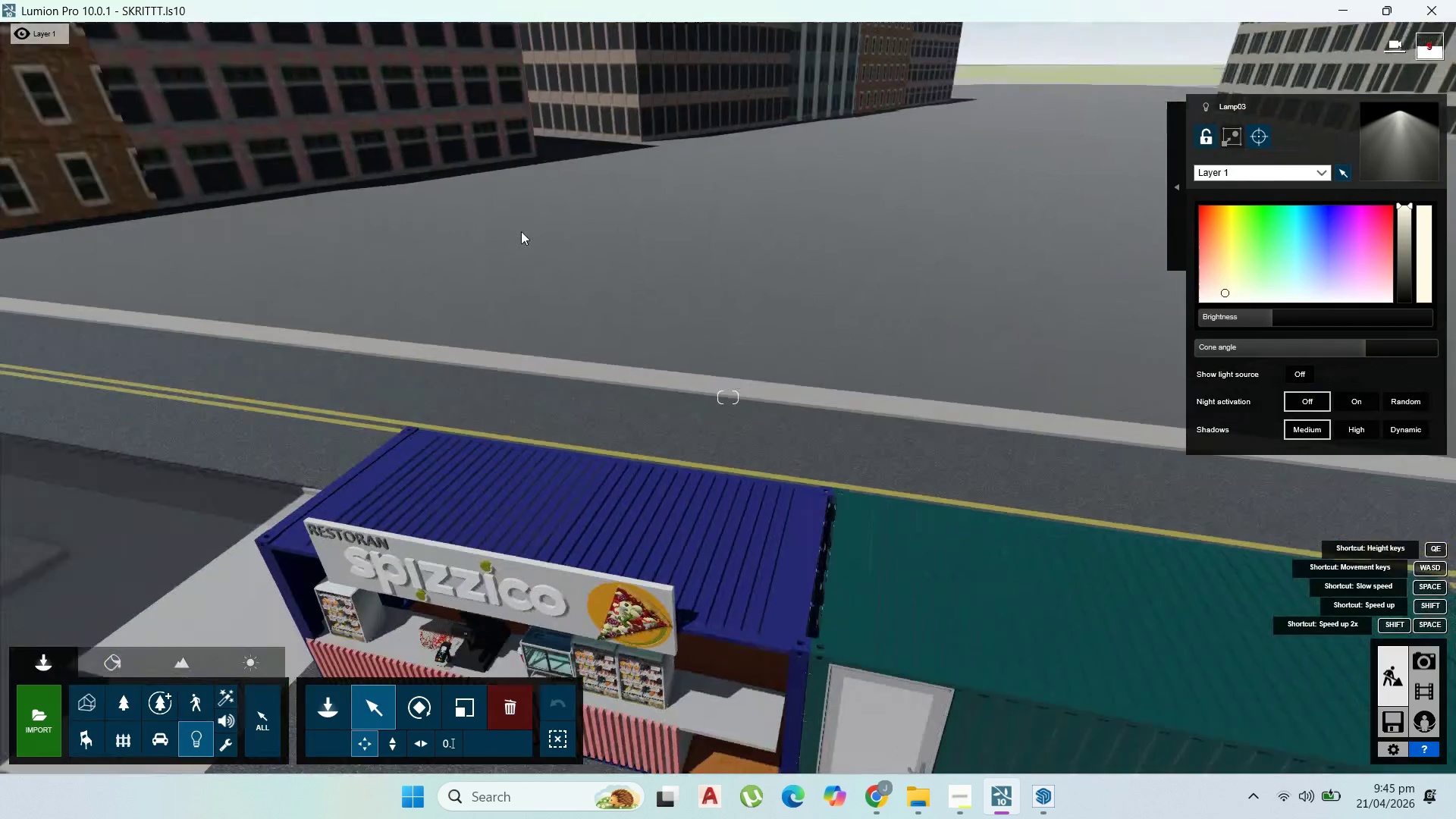 
double_click([85, 704])
 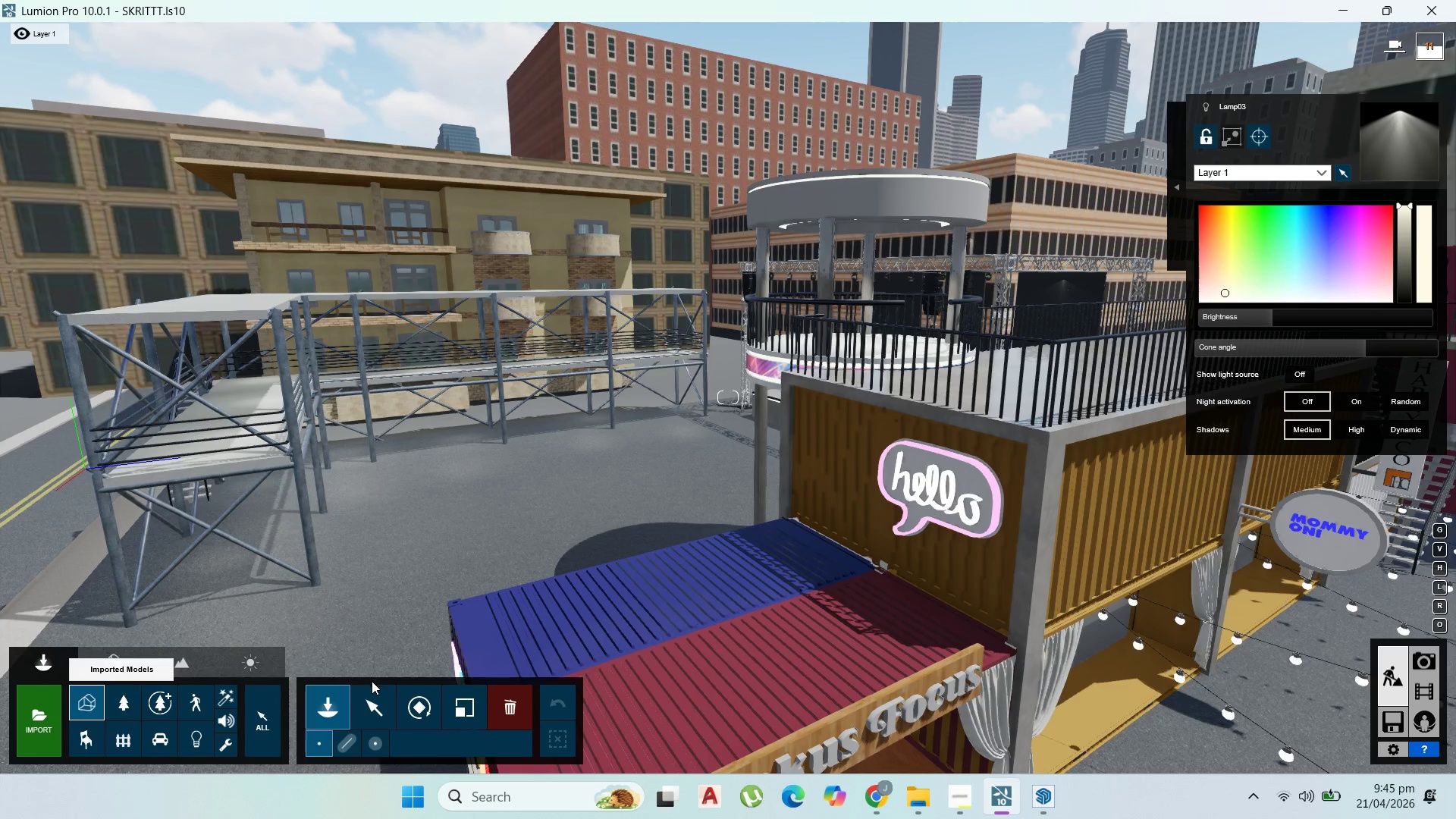 
double_click([384, 712])
 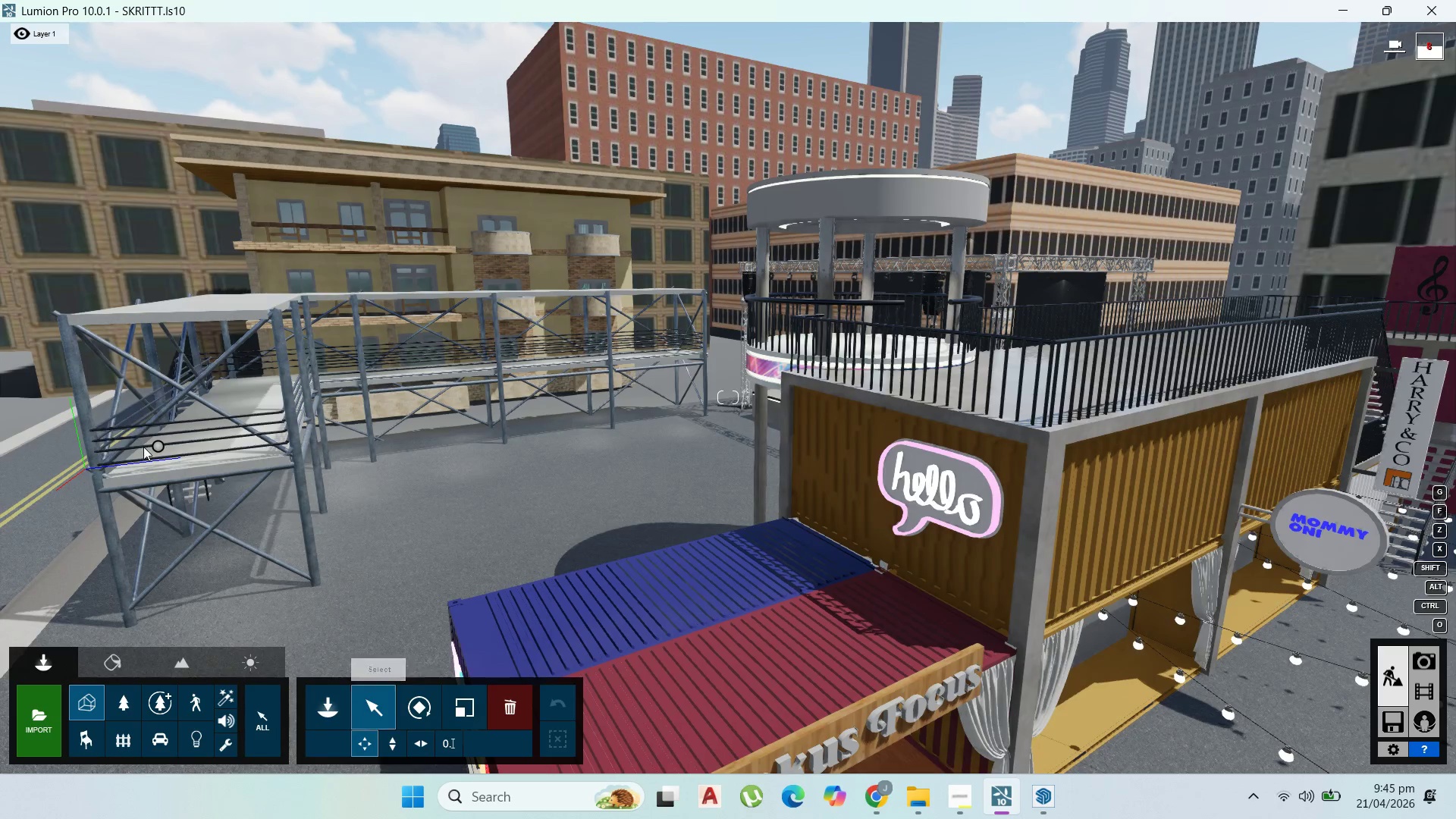 
left_click([155, 450])
 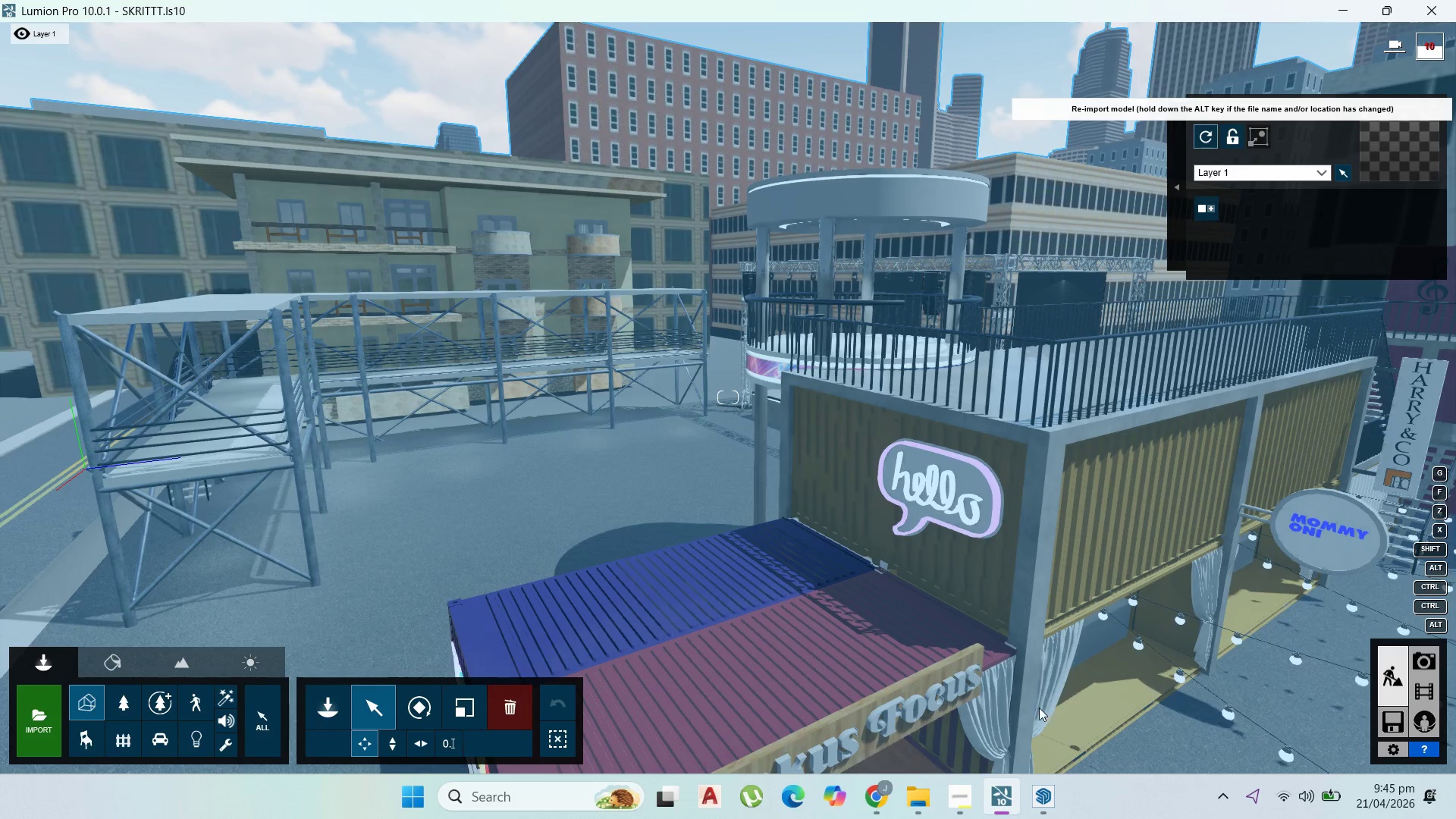 
left_click([1037, 799])
 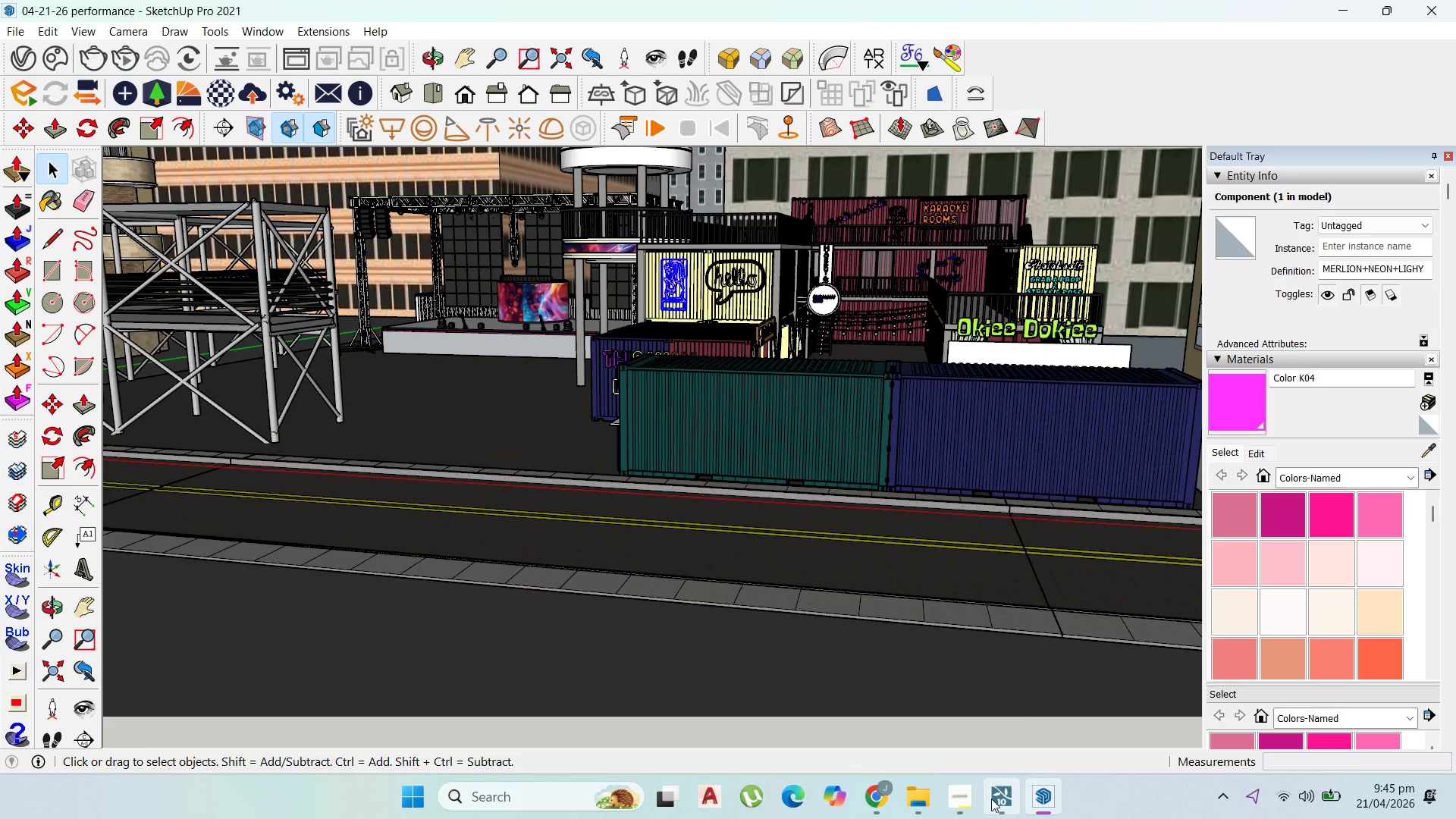 
left_click([962, 796])